 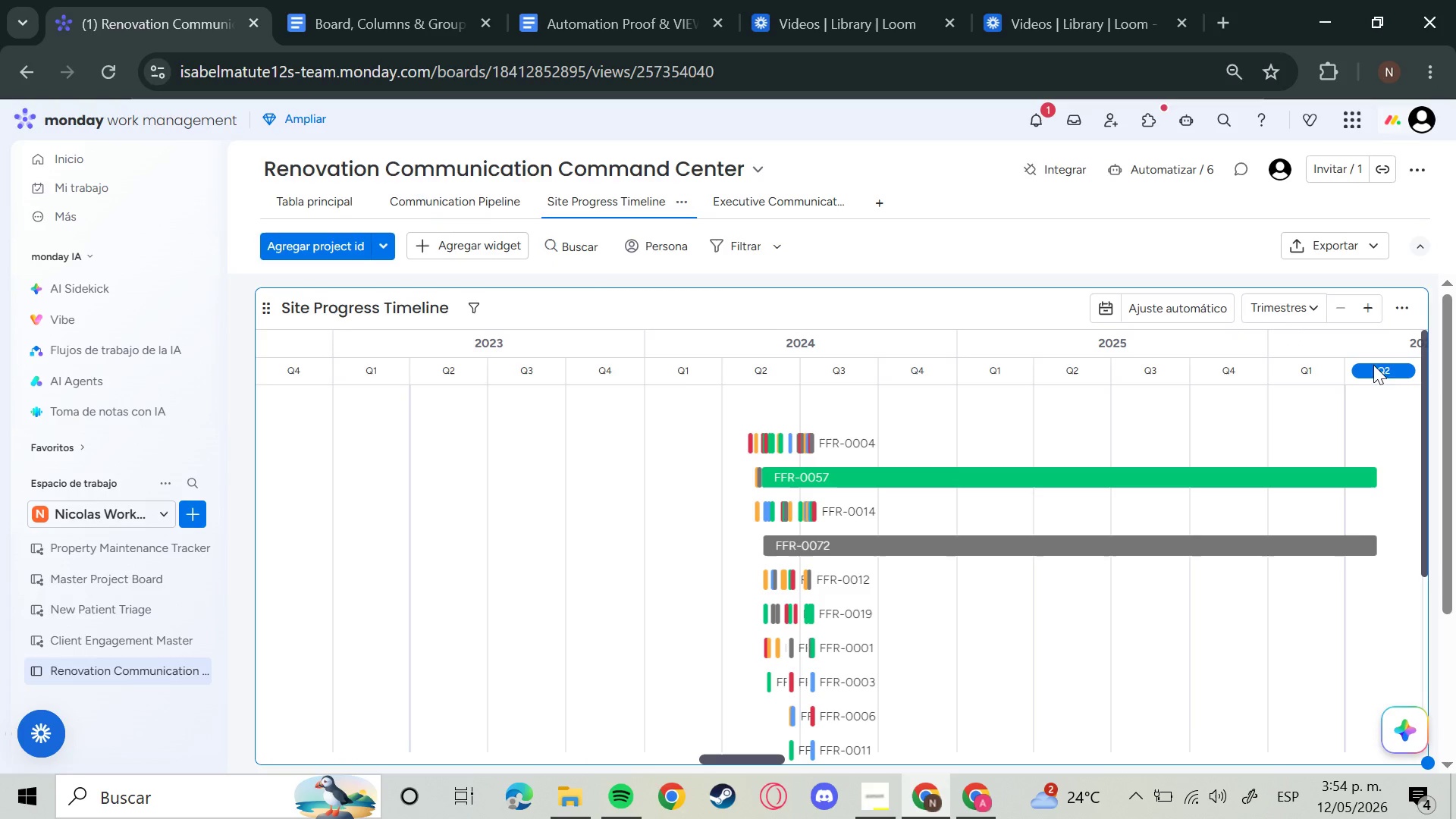 
left_click([1294, 306])
 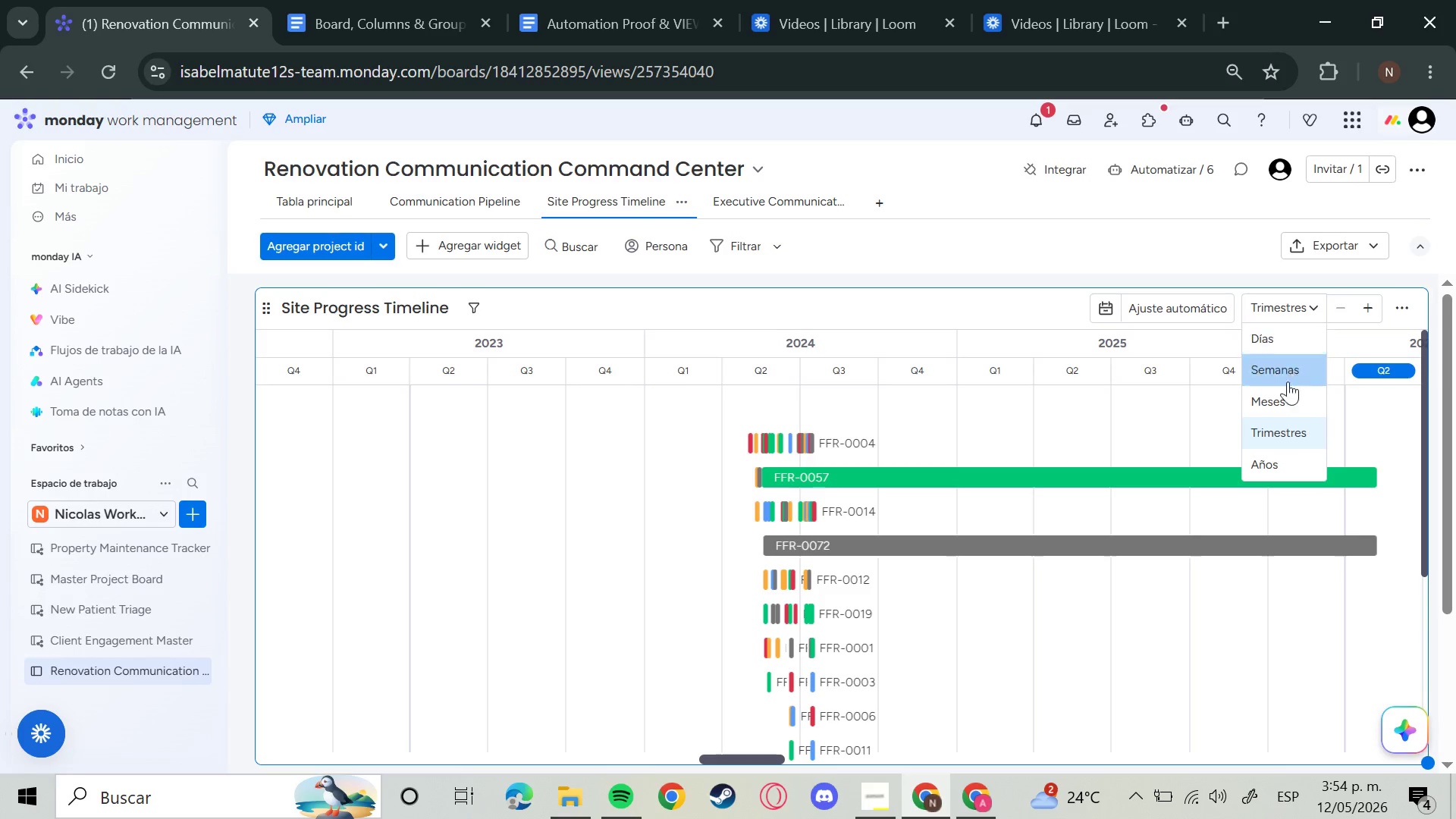 
left_click([1278, 404])
 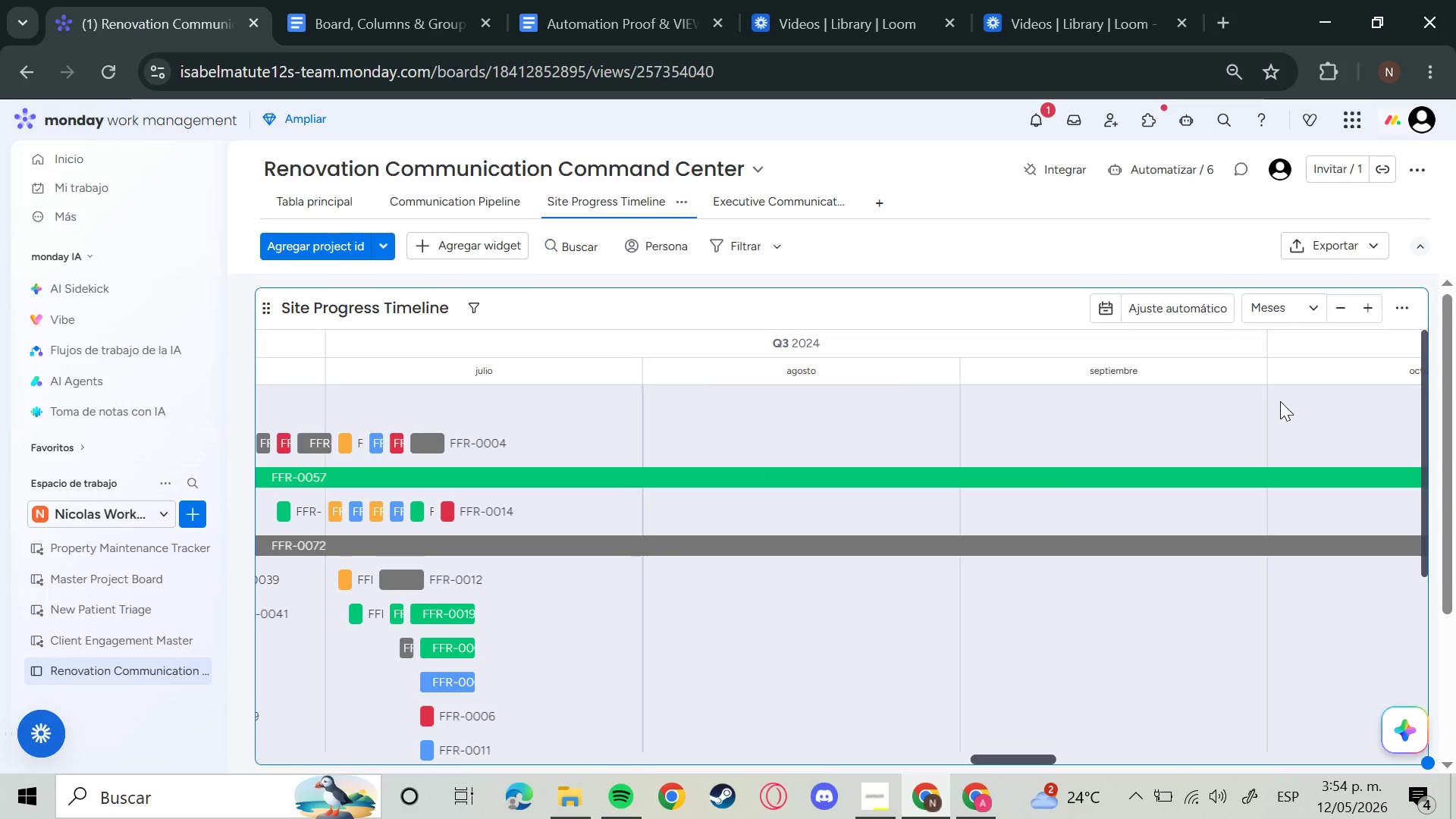 
wait(11.31)
 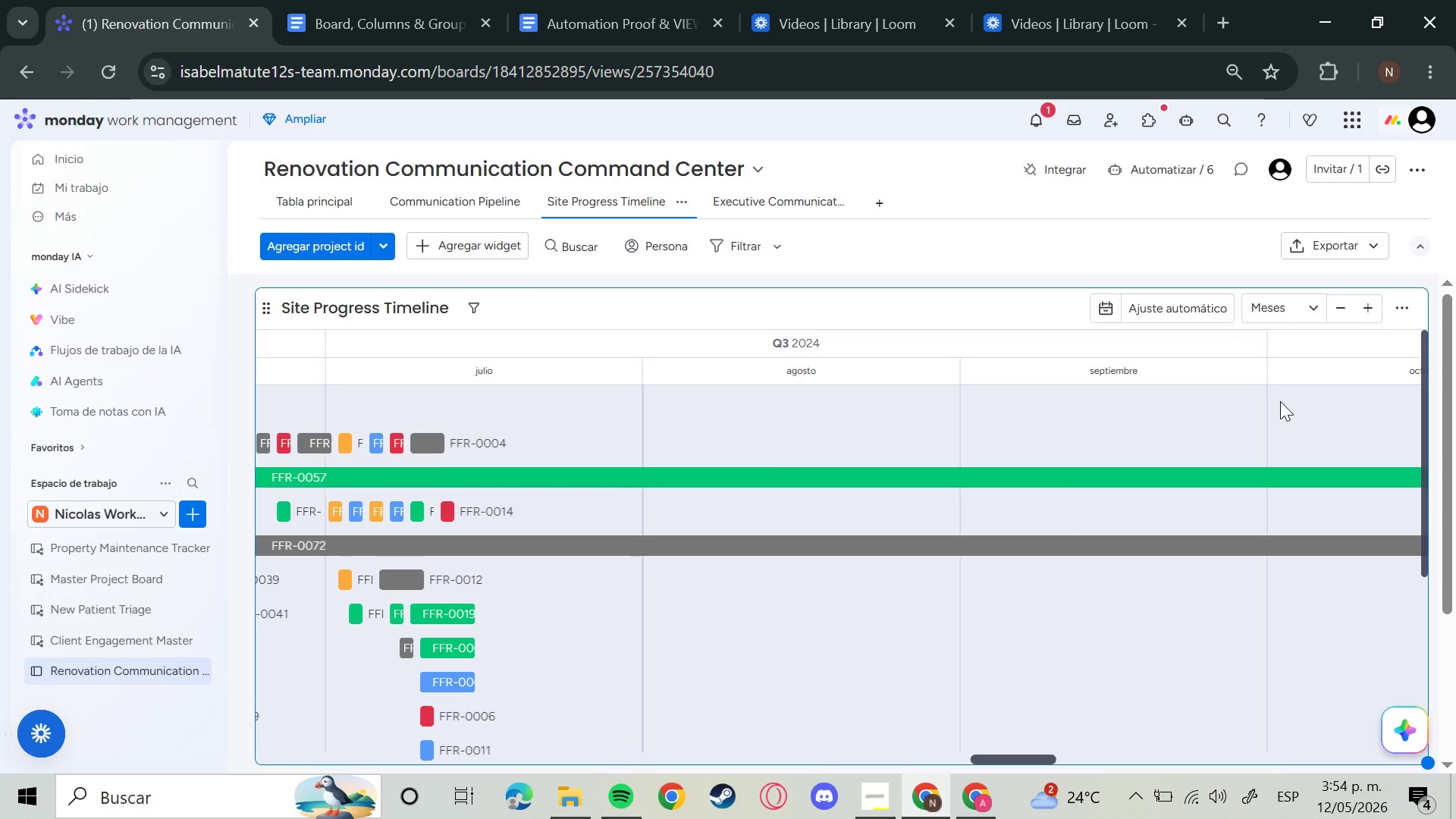 
left_click_drag(start_coordinate=[1011, 756], to_coordinate=[983, 747])
 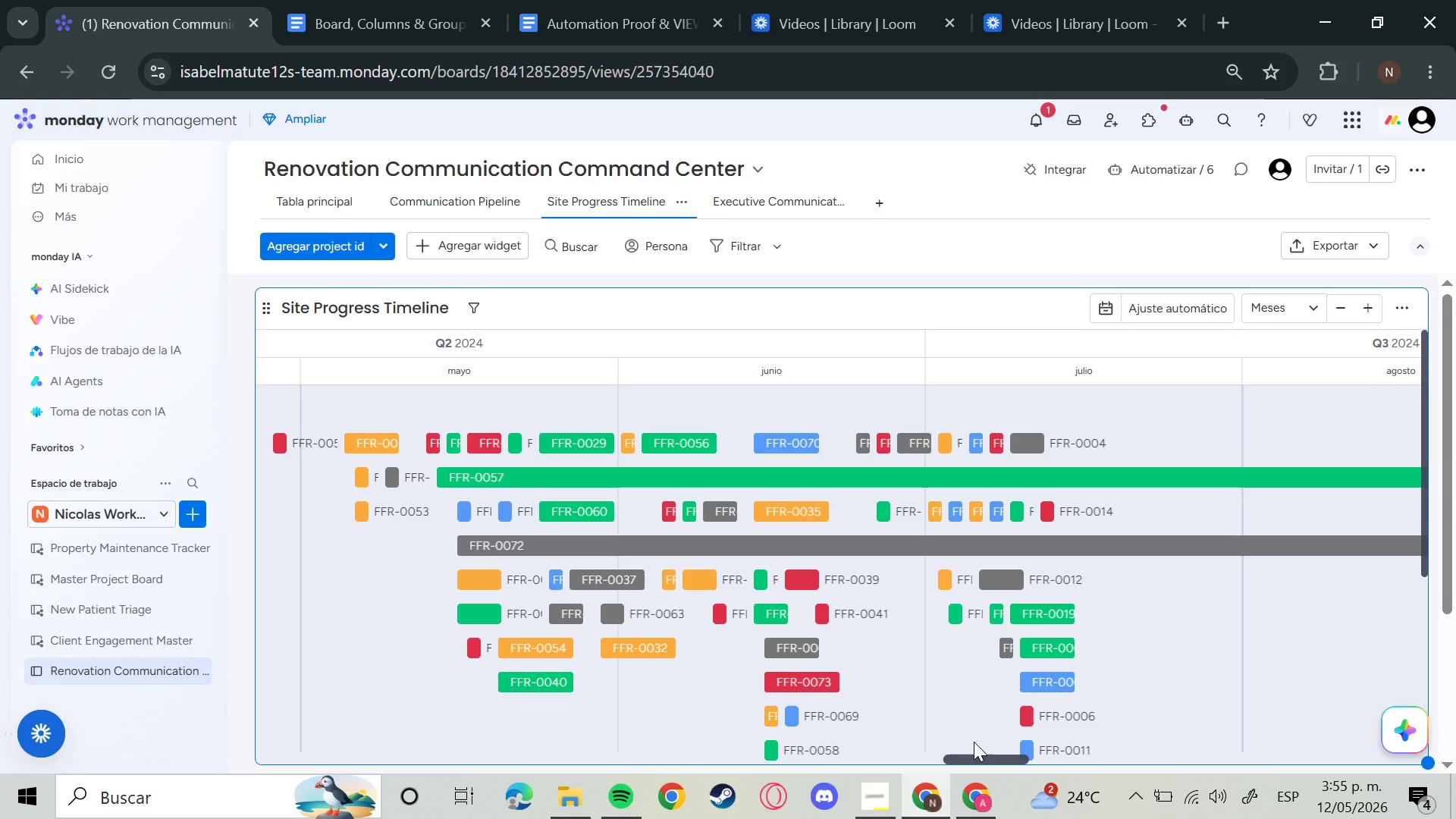 
wait(31.06)
 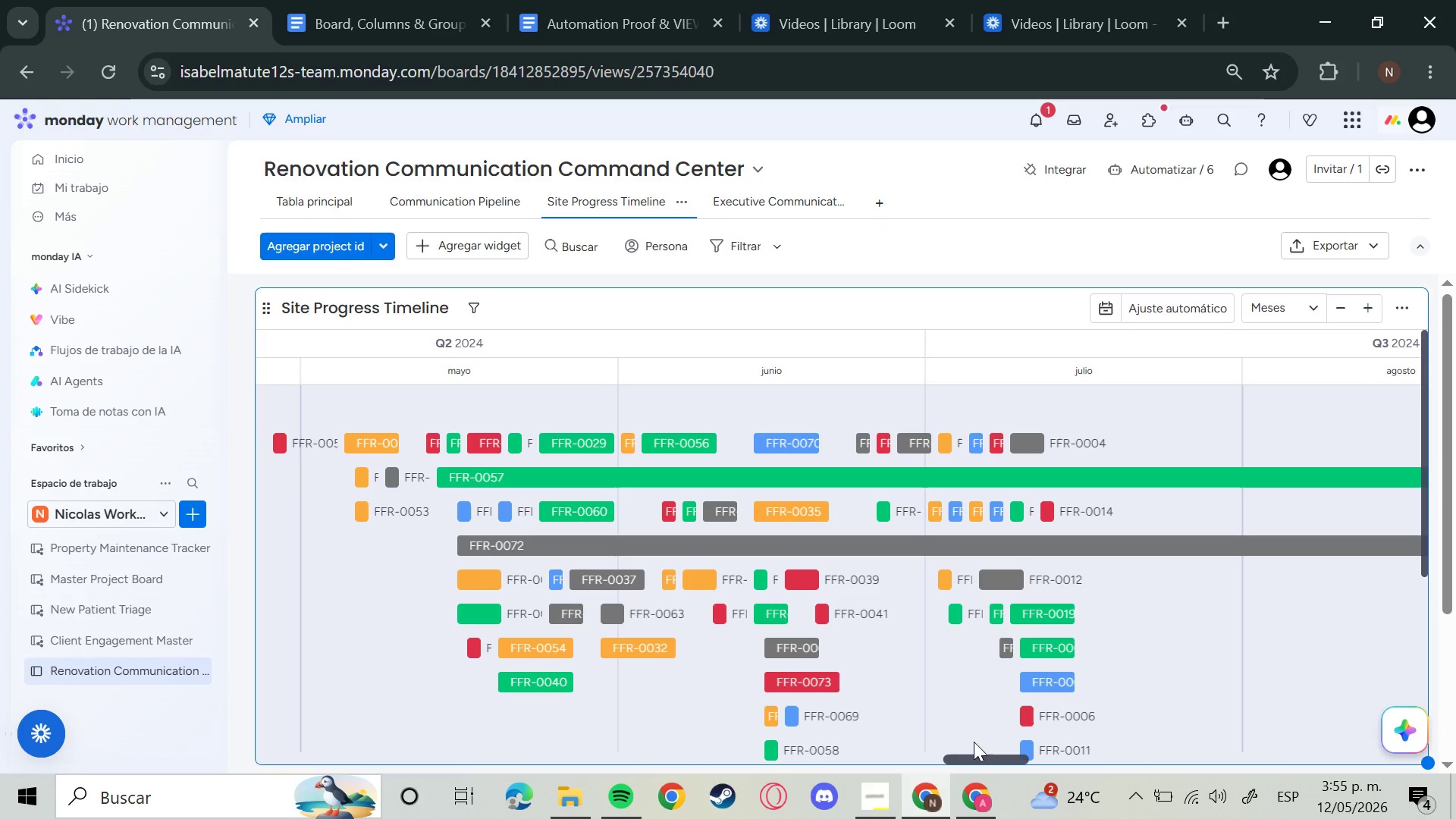 
left_click([361, 204])
 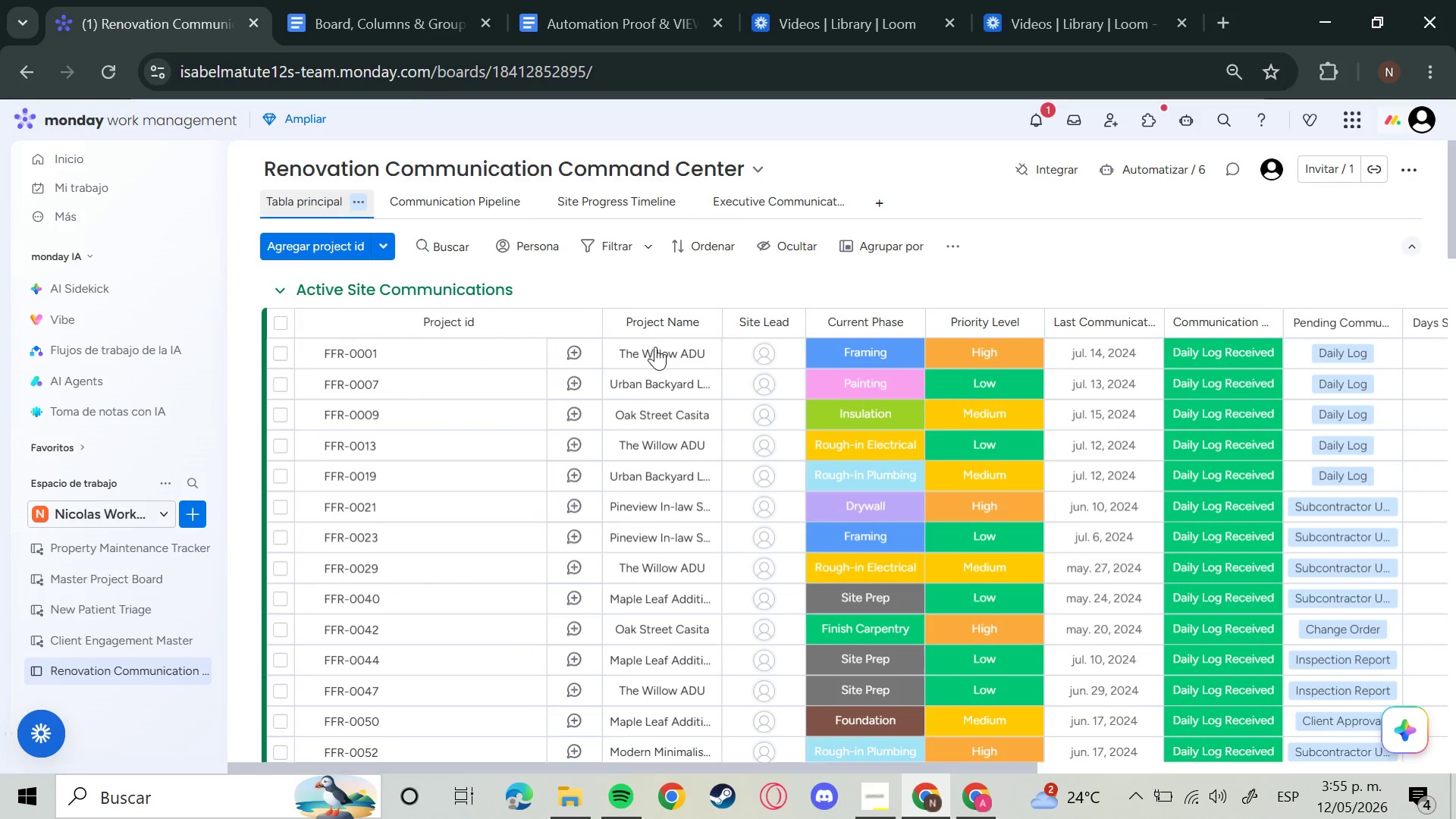 
scroll: coordinate [786, 408], scroll_direction: down, amount: 6.0
 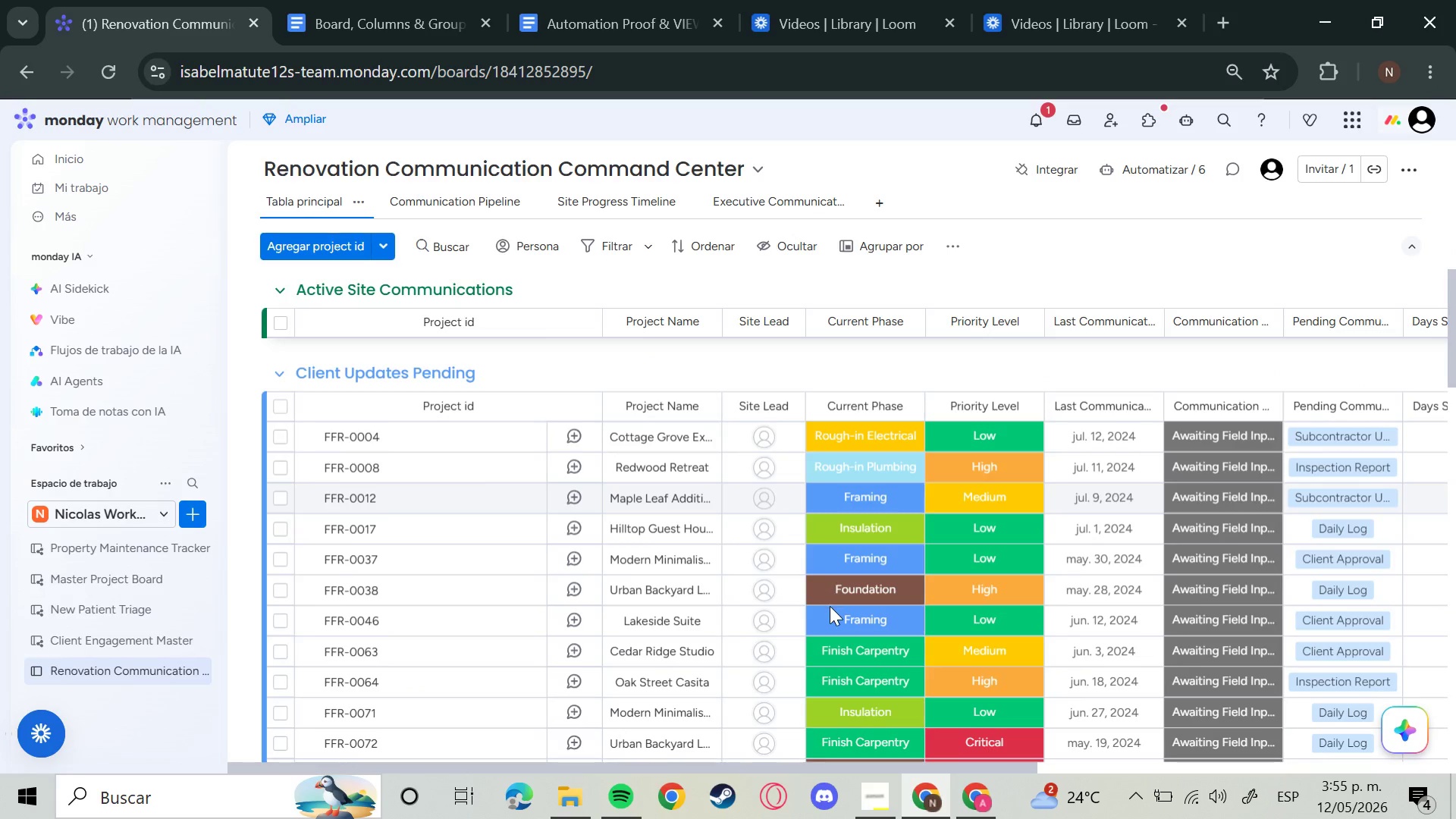 
scroll: coordinate [848, 639], scroll_direction: up, amount: 5.0
 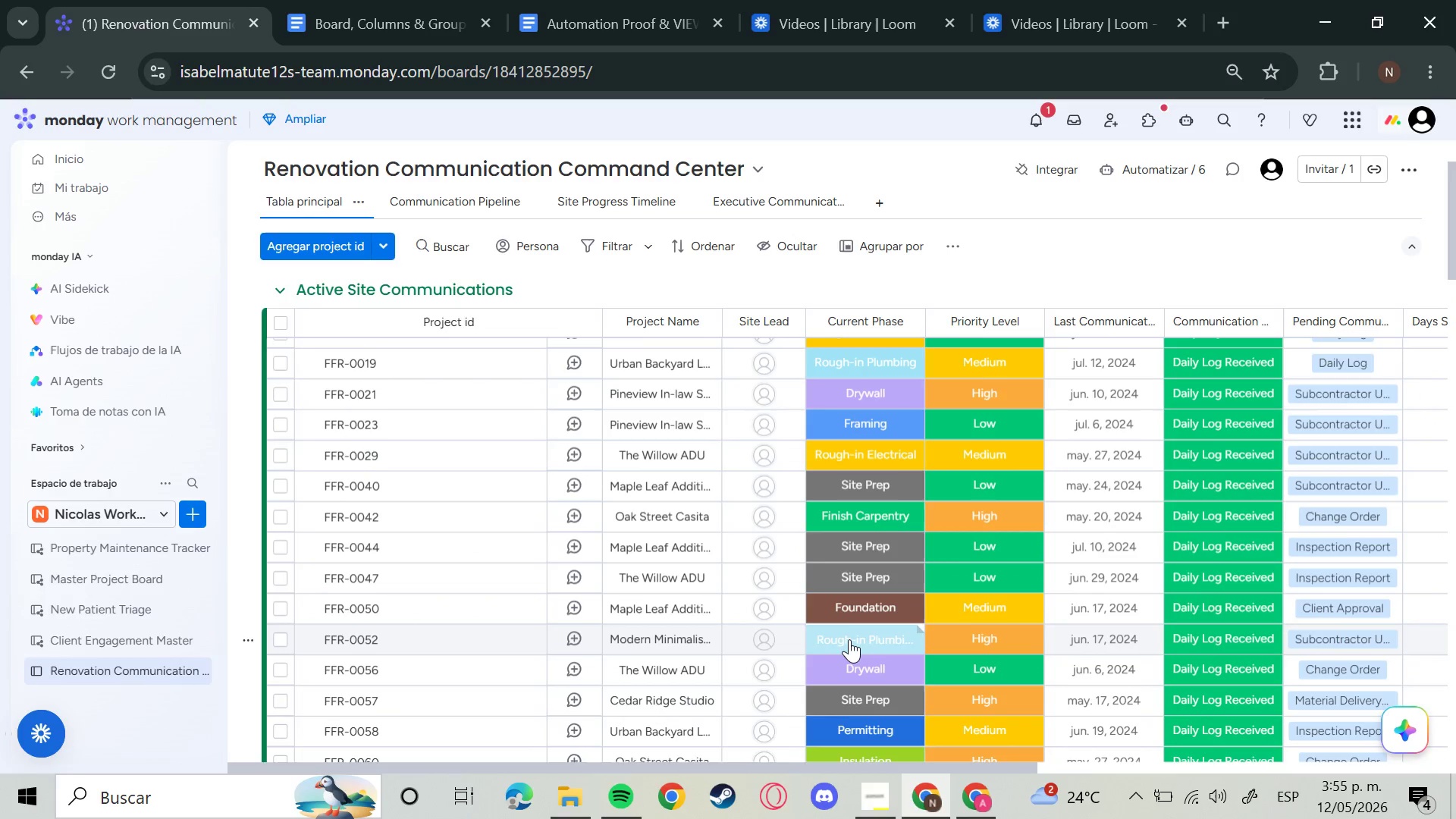 
scroll: coordinate [852, 644], scroll_direction: down, amount: 2.0
 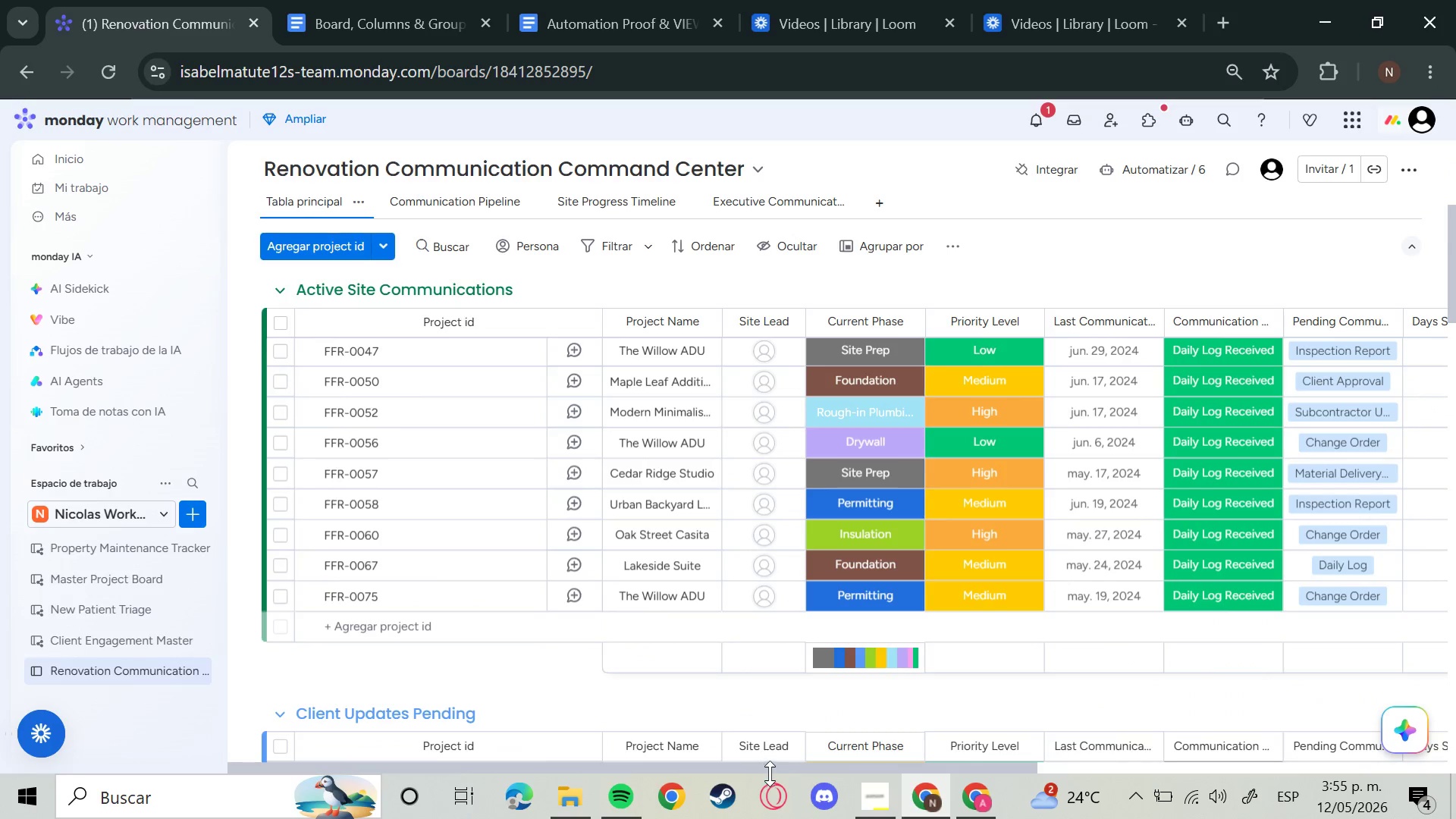 
left_click_drag(start_coordinate=[774, 770], to_coordinate=[820, 767])
 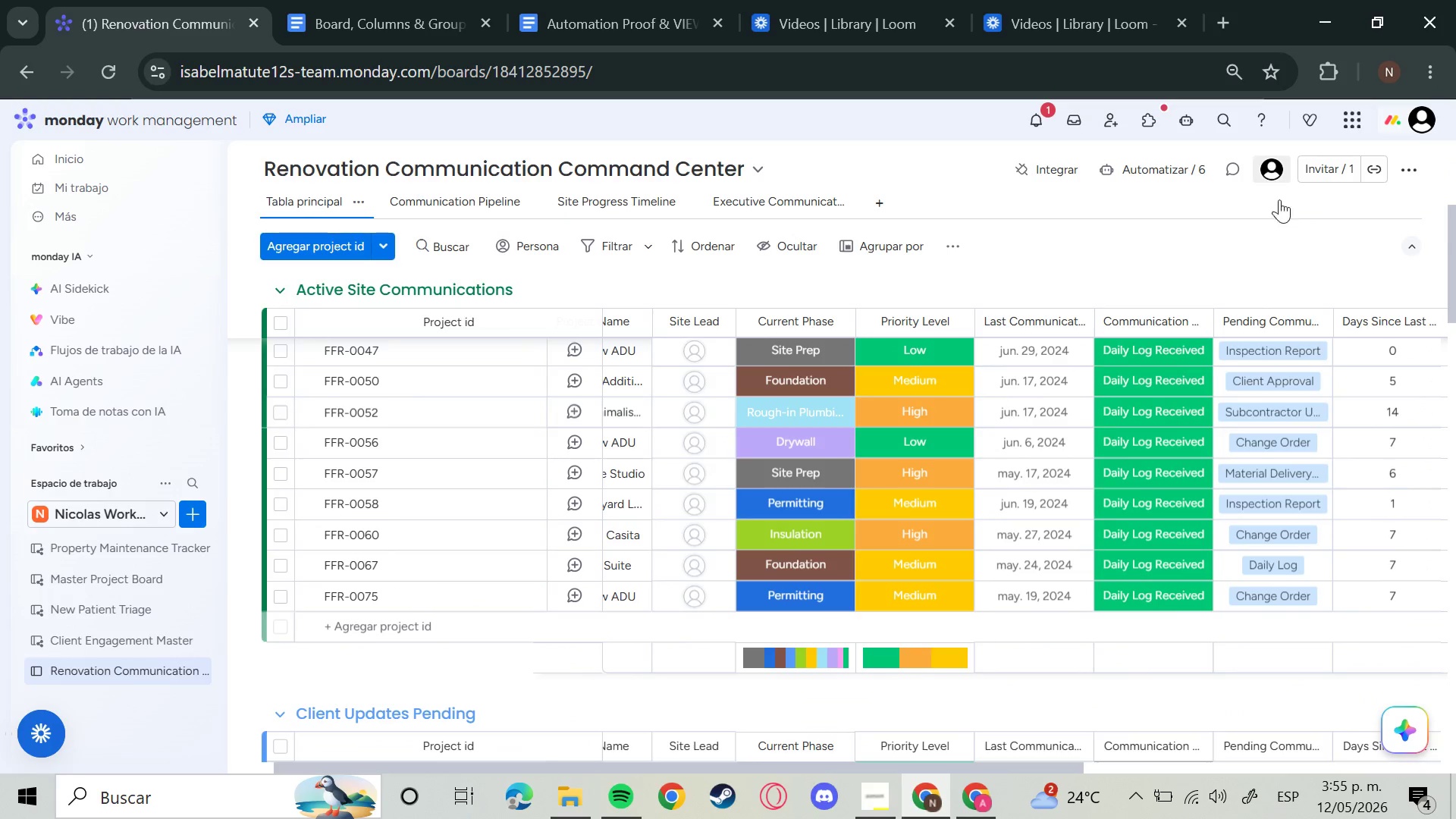 
scroll: coordinate [1119, 596], scroll_direction: up, amount: 8.0
 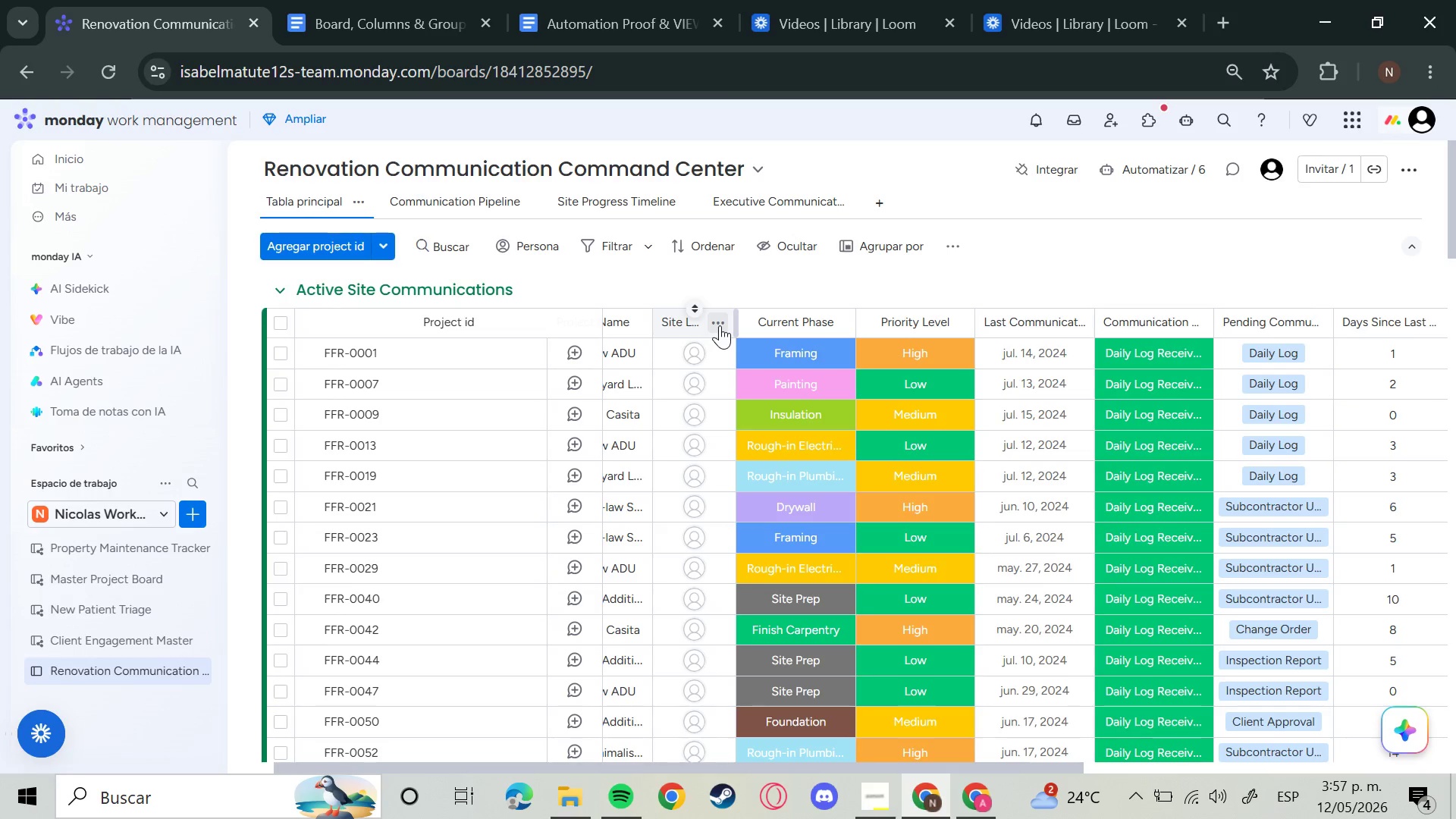 
wait(108.03)
 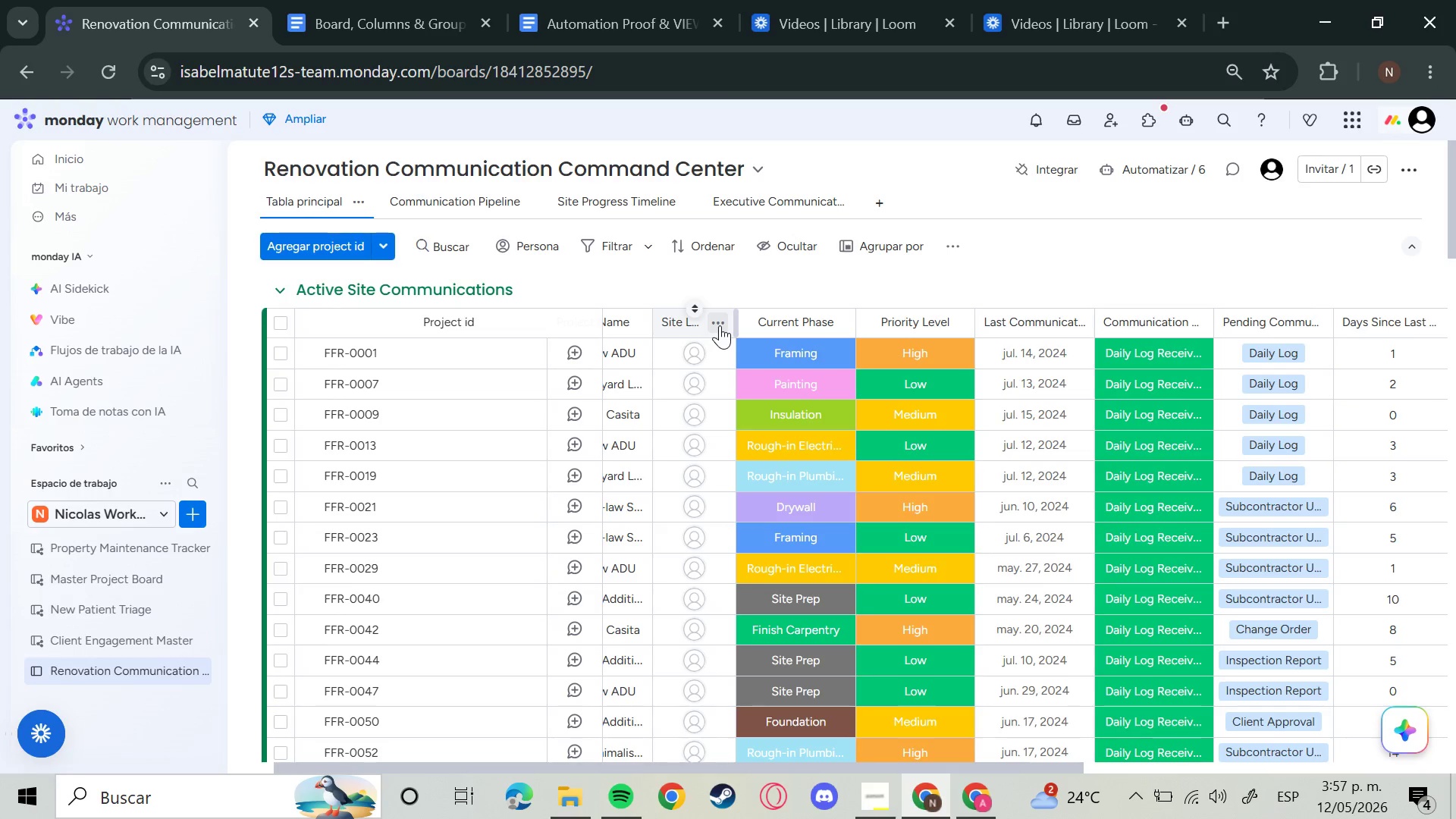 
left_click([720, 334])
 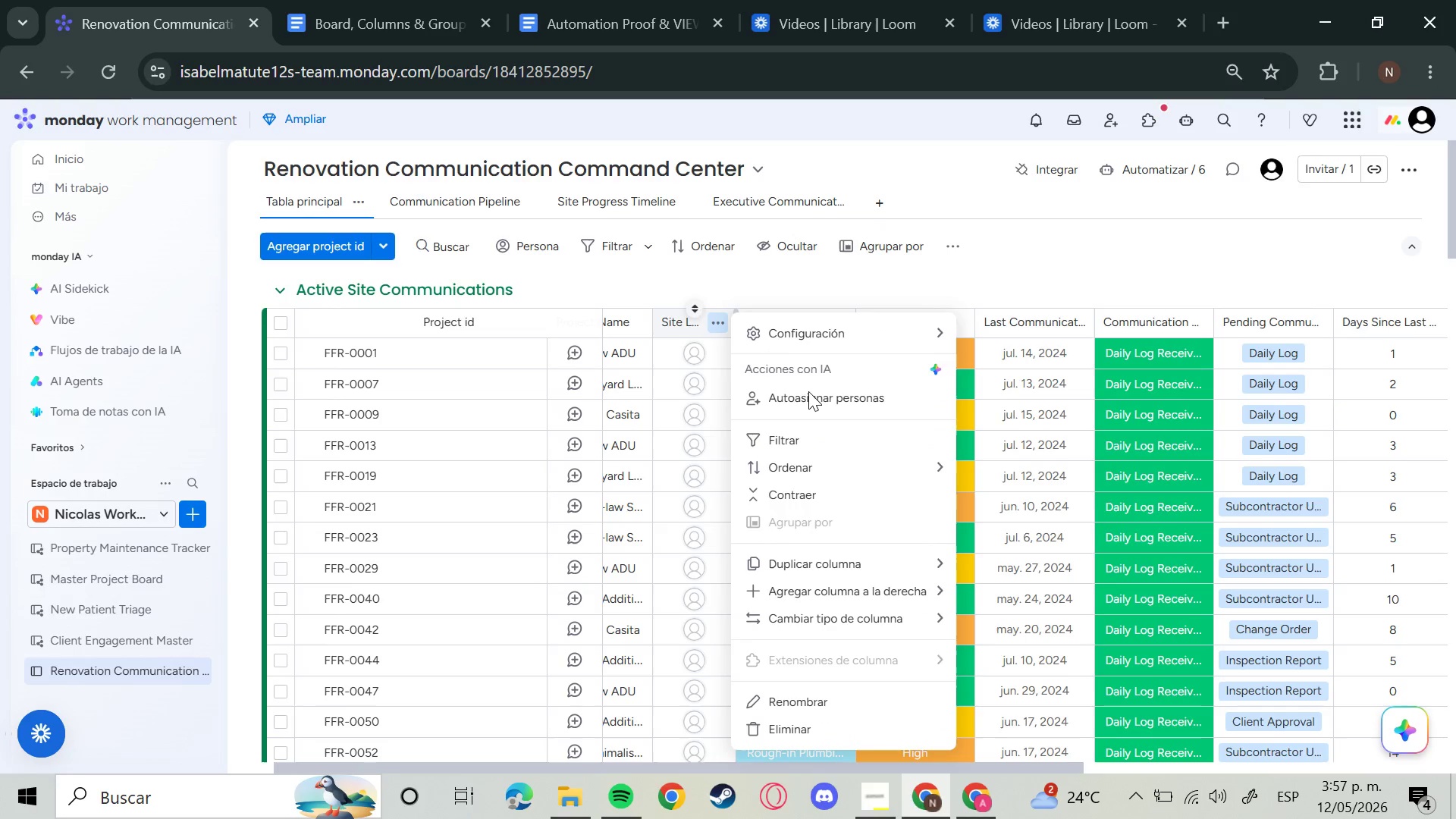 
left_click([817, 406])
 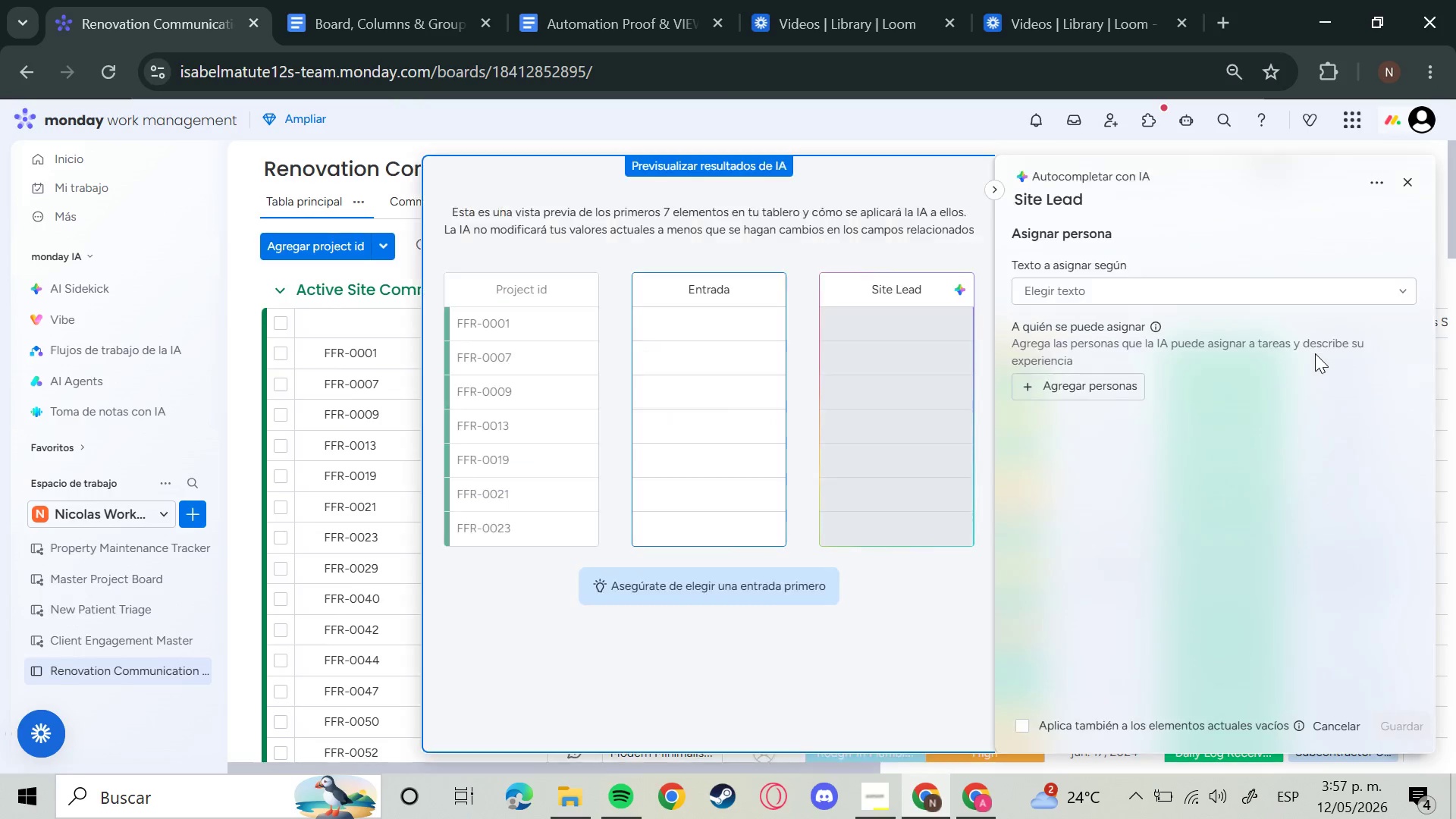 
wait(5.02)
 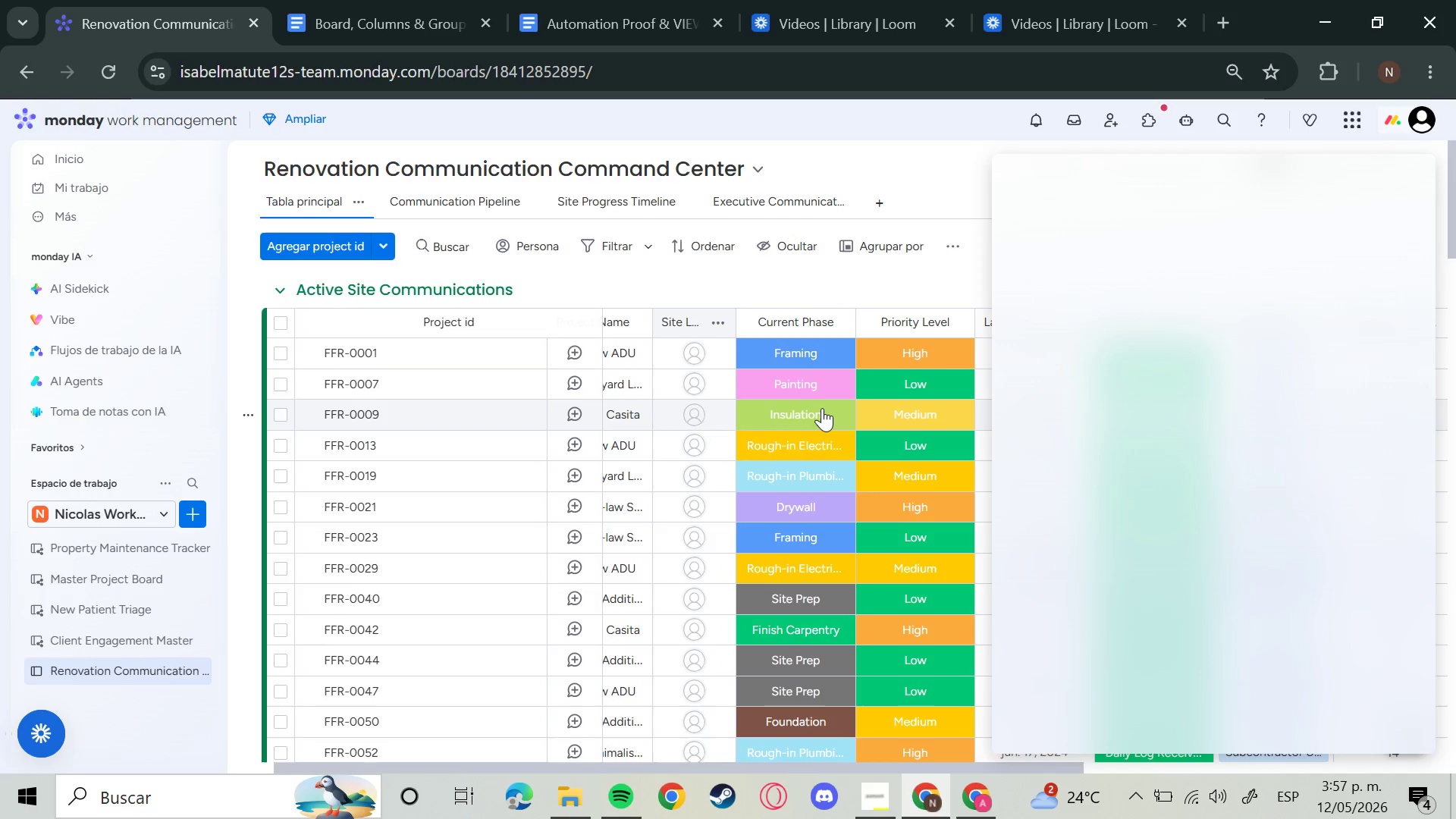 
left_click([1238, 296])
 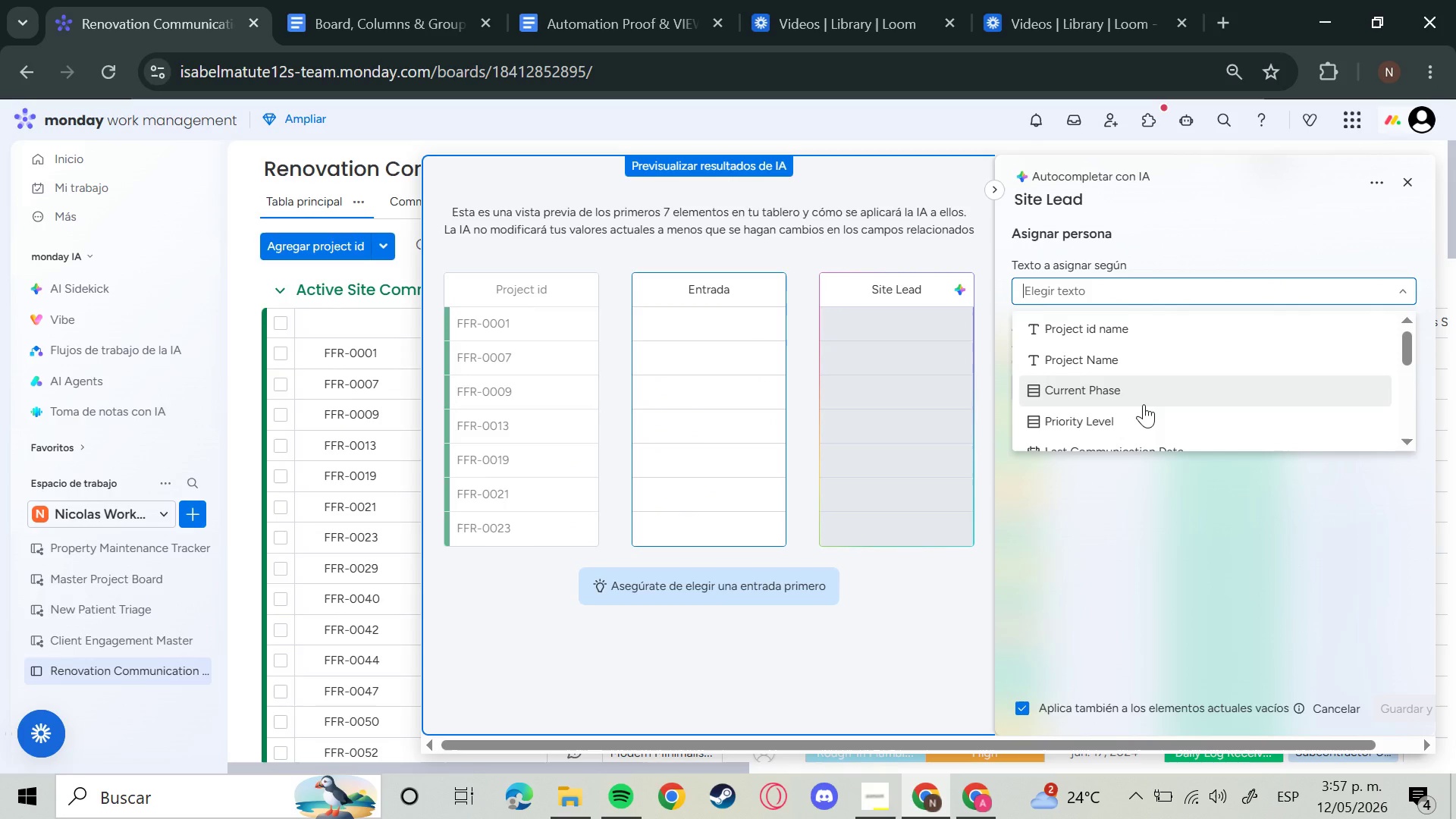 
left_click([1143, 401])
 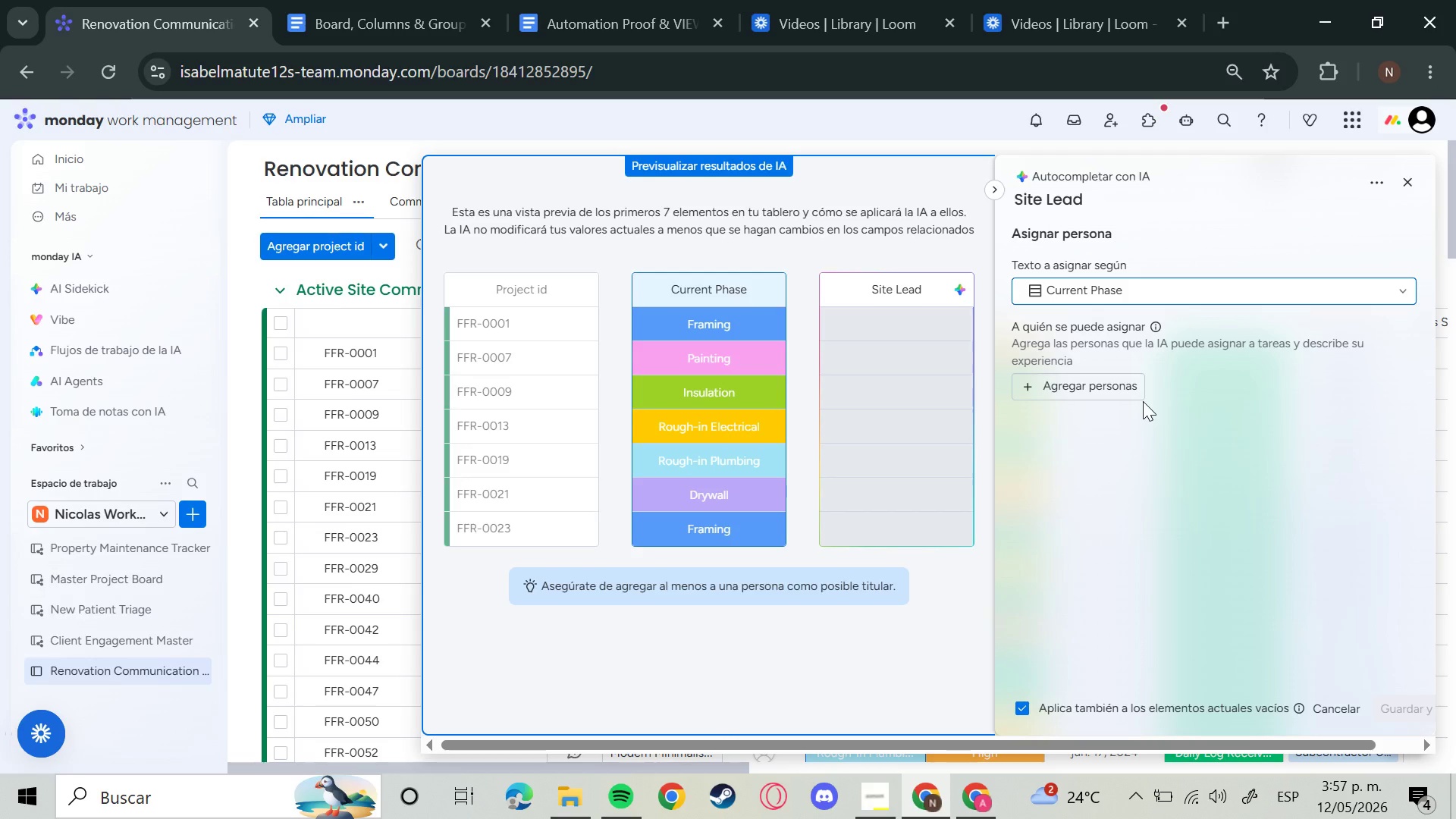 
scroll: coordinate [748, 429], scroll_direction: down, amount: 6.0
 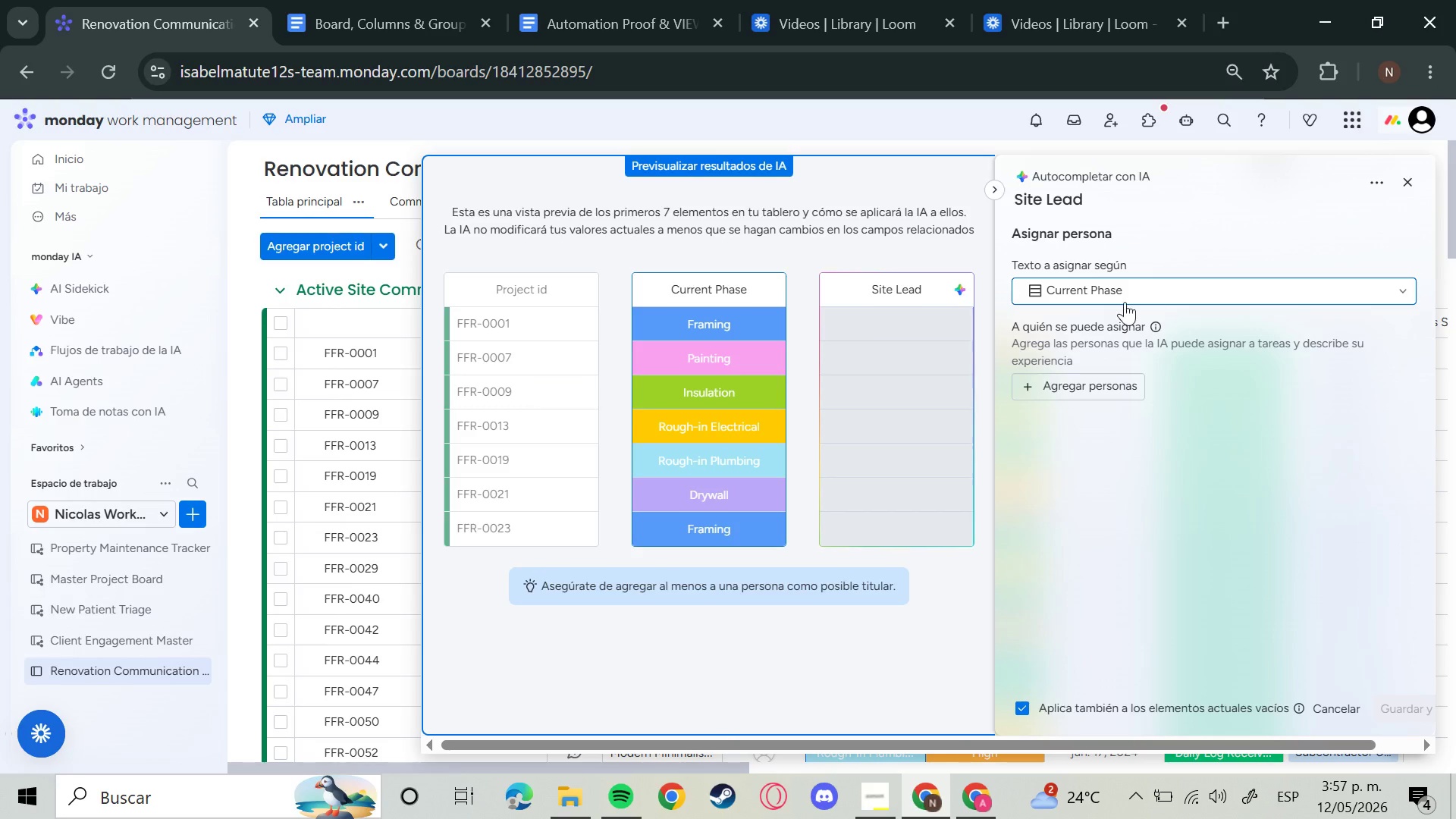 
left_click([1131, 287])
 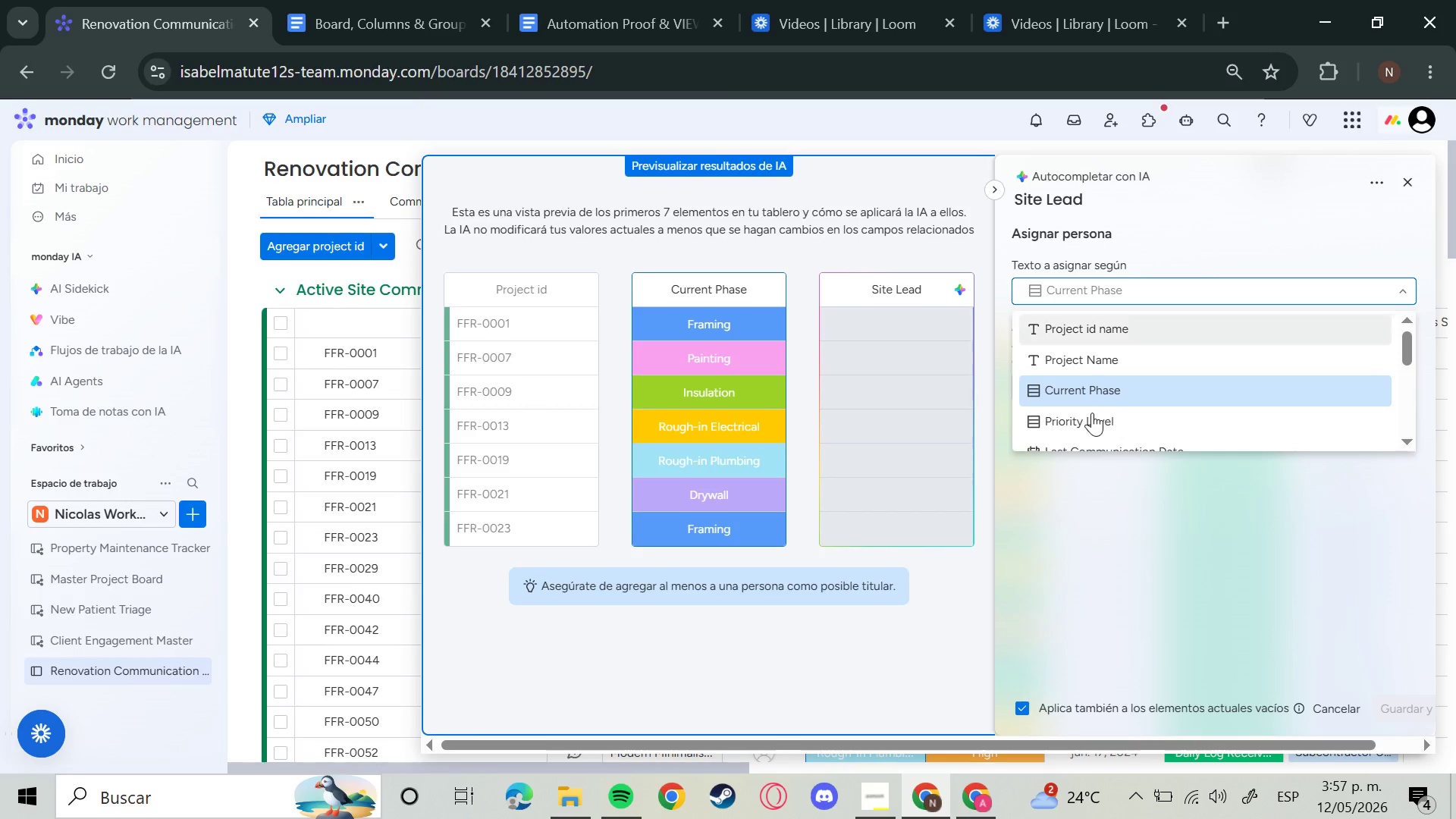 
left_click([1092, 413])
 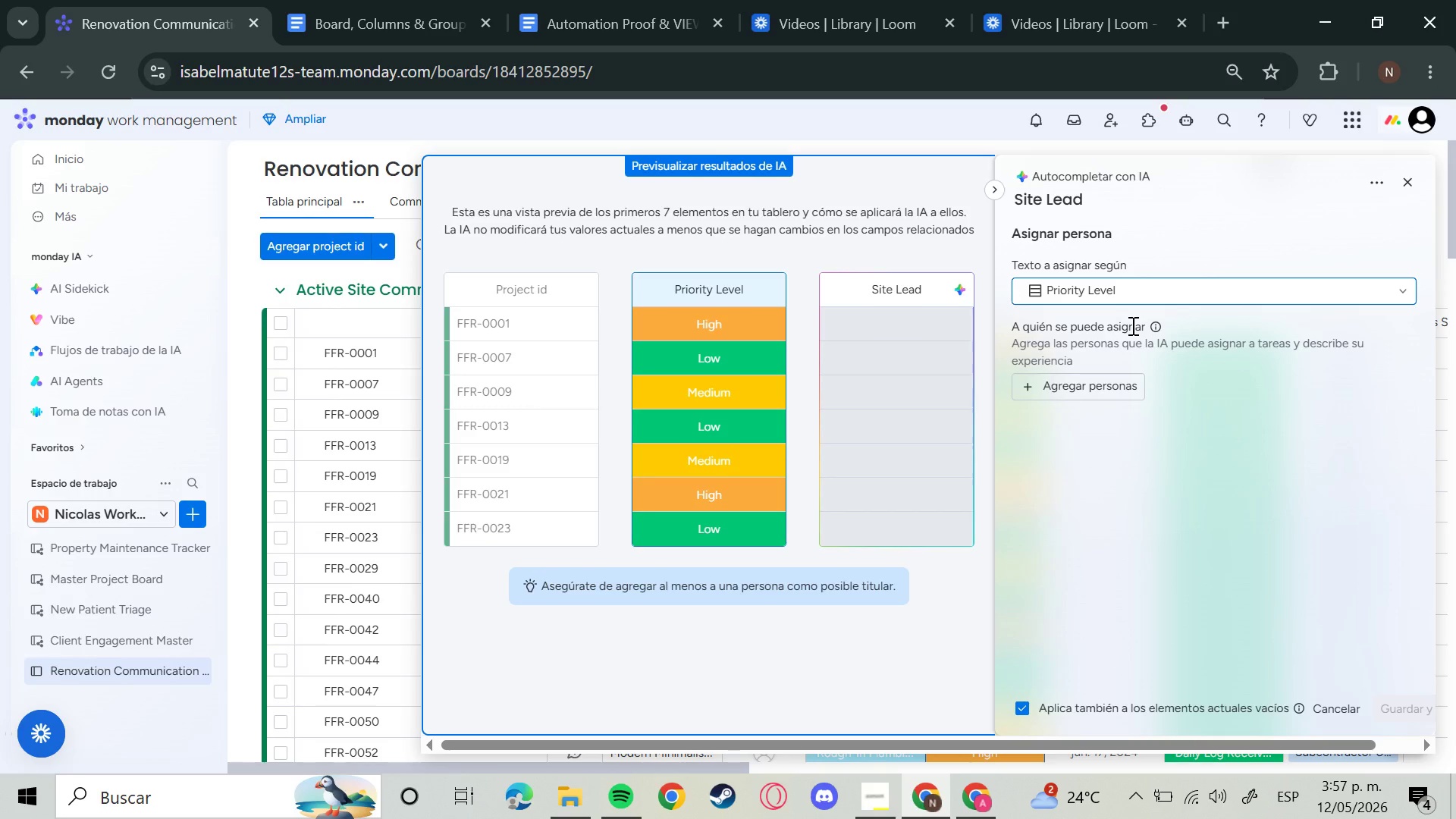 
left_click([1147, 288])
 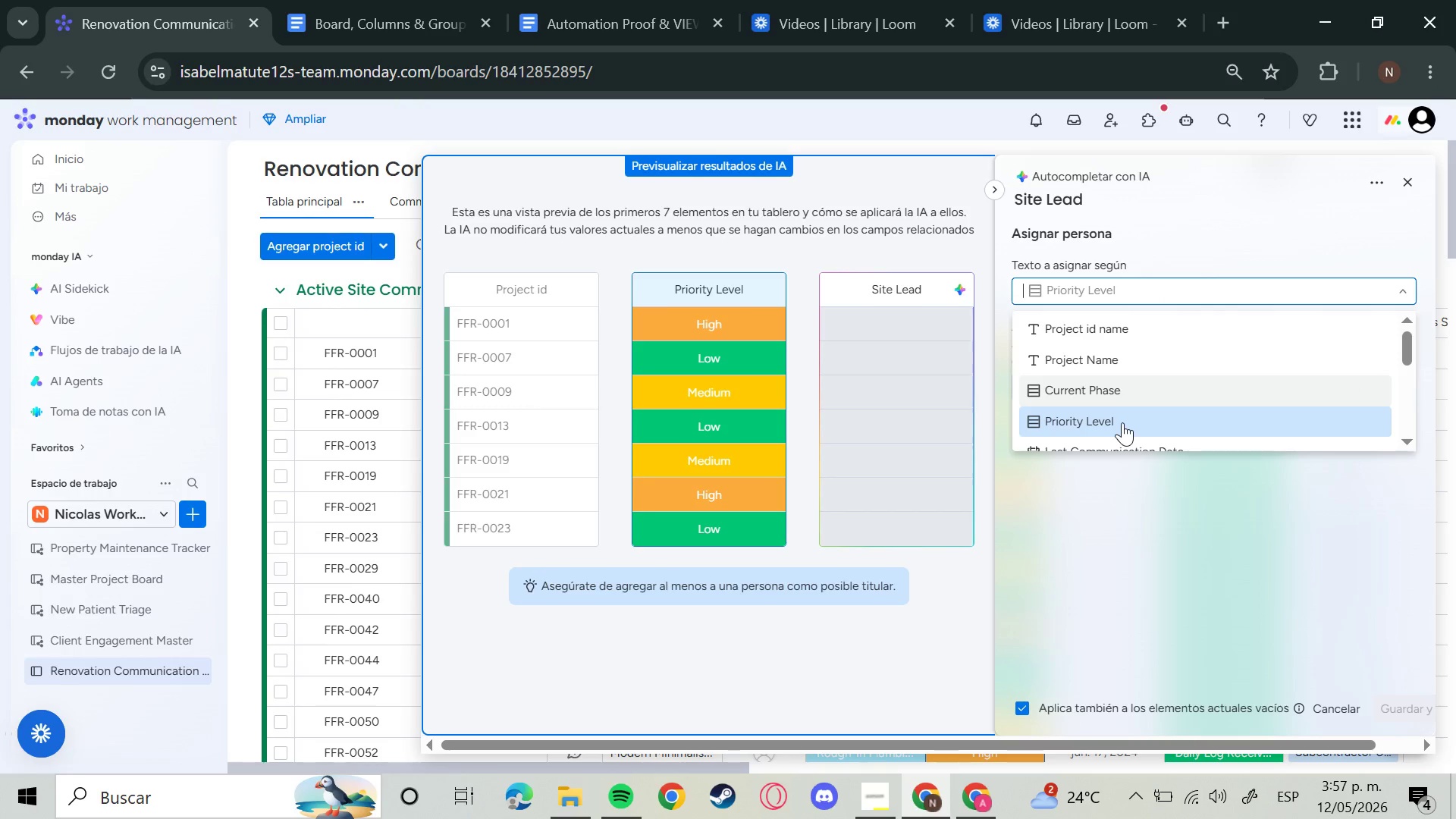 
scroll: coordinate [1123, 424], scroll_direction: down, amount: 1.0
 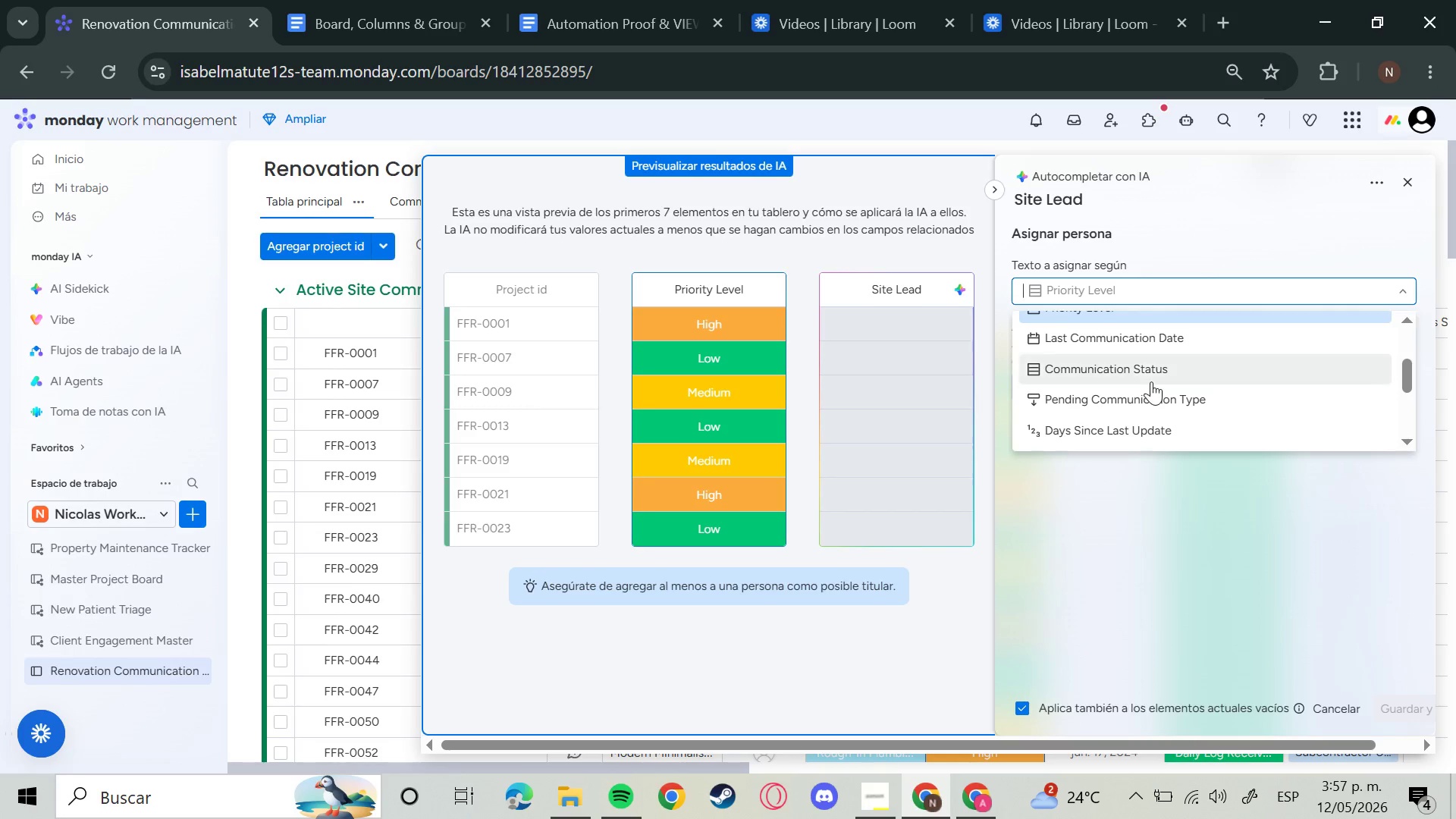 
left_click([1163, 362])
 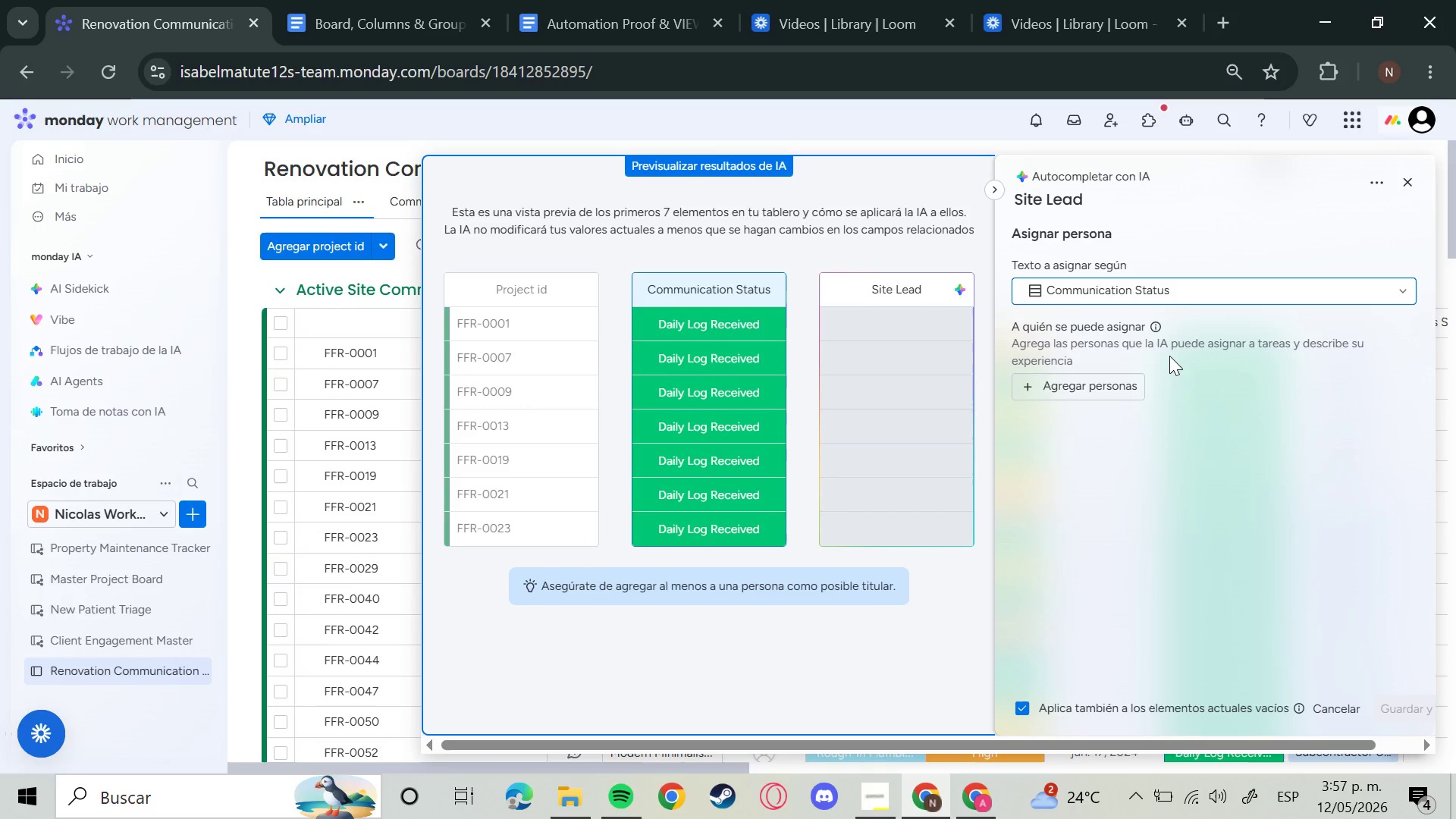 
left_click([1186, 290])
 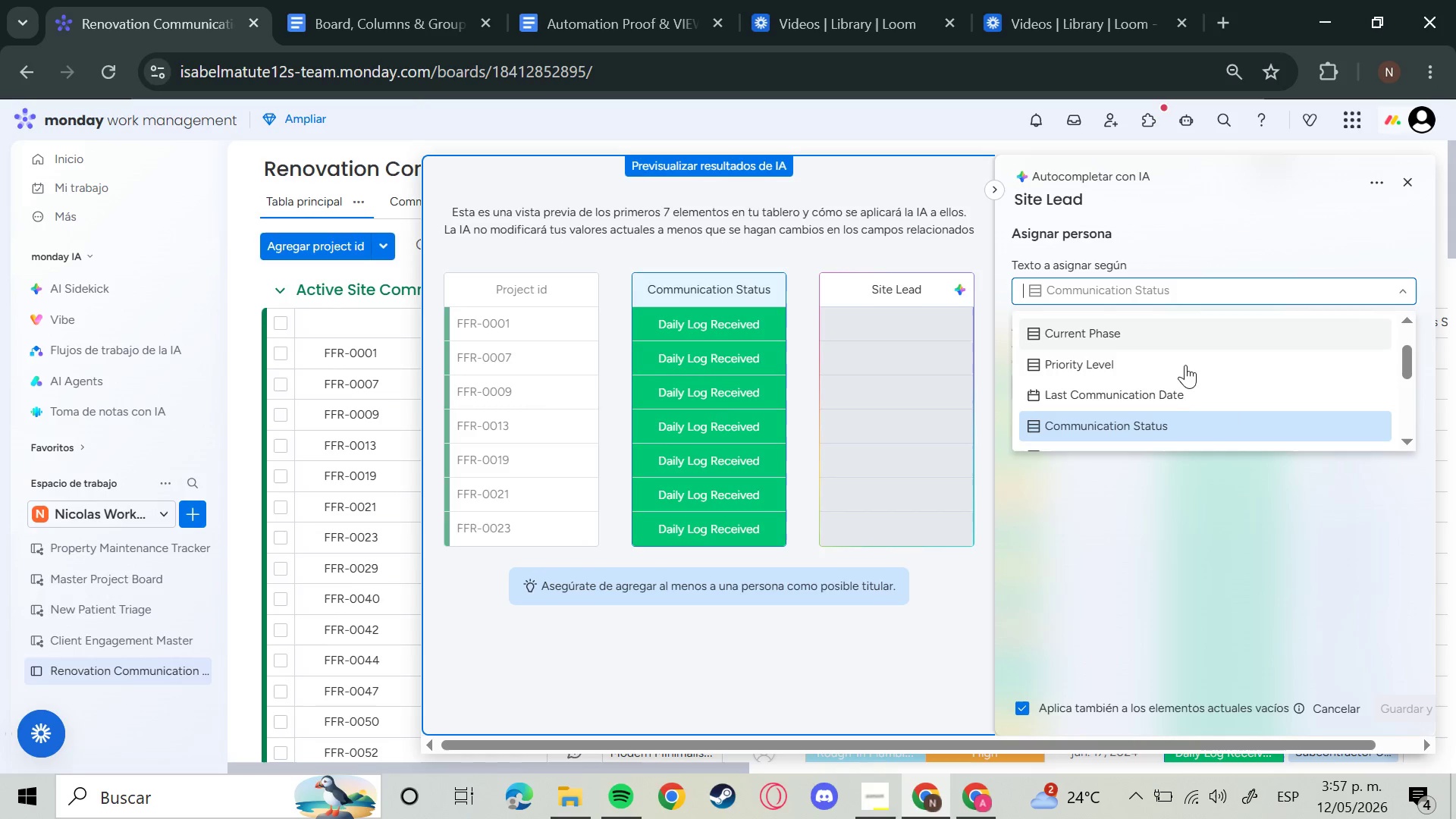 
scroll: coordinate [1164, 409], scroll_direction: down, amount: 5.0
 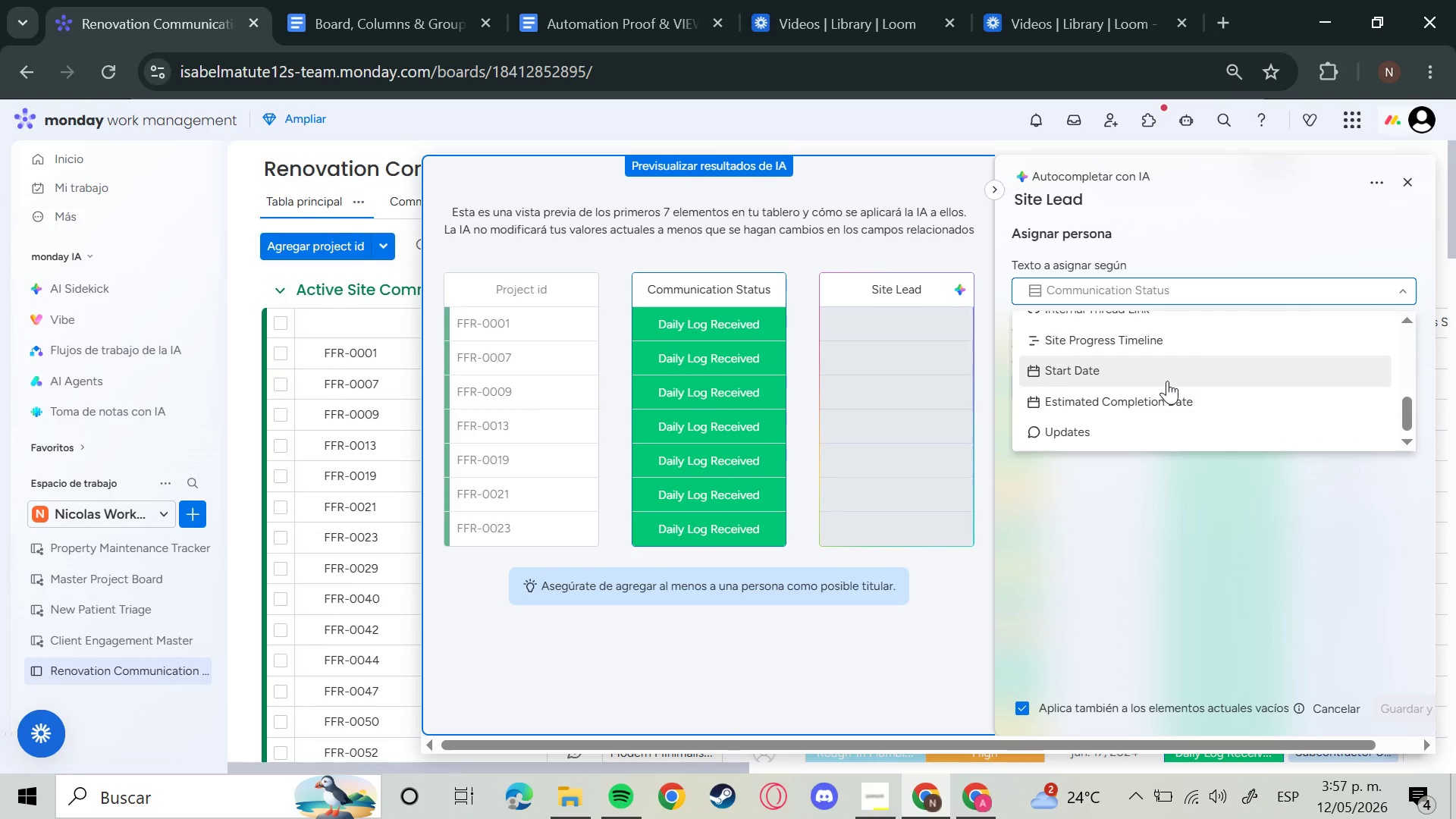 
scroll: coordinate [1164, 406], scroll_direction: up, amount: 5.0
 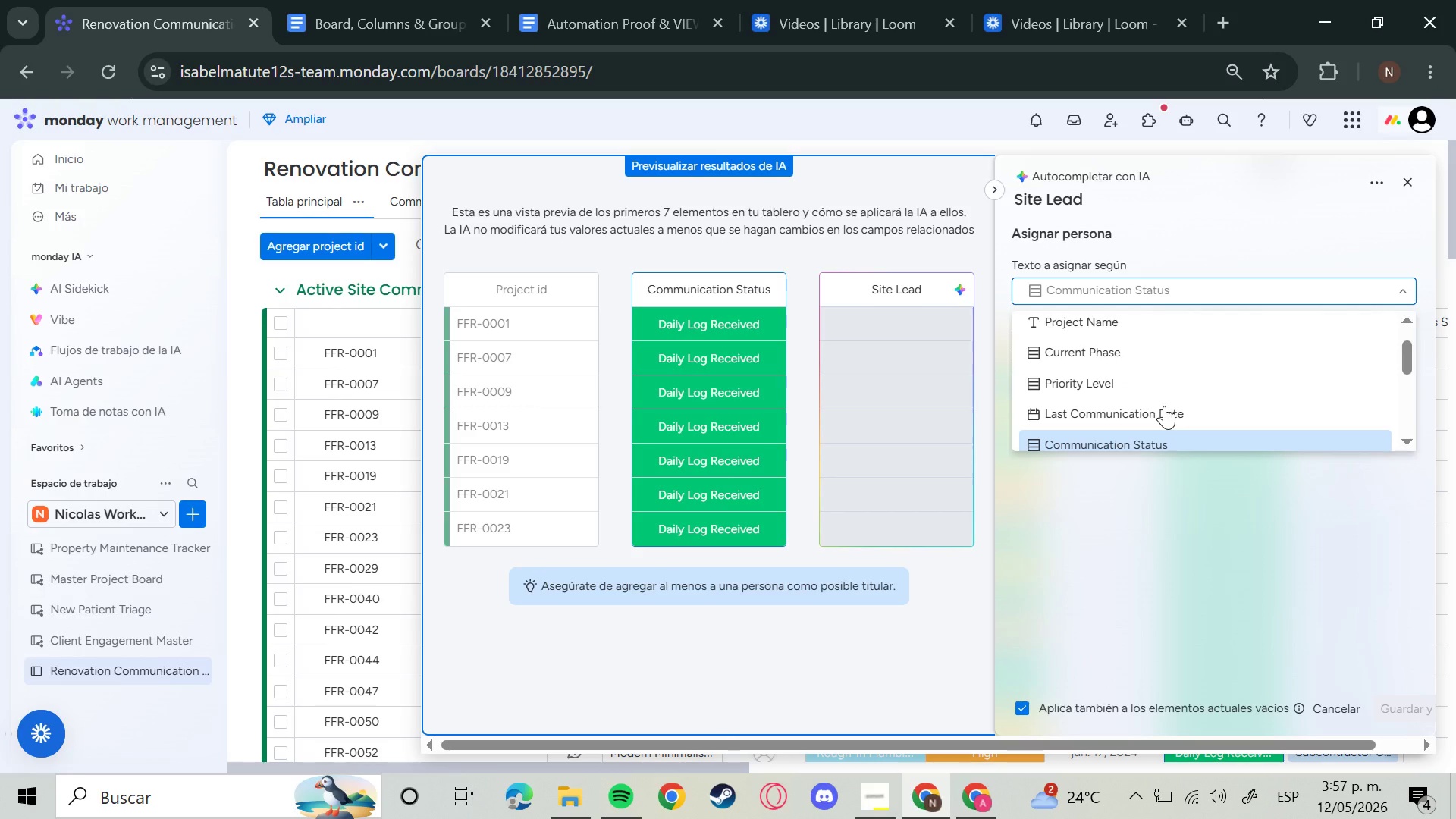 
left_click([1144, 389])
 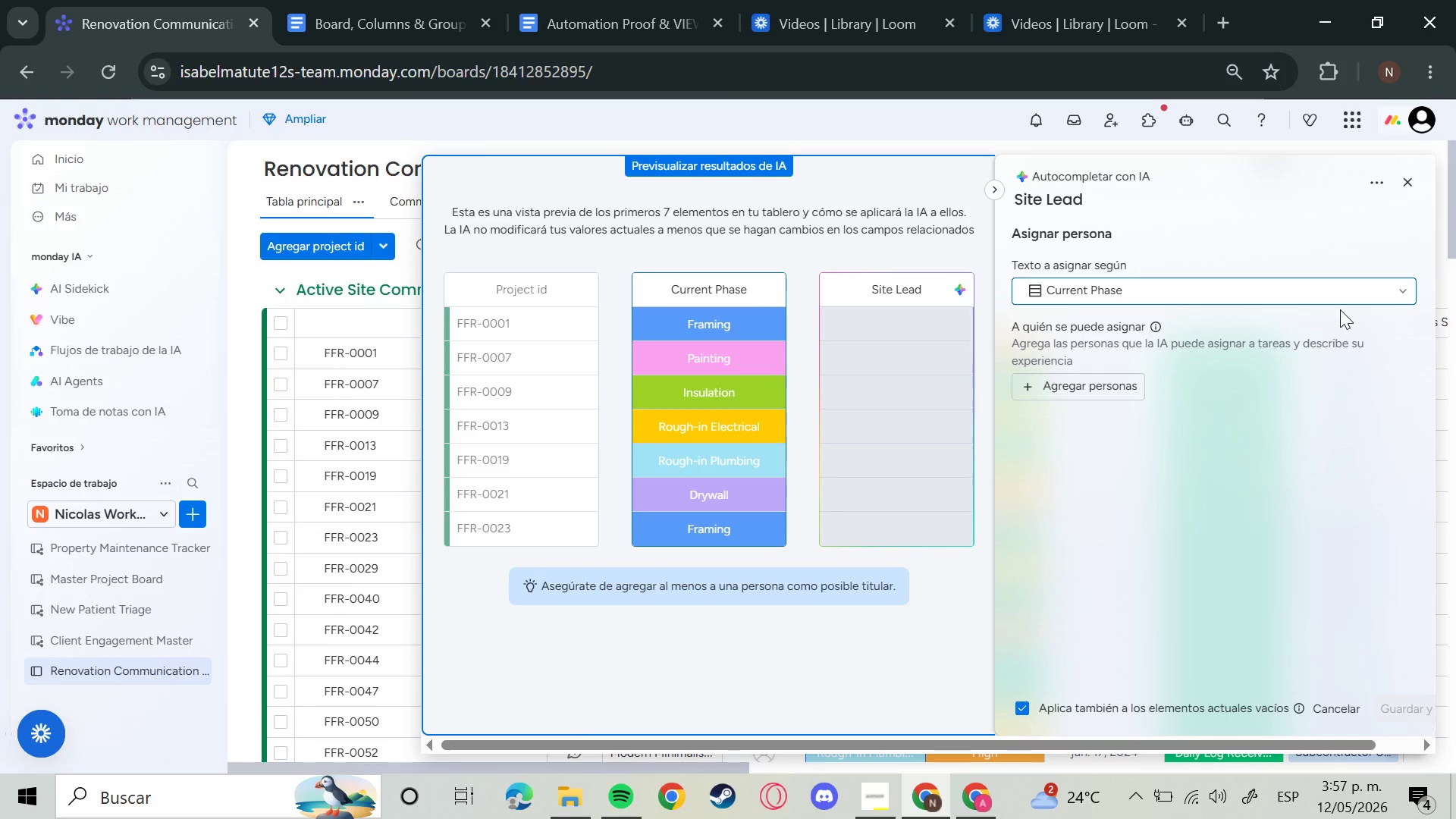 
wait(5.36)
 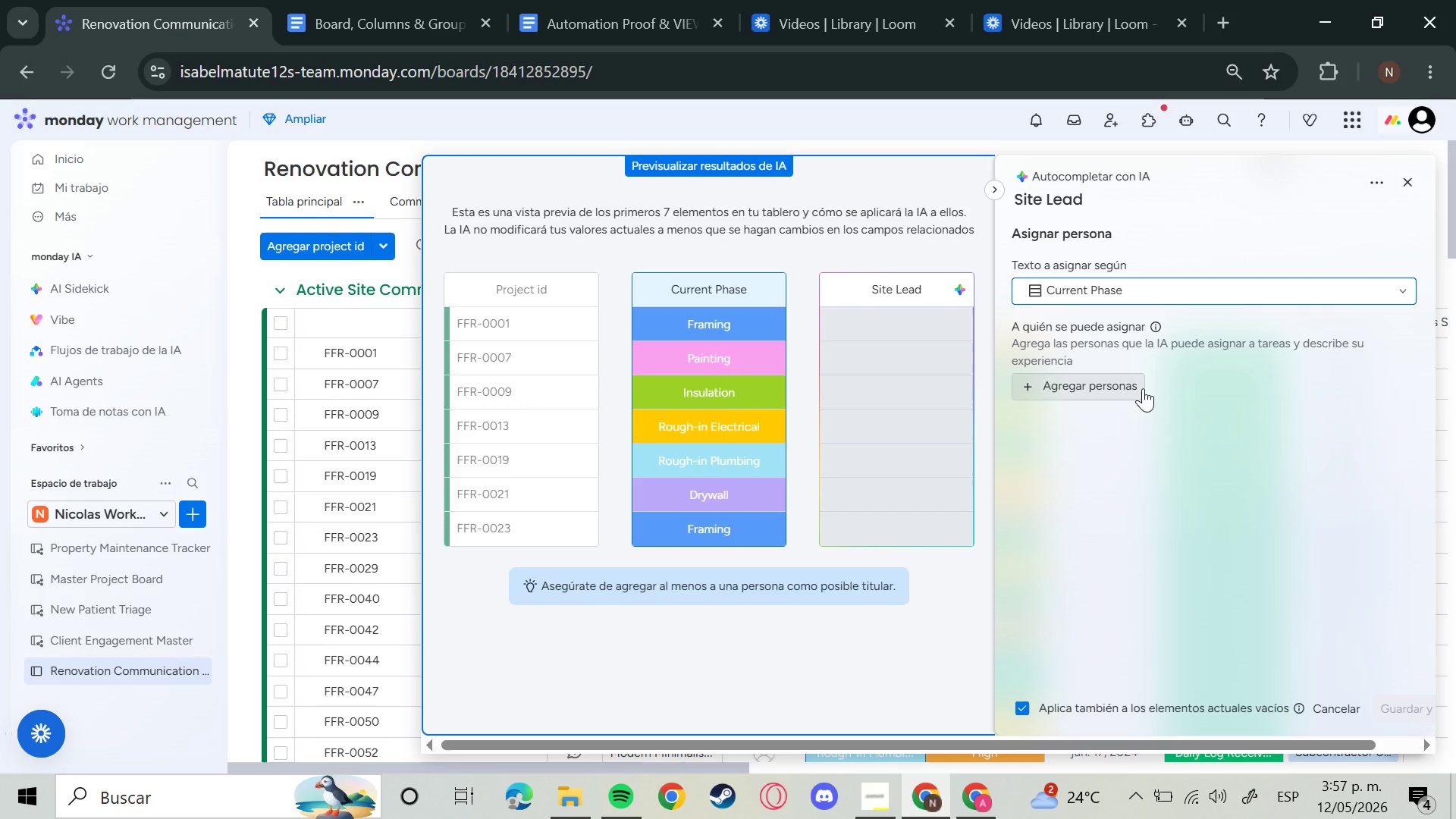 
double_click([886, 306])
 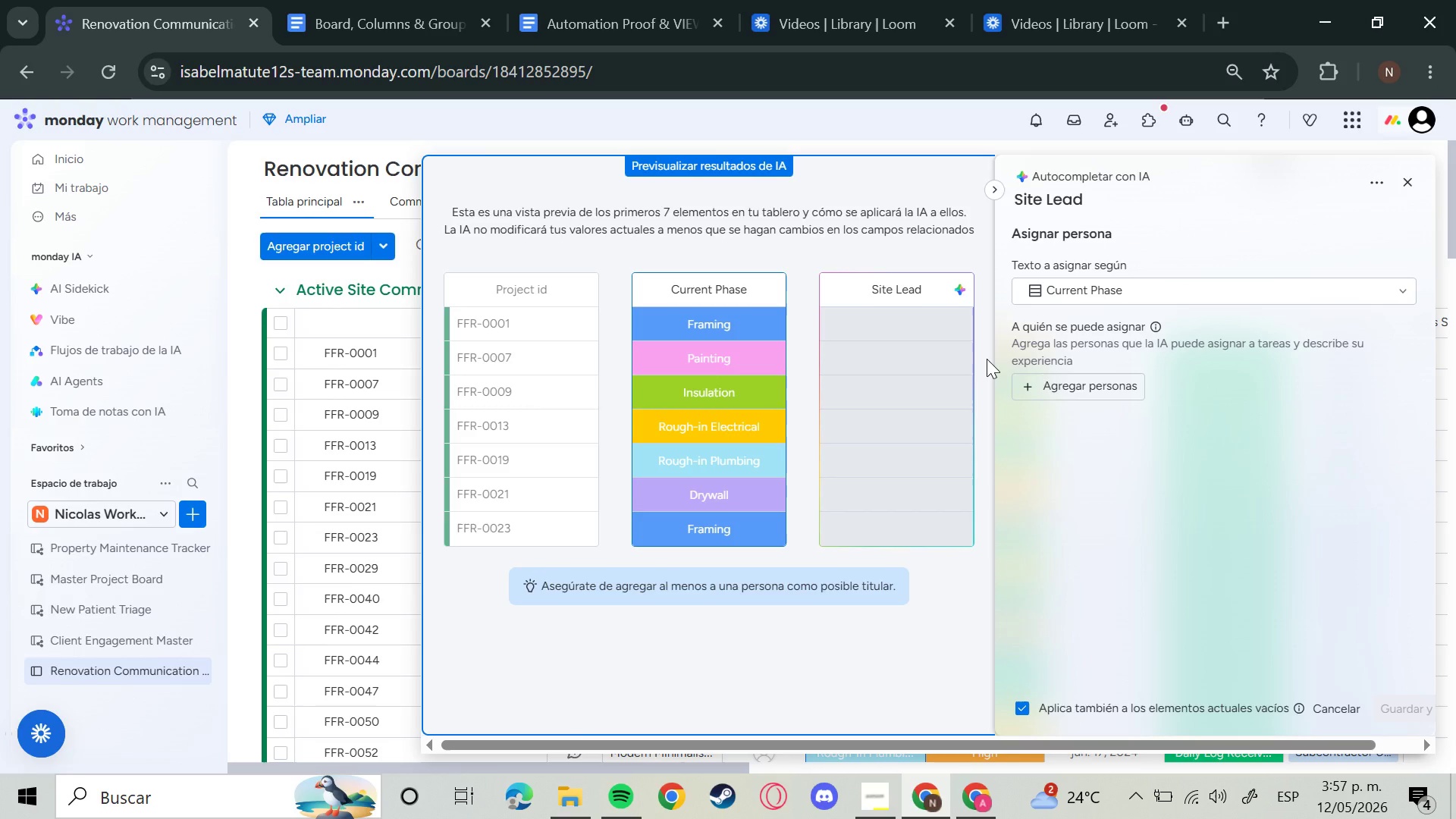 
left_click([1065, 381])
 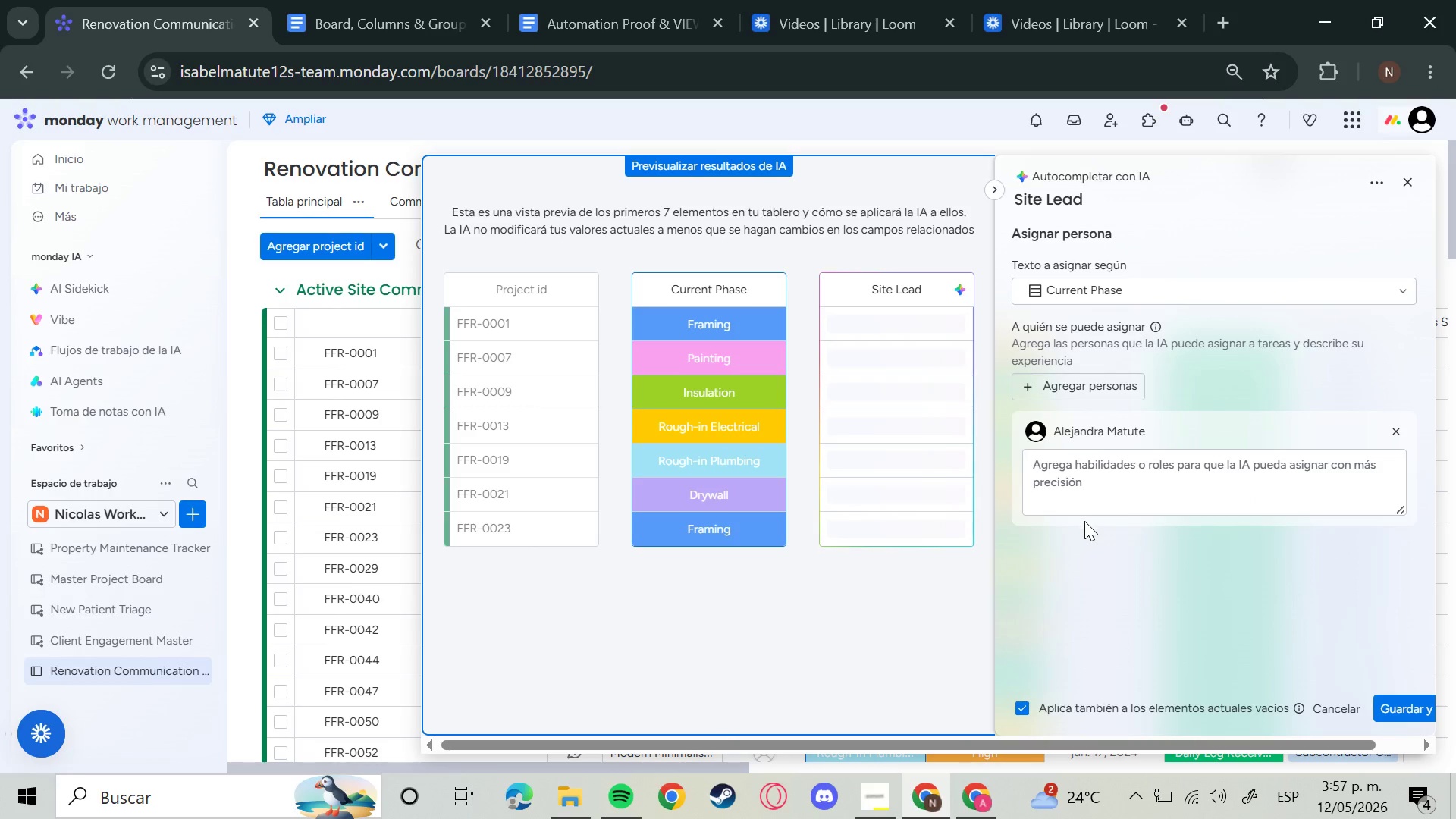 
left_click([1078, 378])
 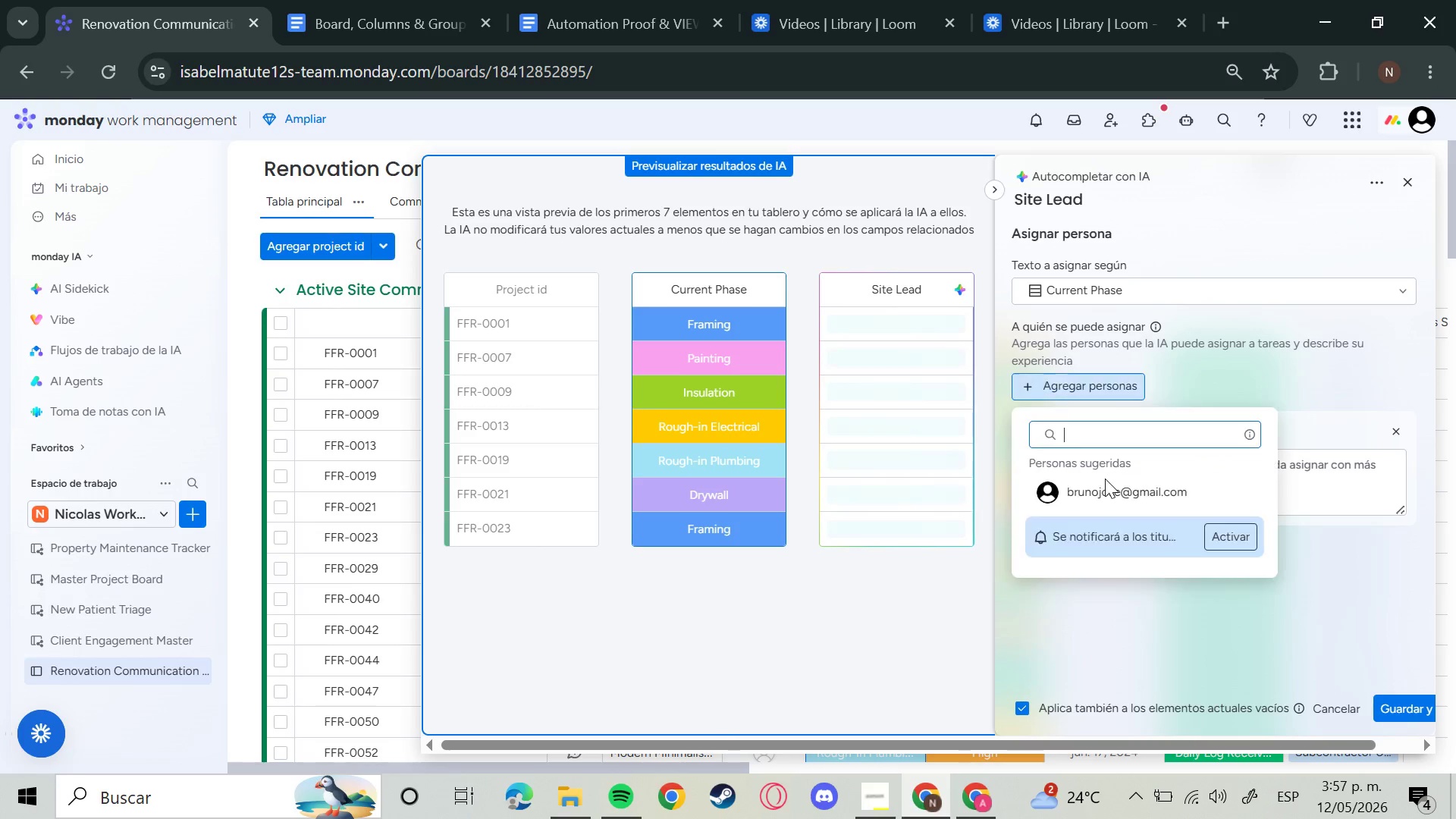 
mouse_move([1103, 507])
 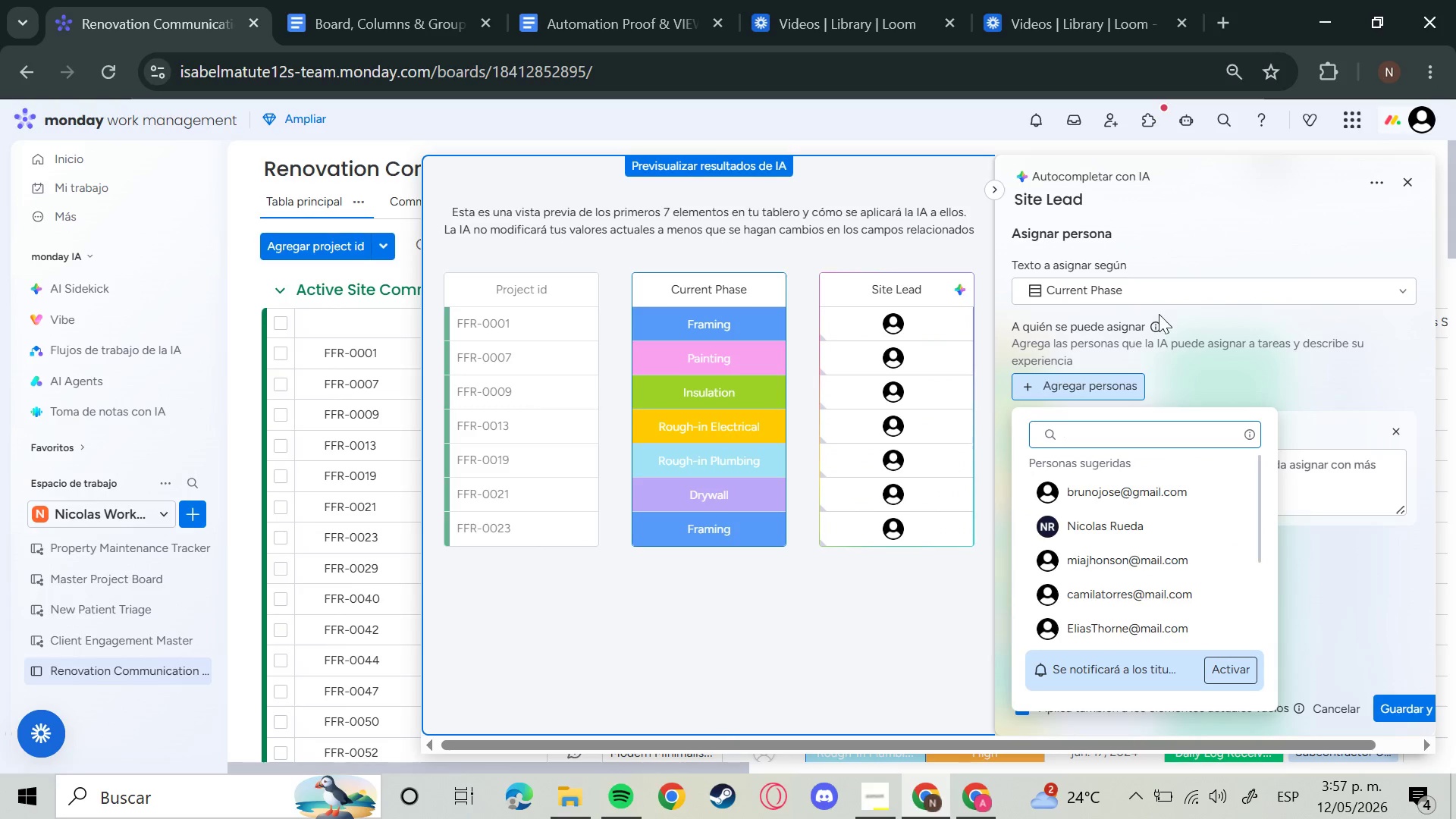 
left_click([1165, 303])
 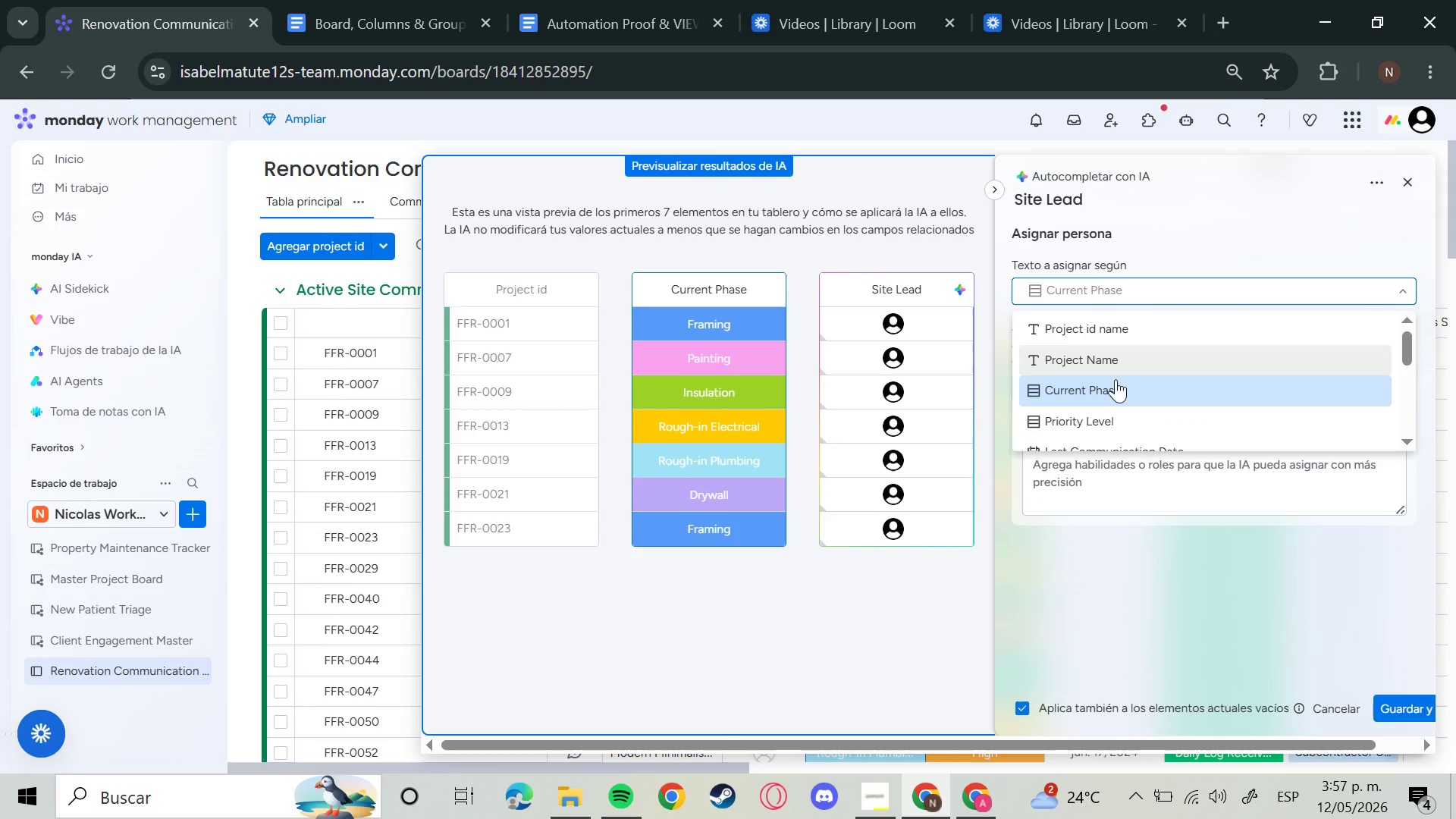 
left_click([1090, 422])
 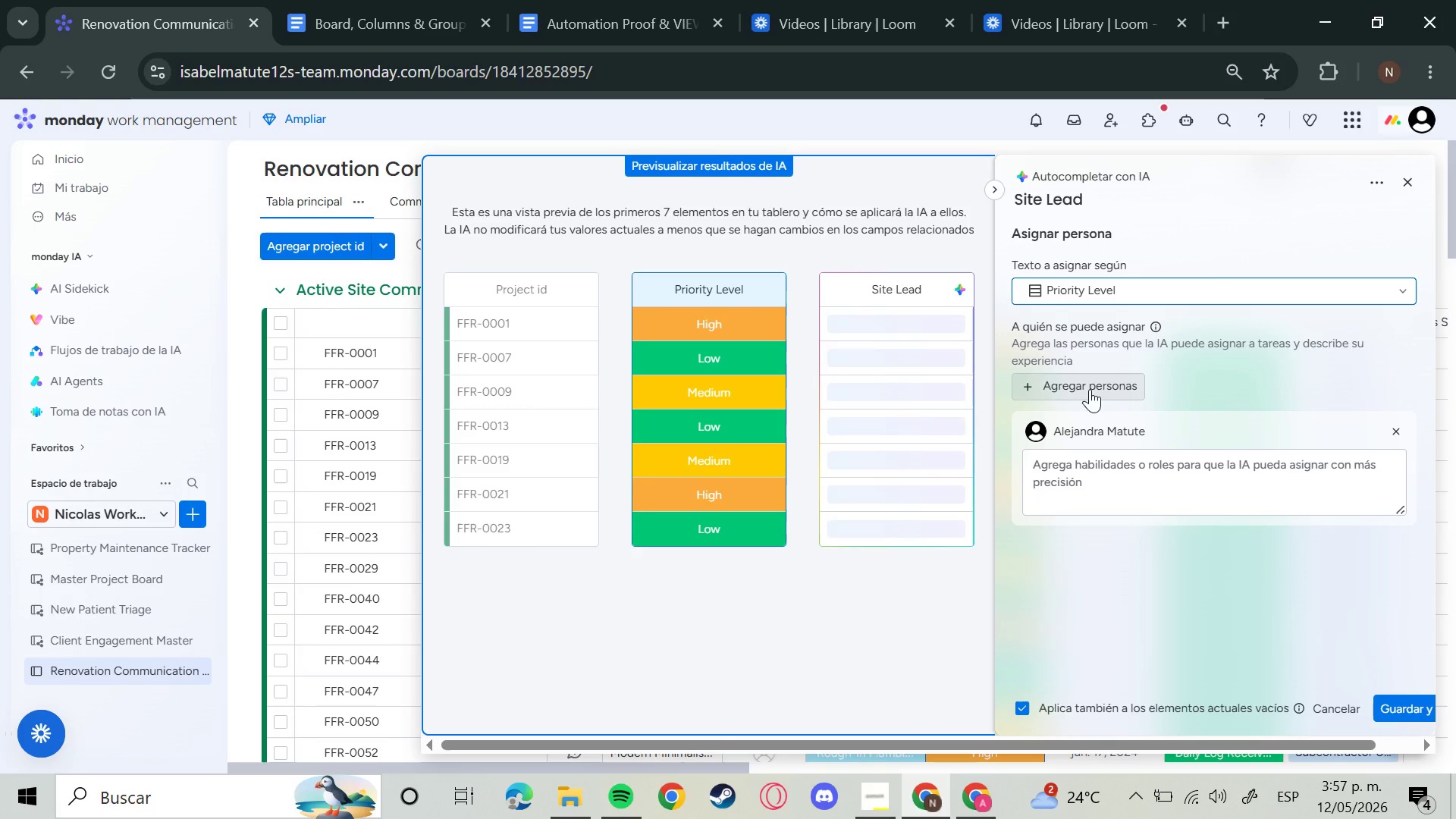 
left_click([1089, 378])
 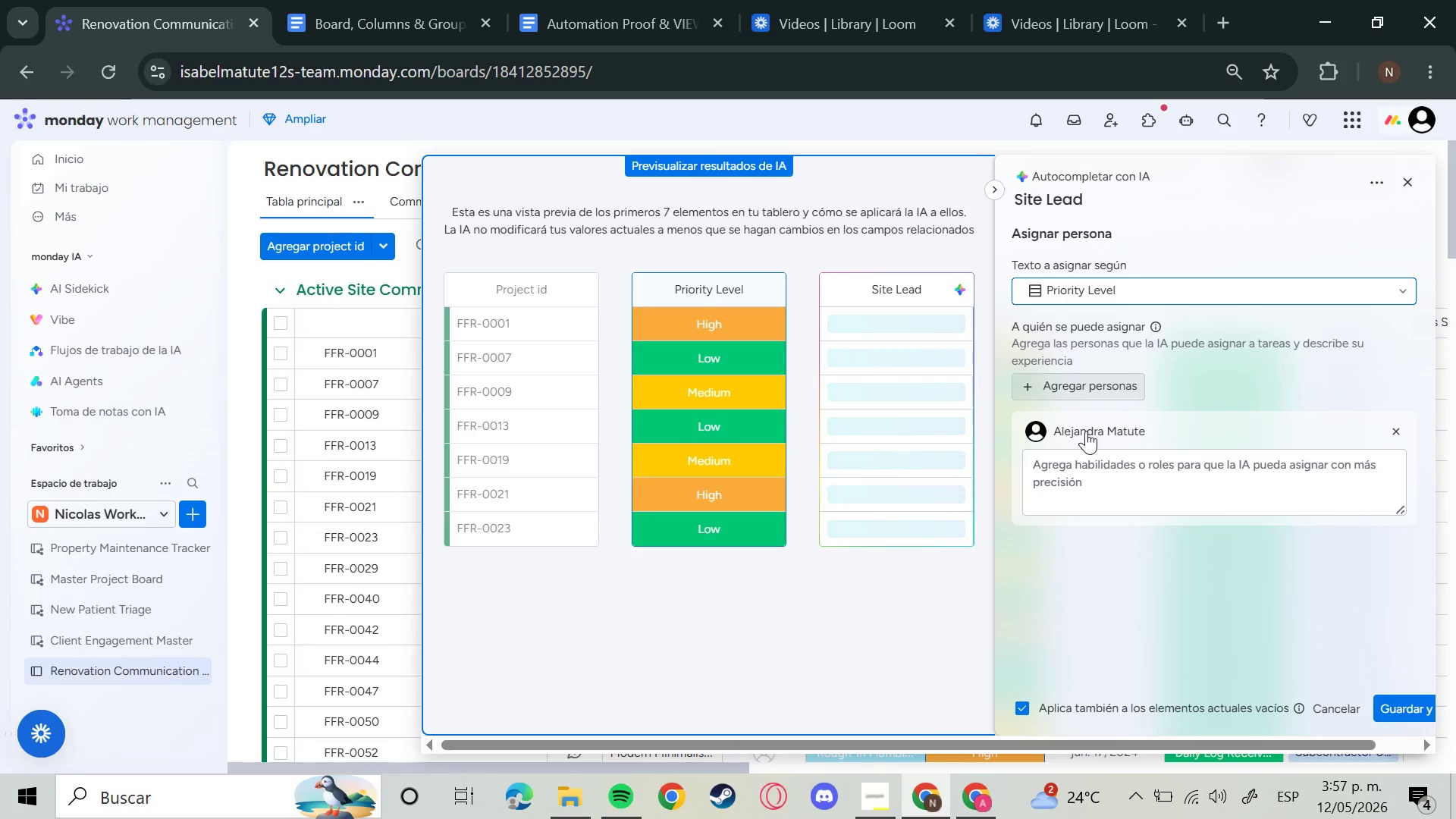 
mouse_move([1092, 417])
 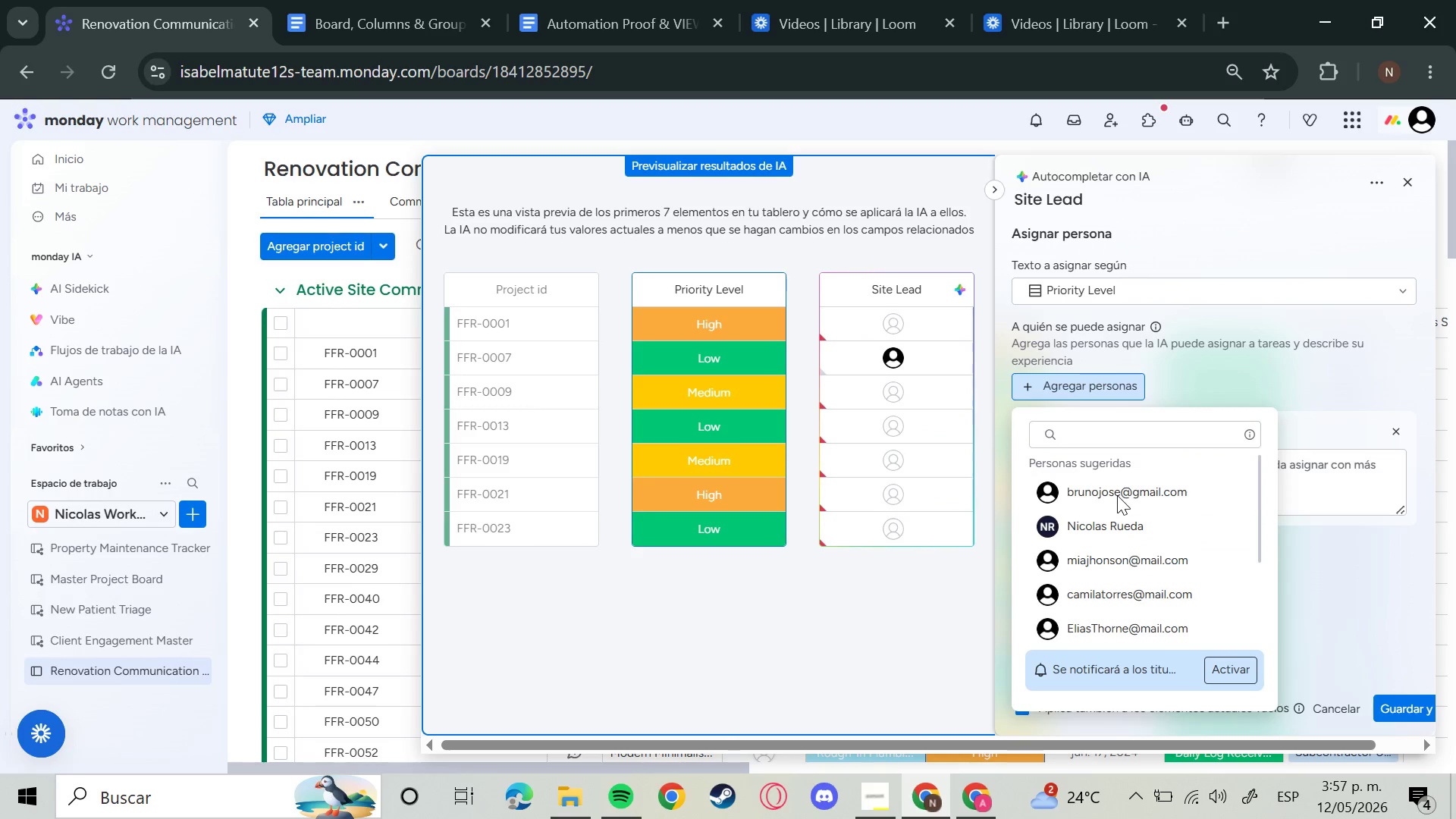 
left_click([1117, 495])
 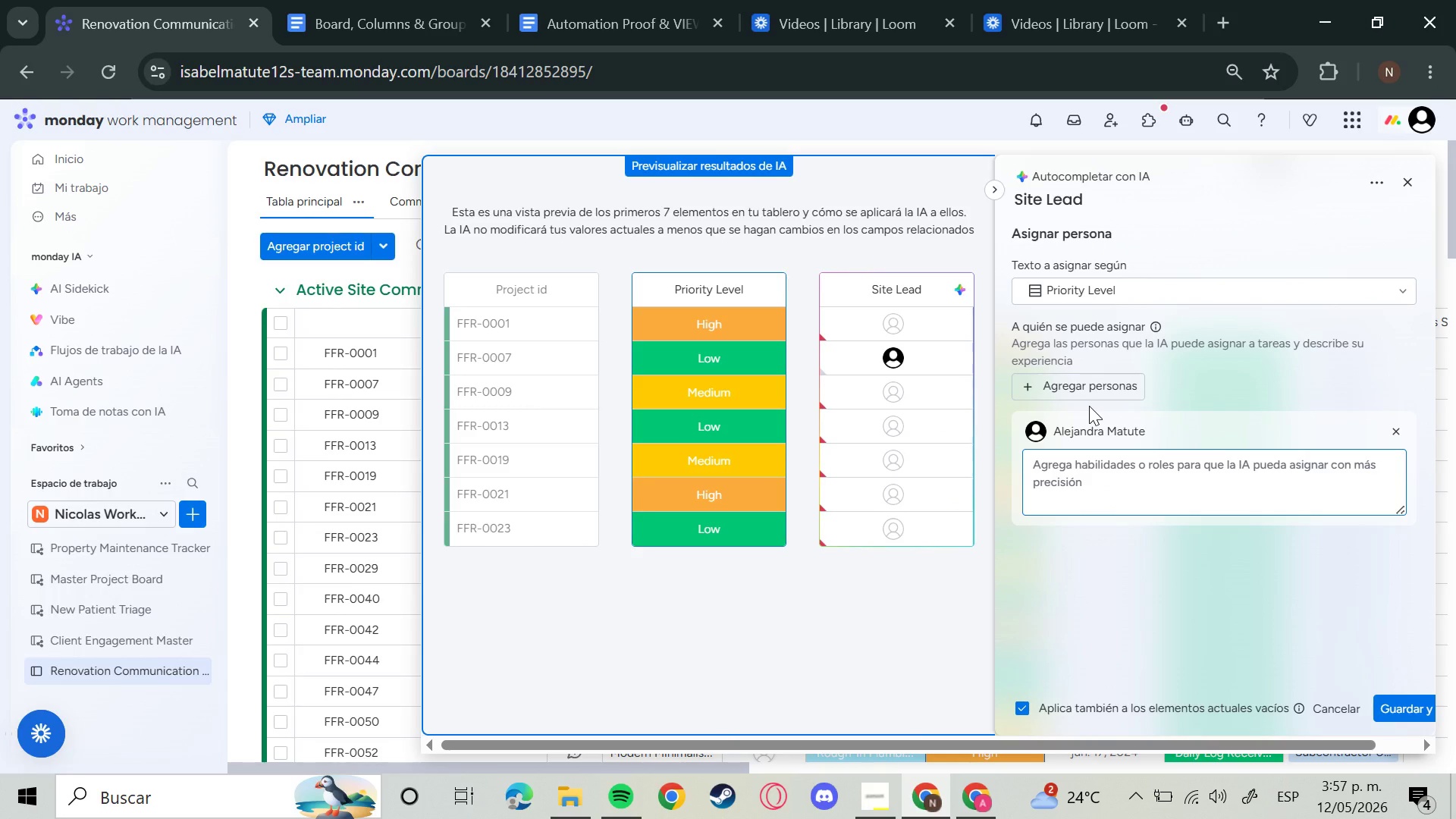 
left_click([1084, 389])
 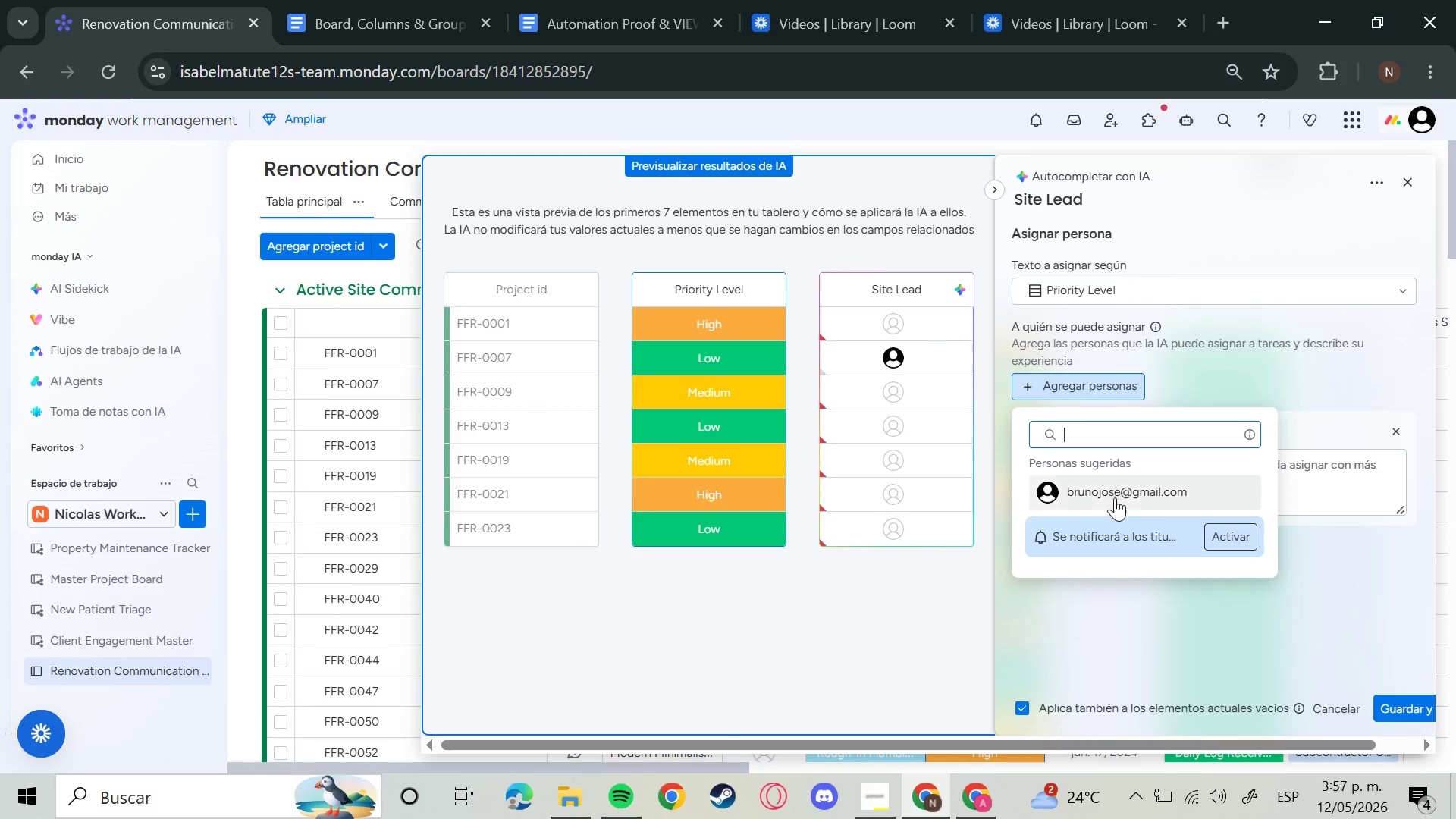 
left_click([1114, 498])
 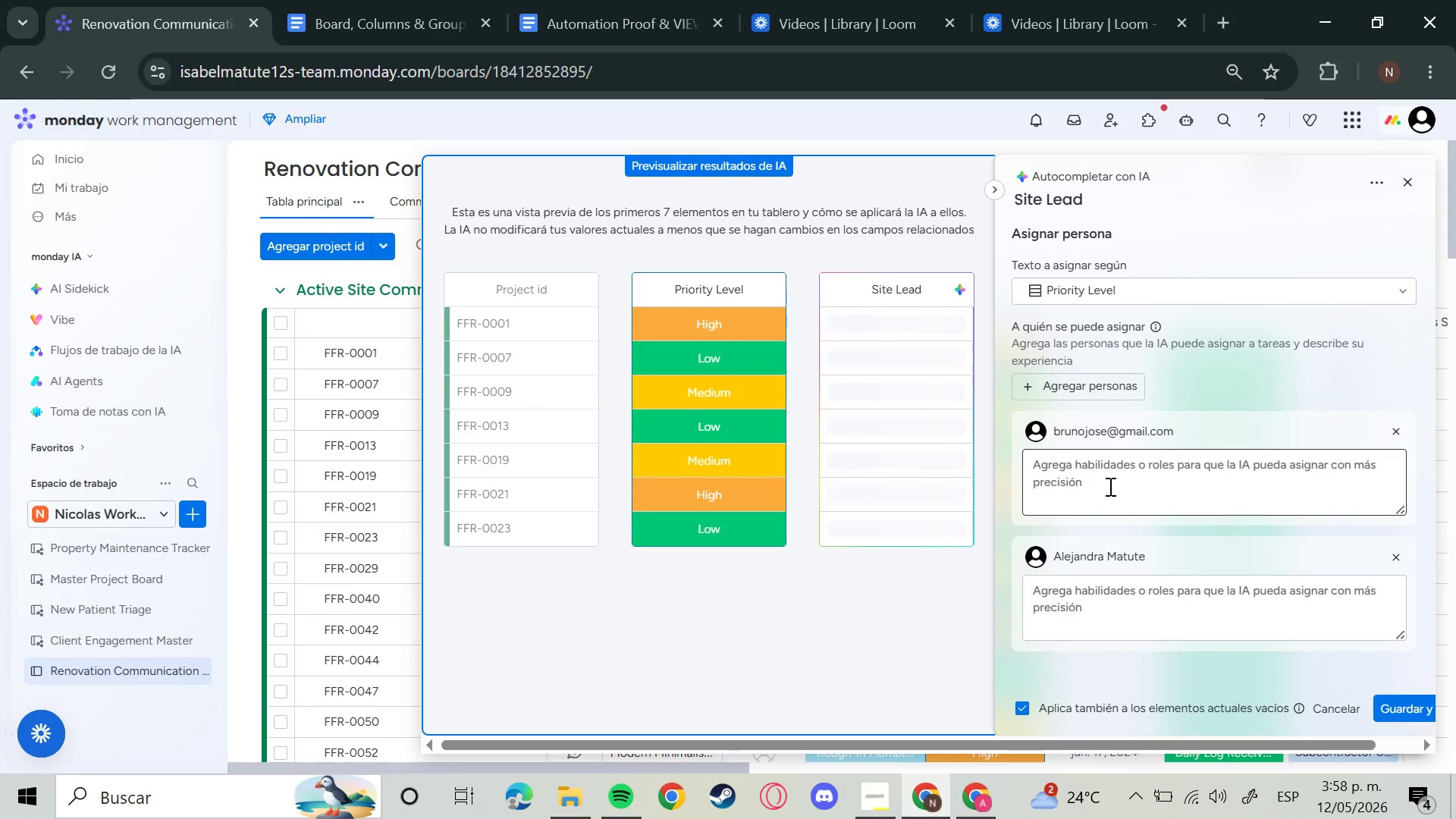 
left_click([1100, 387])
 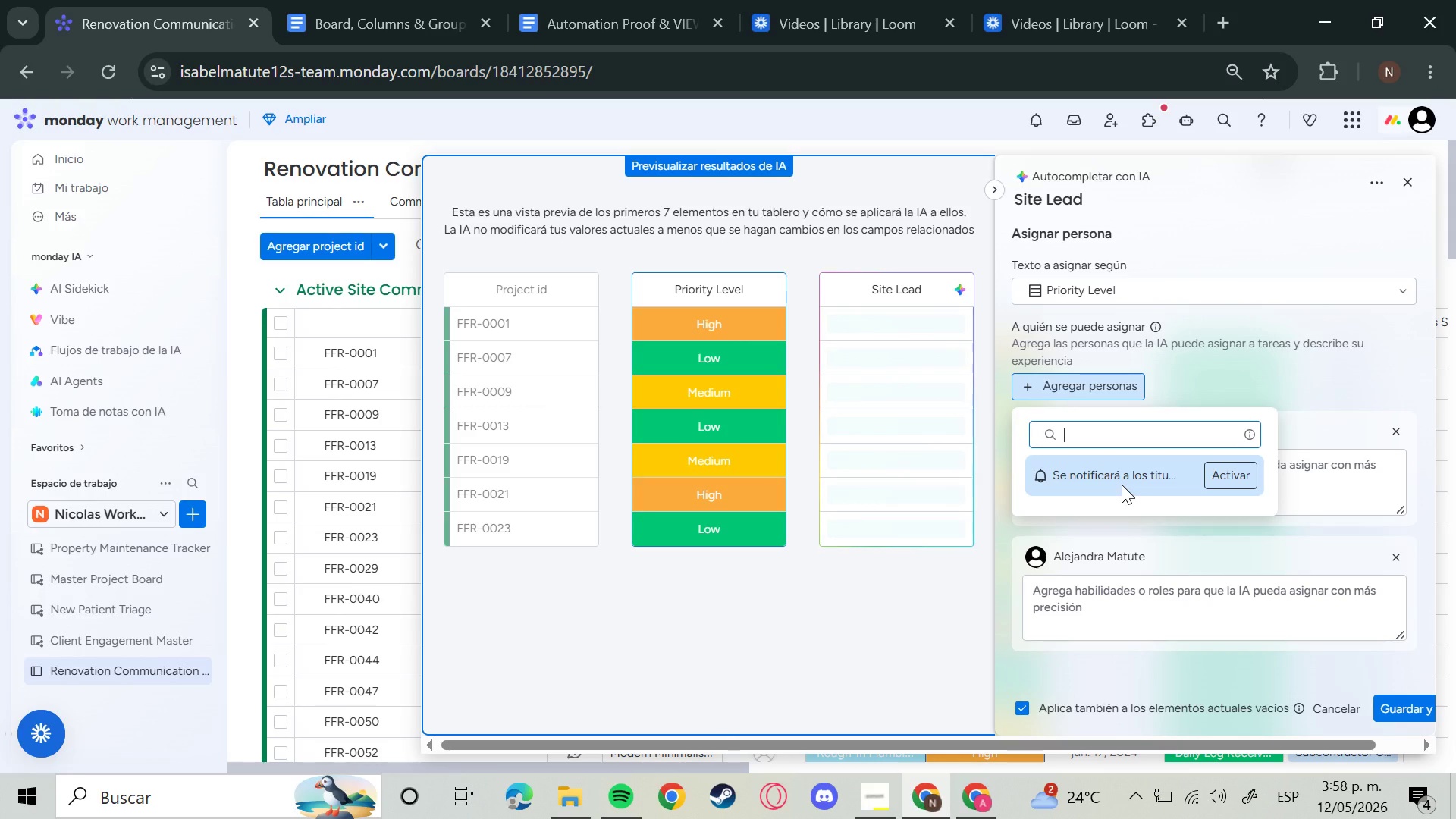 
mouse_move([1134, 513])
 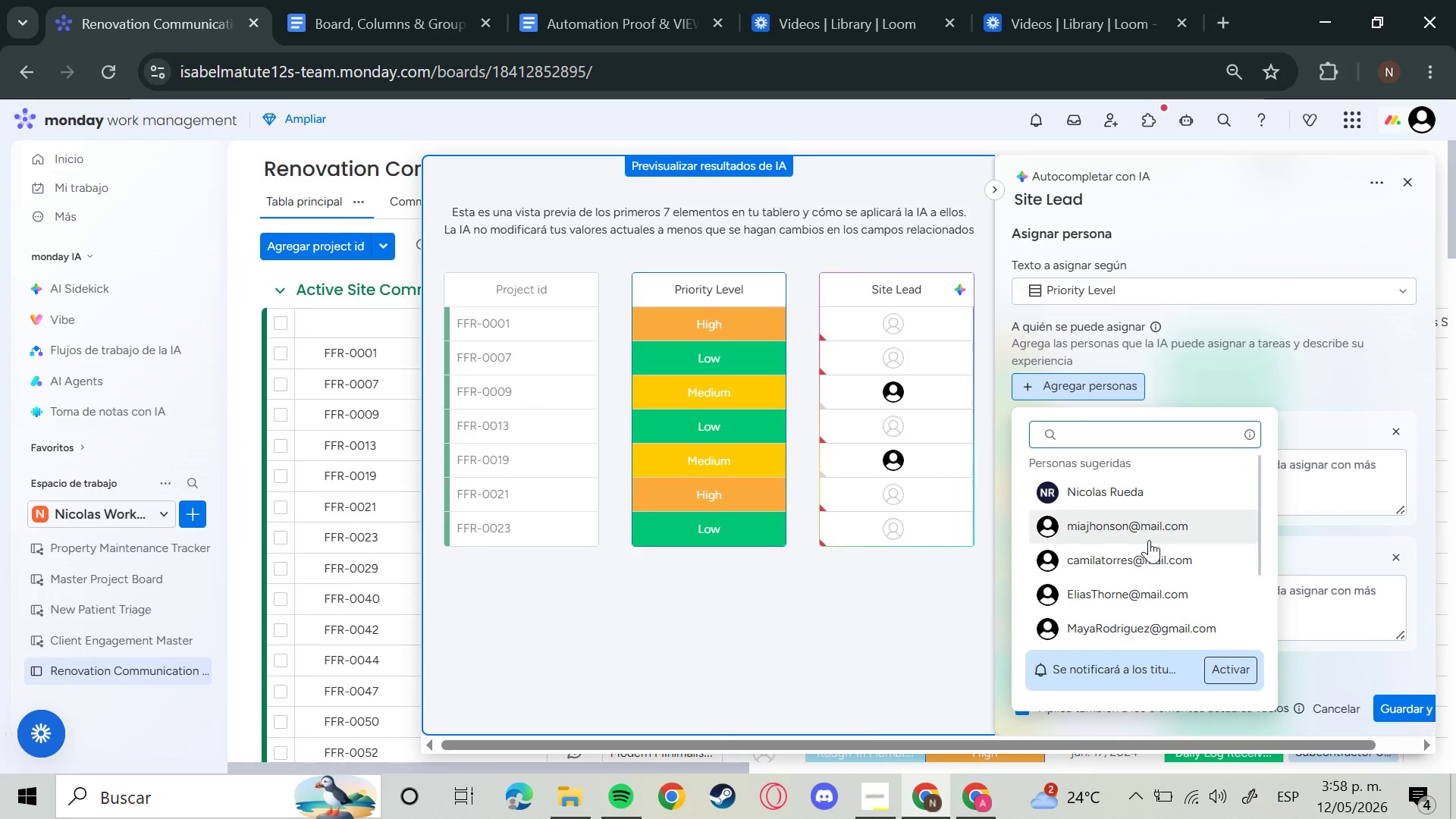 
left_click([1149, 540])
 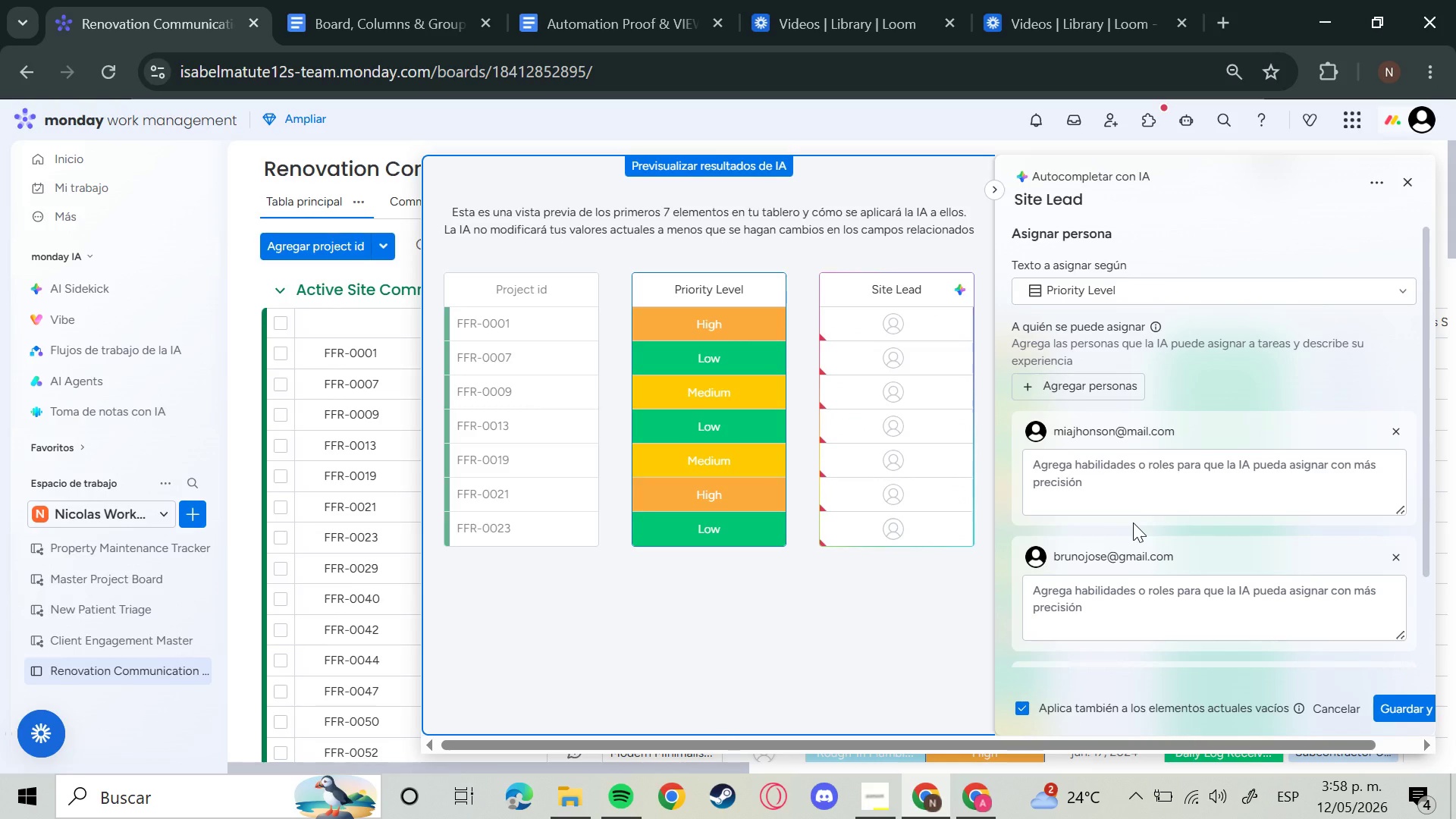 
wait(14.19)
 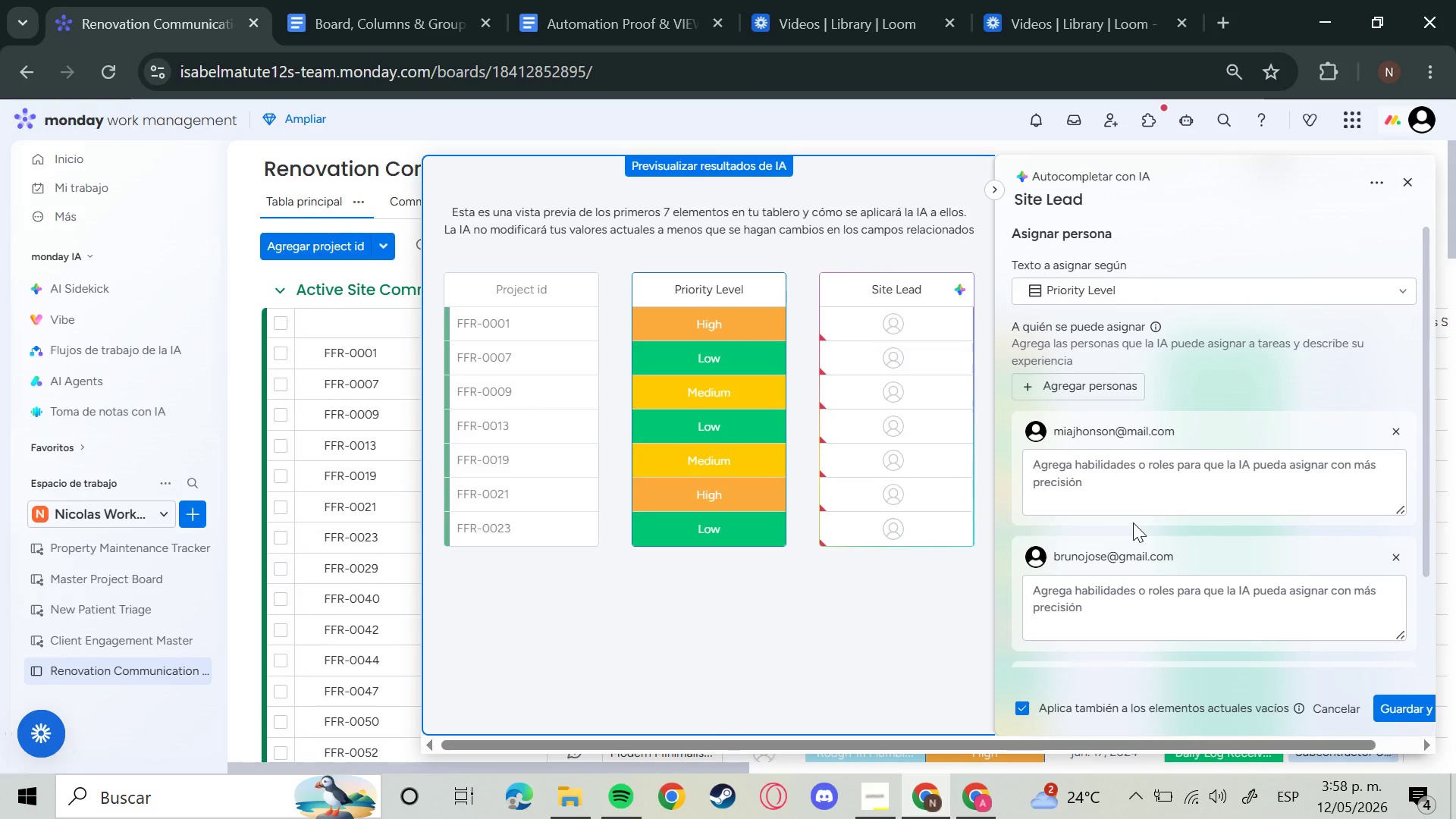 
scroll: coordinate [1150, 589], scroll_direction: down, amount: 1.0
 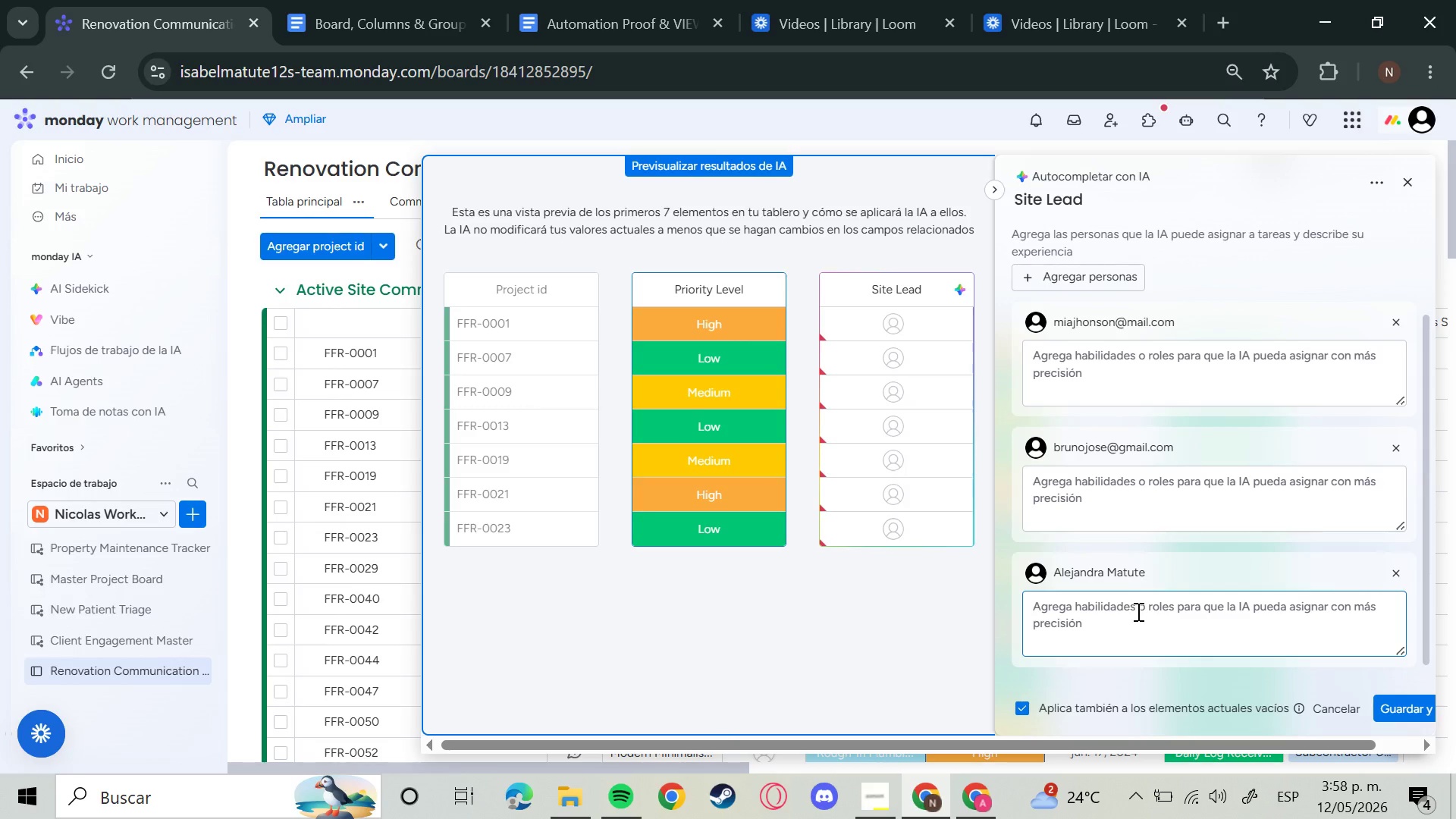 
type(HIF)
key(Backspace)
key(Backspace)
type(igh)
 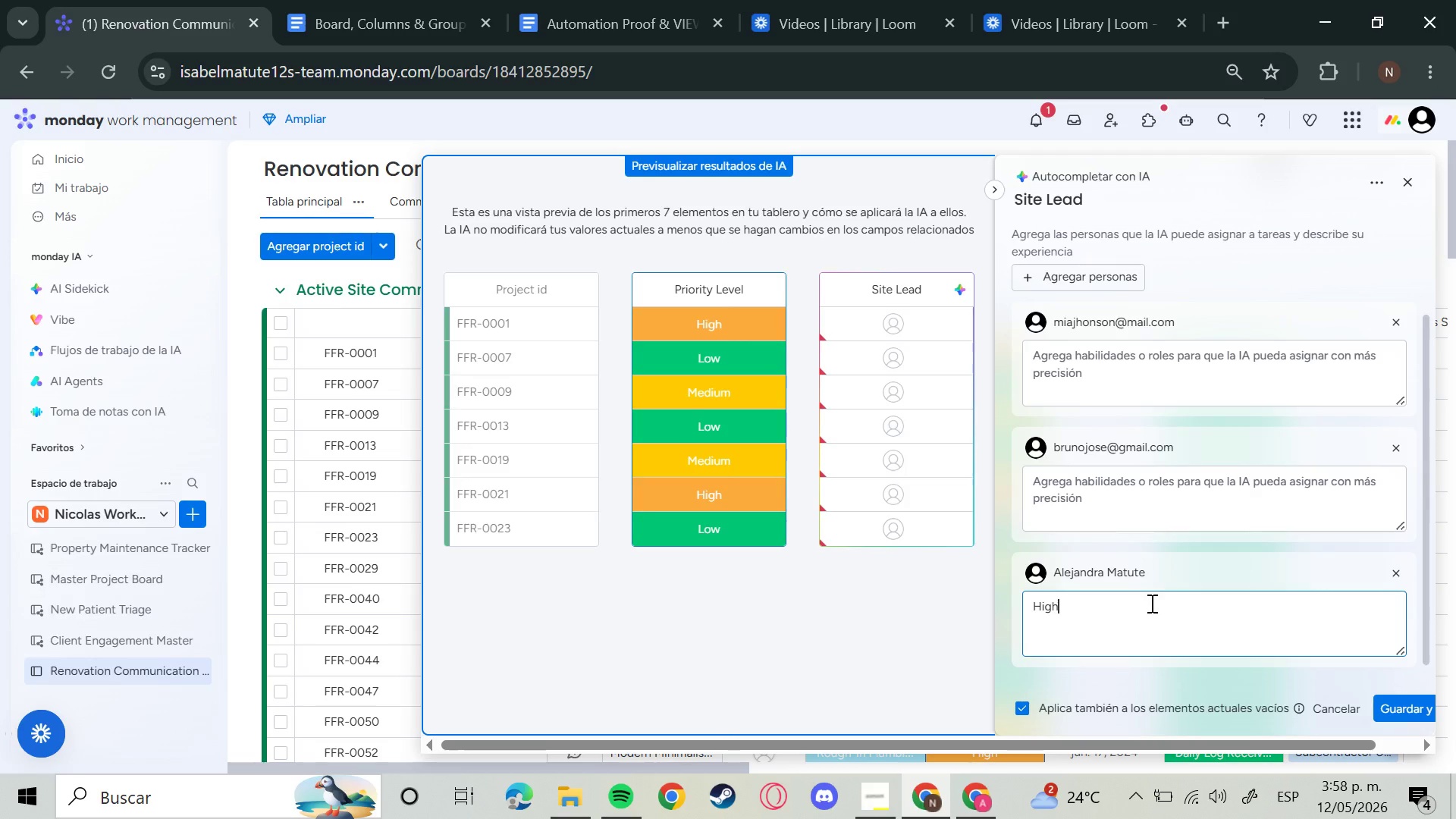 
left_click([1076, 504])
 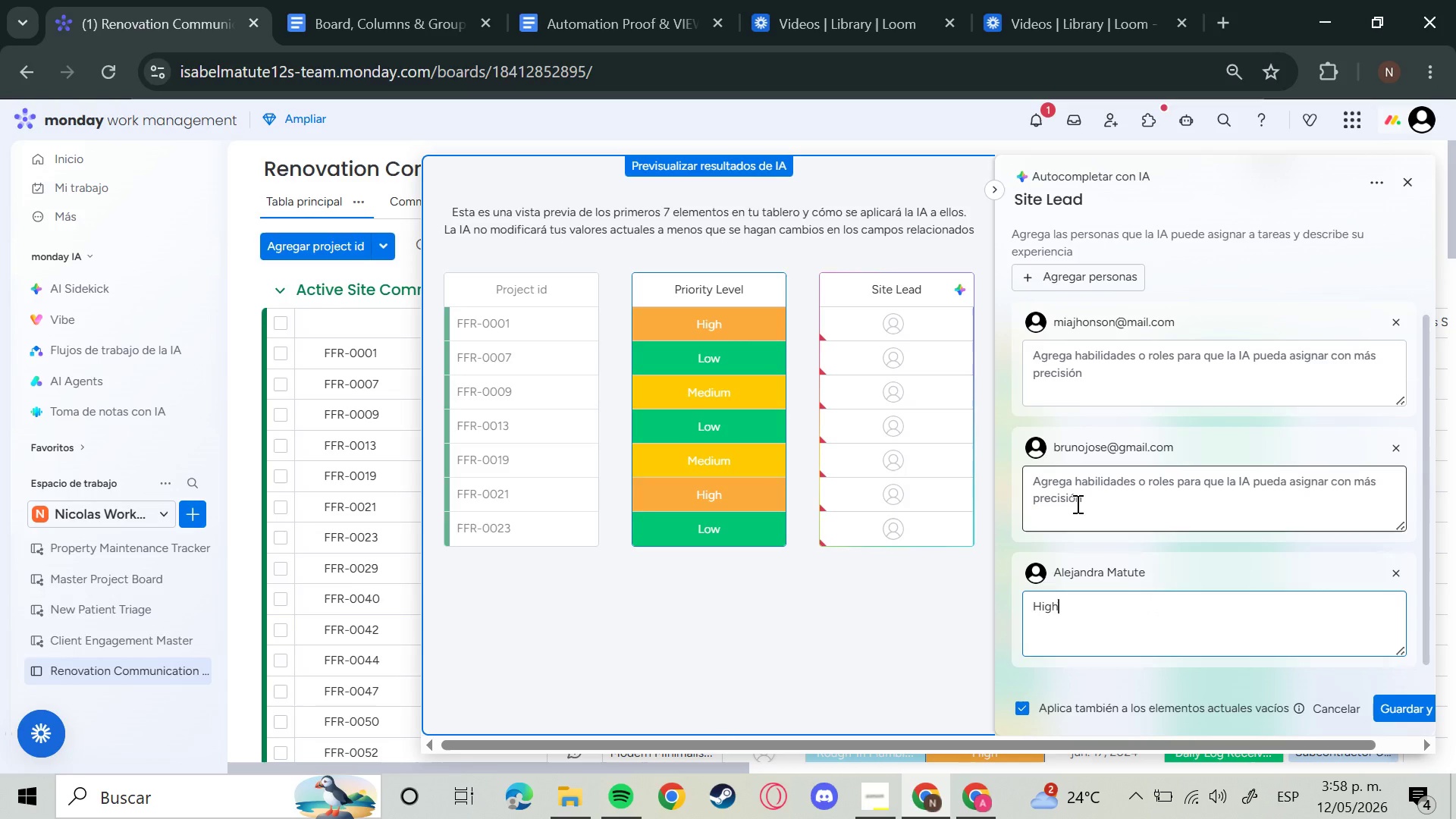 
type(Medium)
 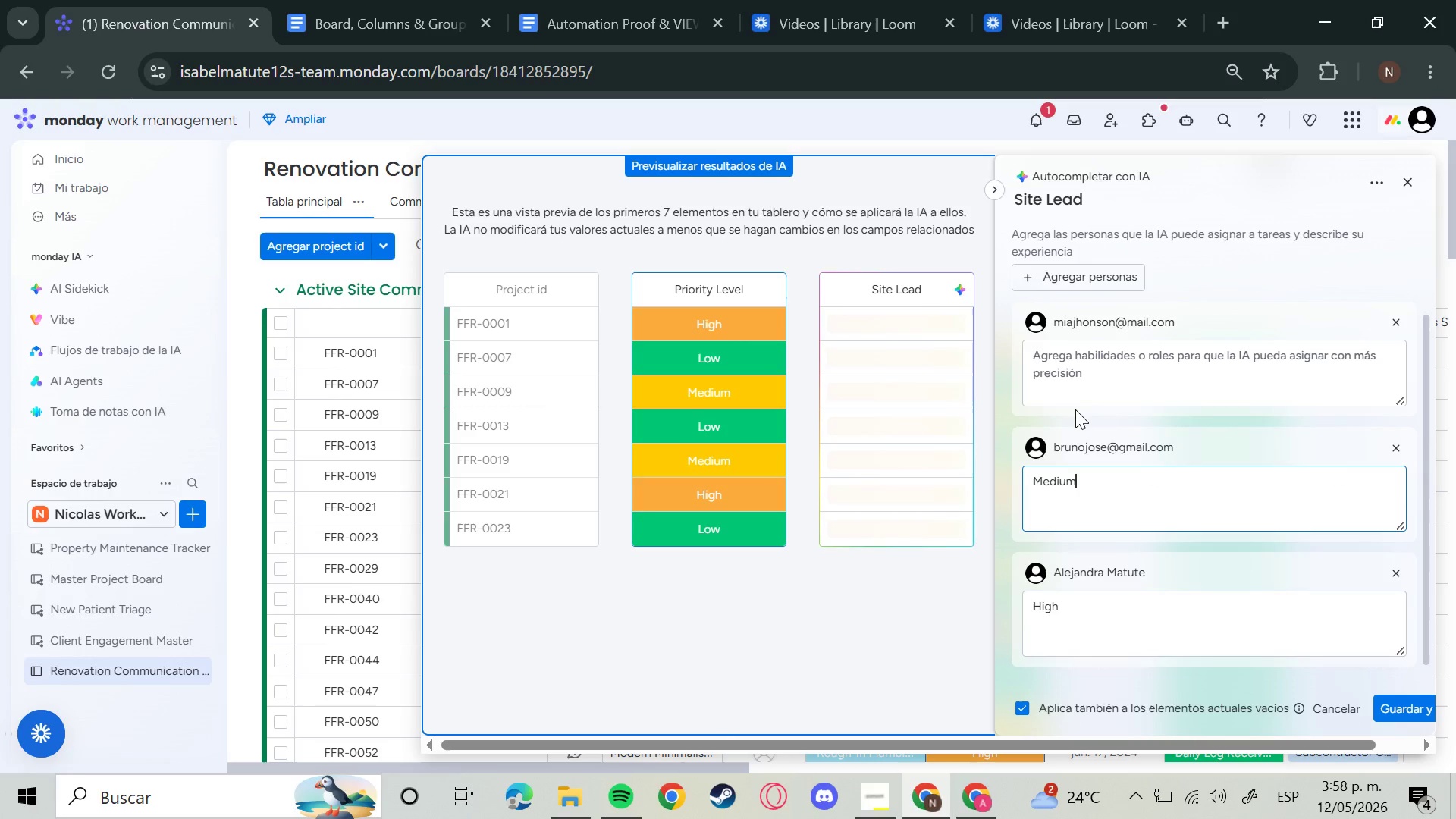 
left_click([1079, 362])
 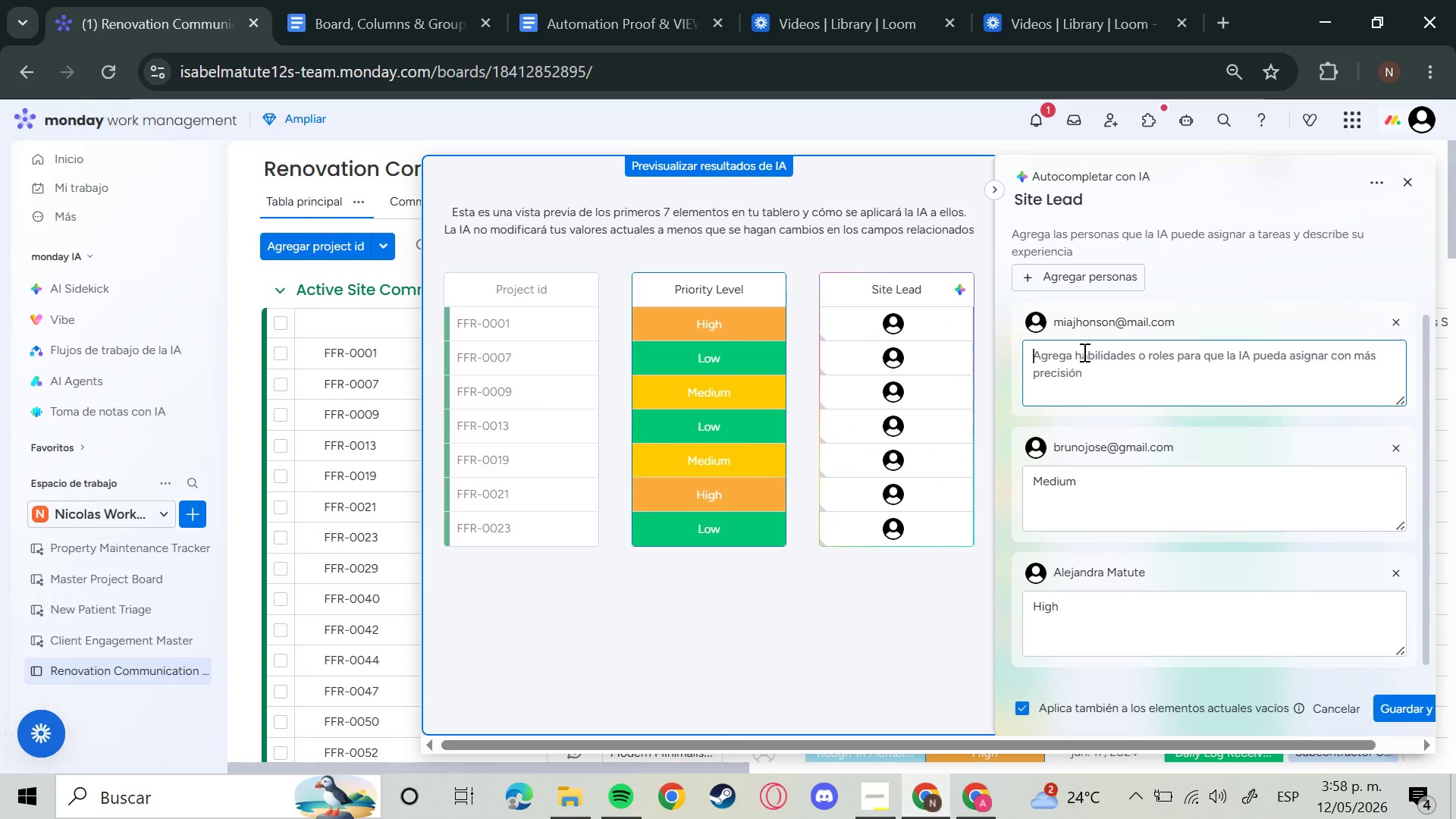 
key(CapsLock)
 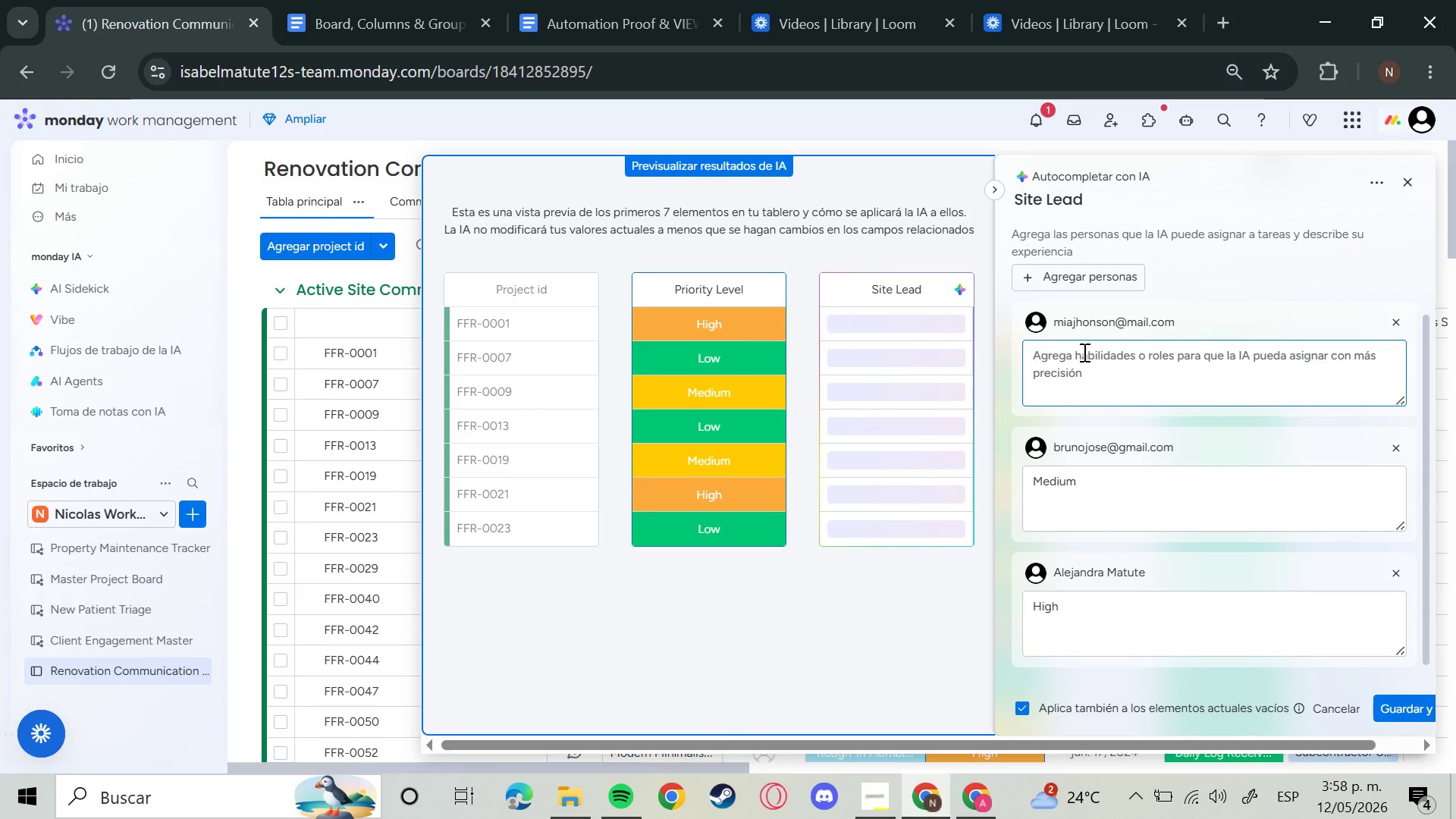 
key(Period)
 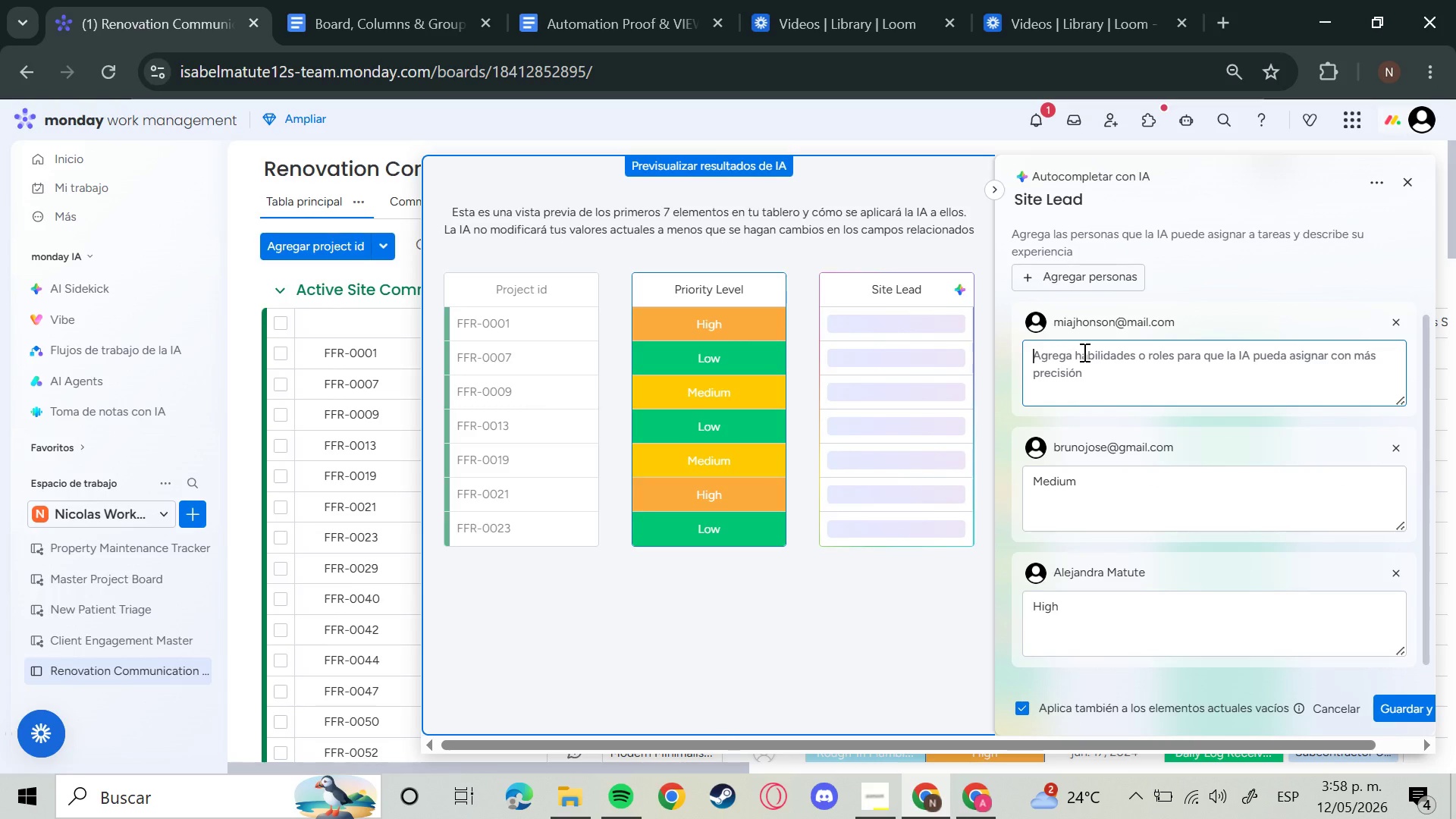 
key(CapsLock)
 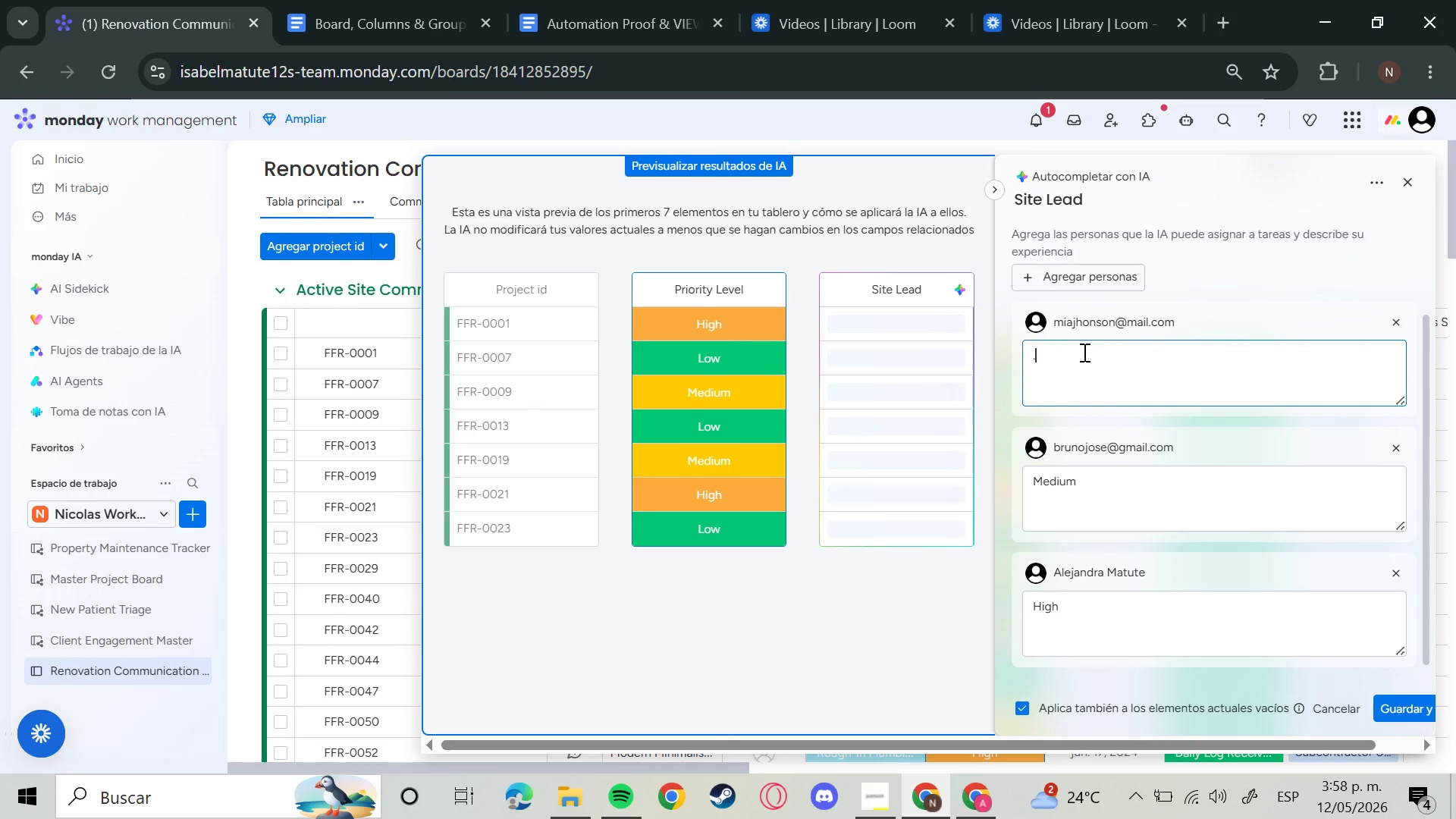 
key(L)
 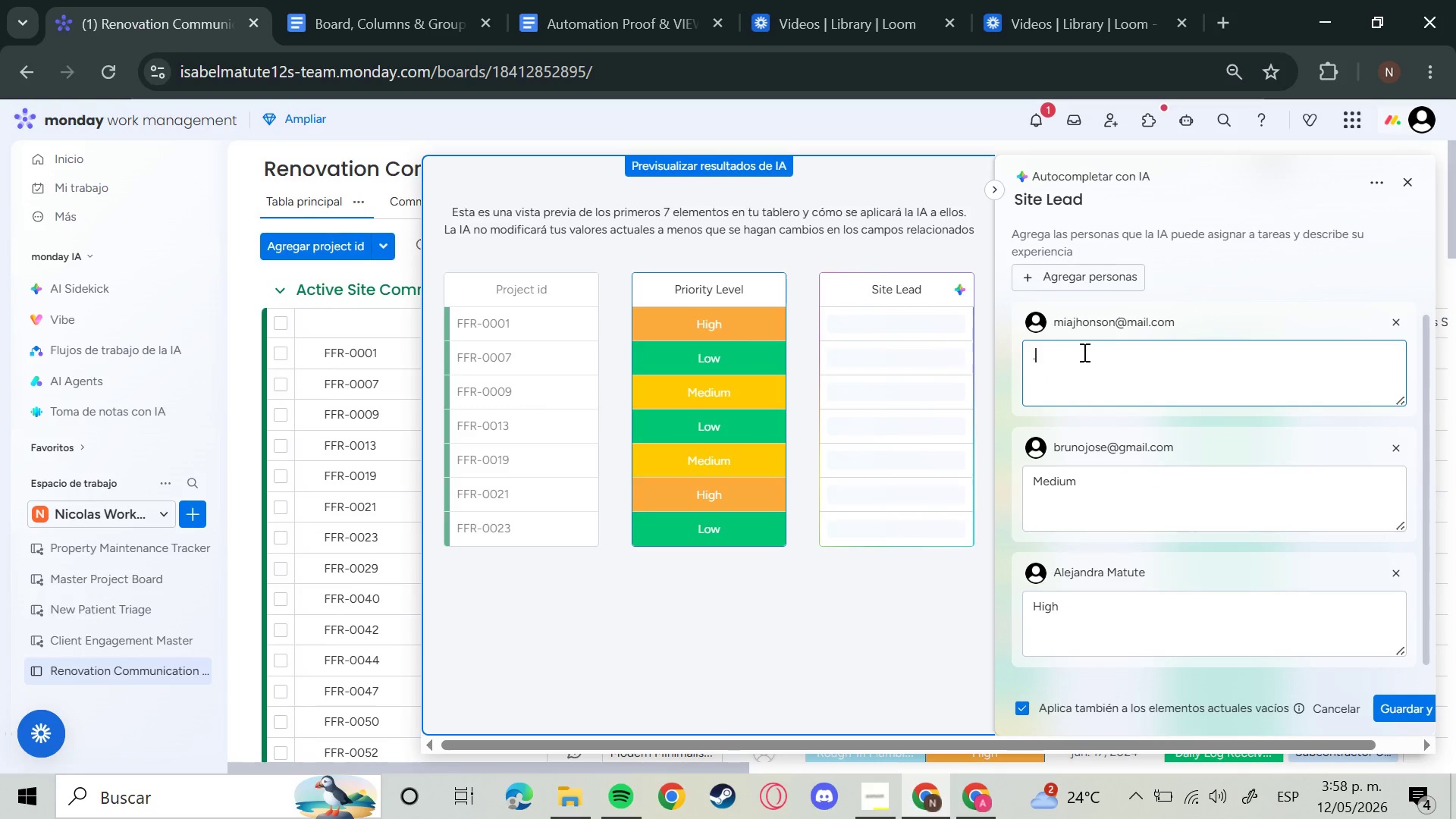 
key(Enter)
 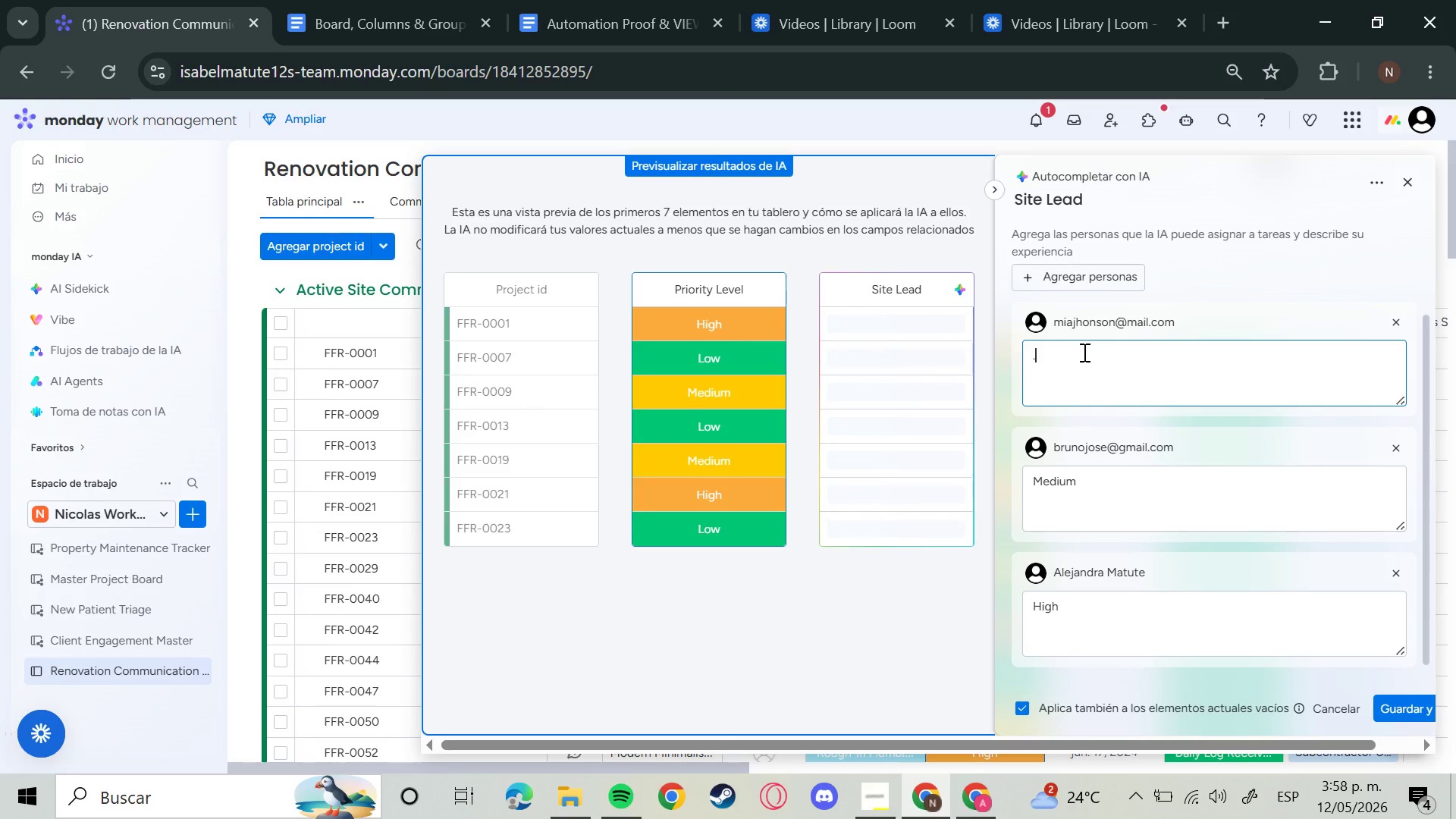 
key(Enter)
 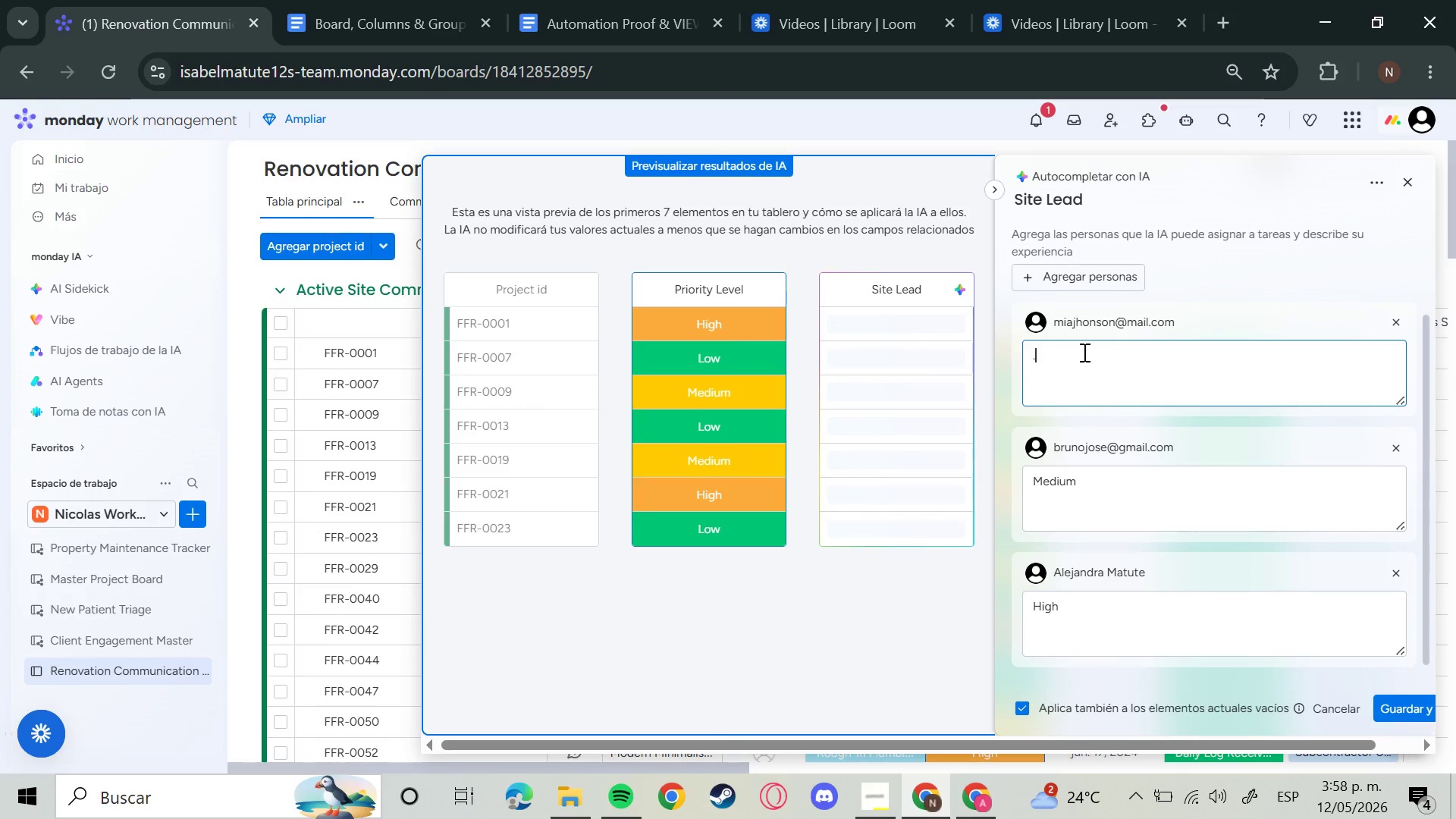 
key(Enter)
 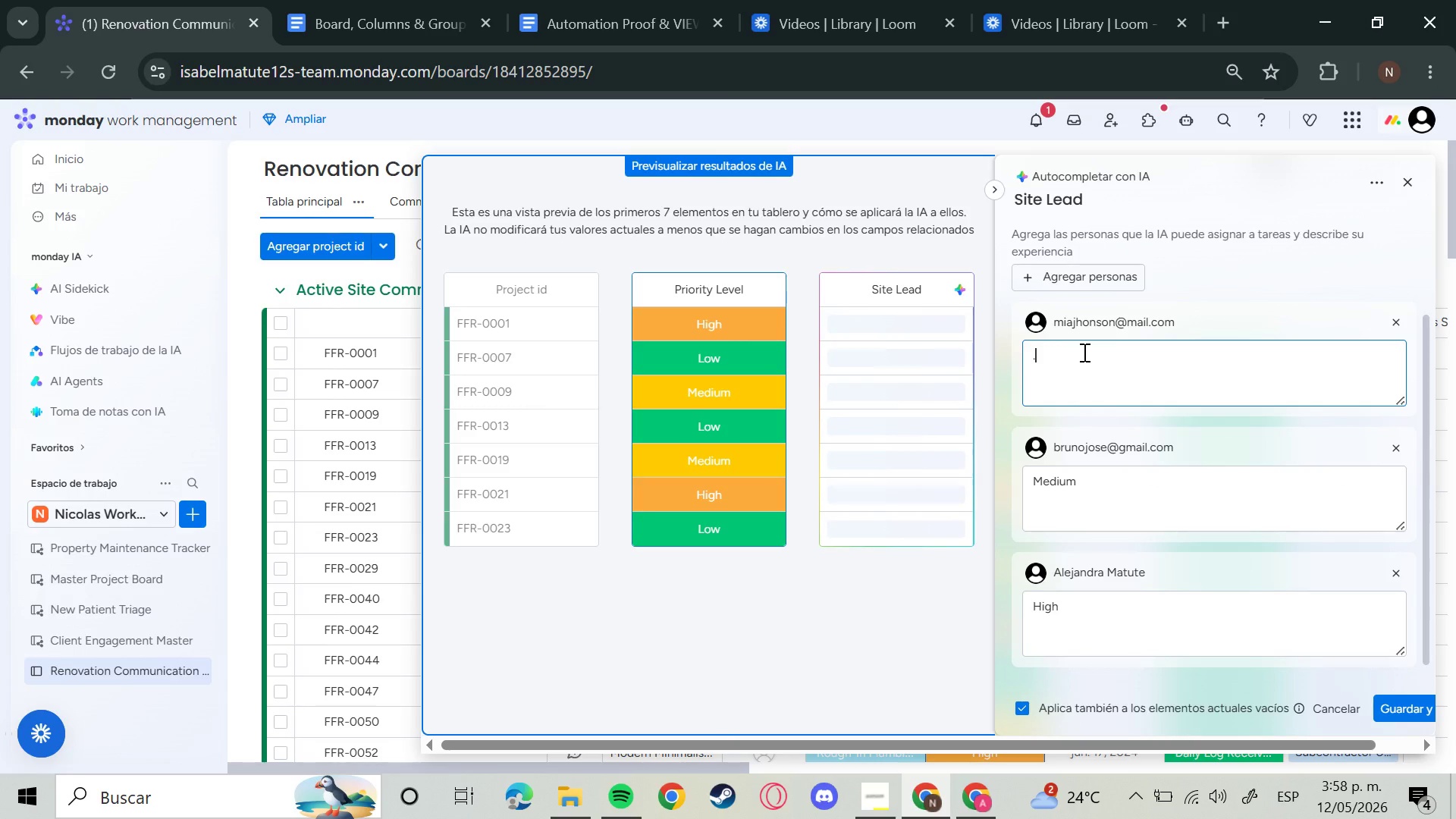 
key(Enter)
 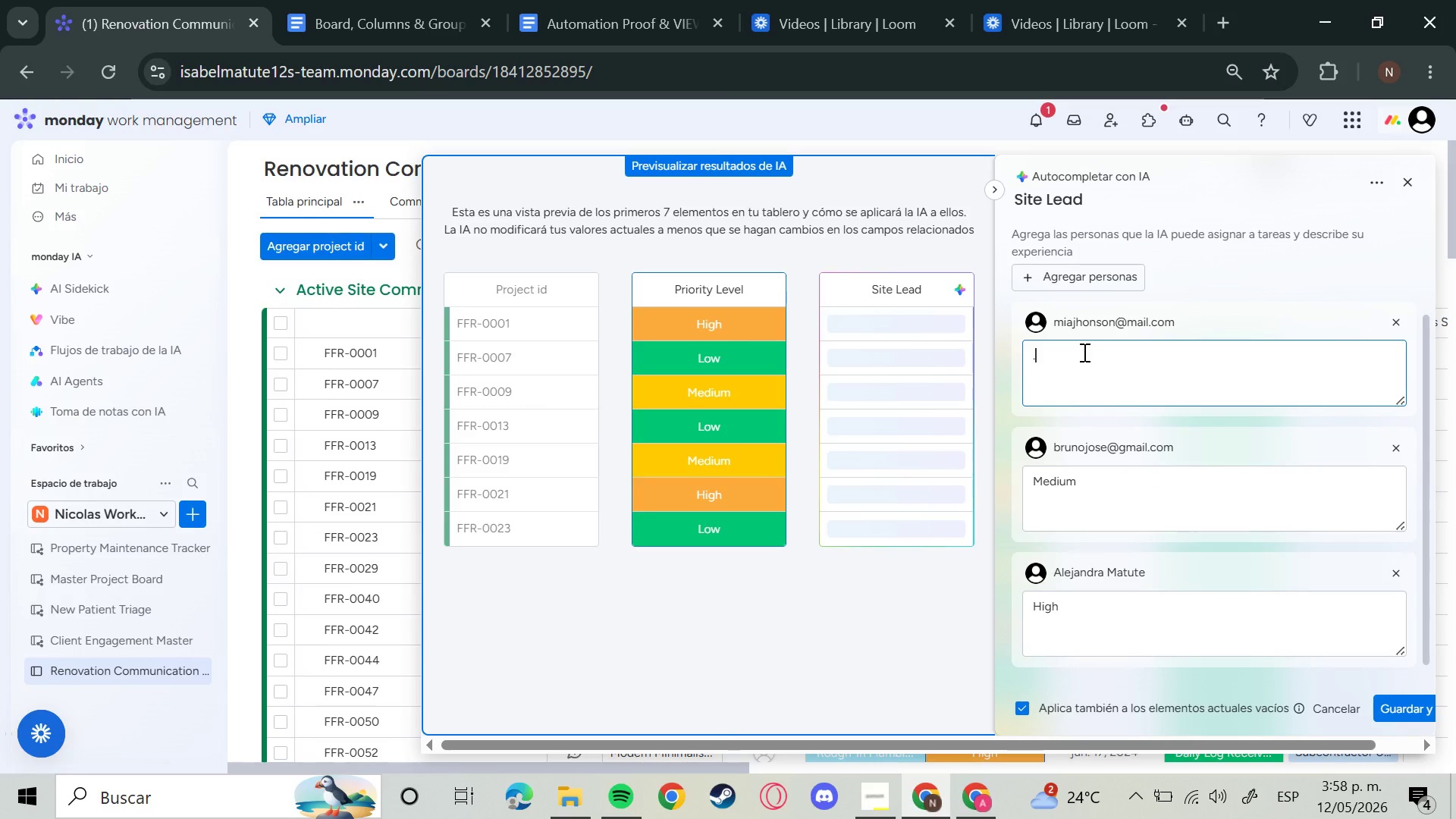 
key(Enter)
 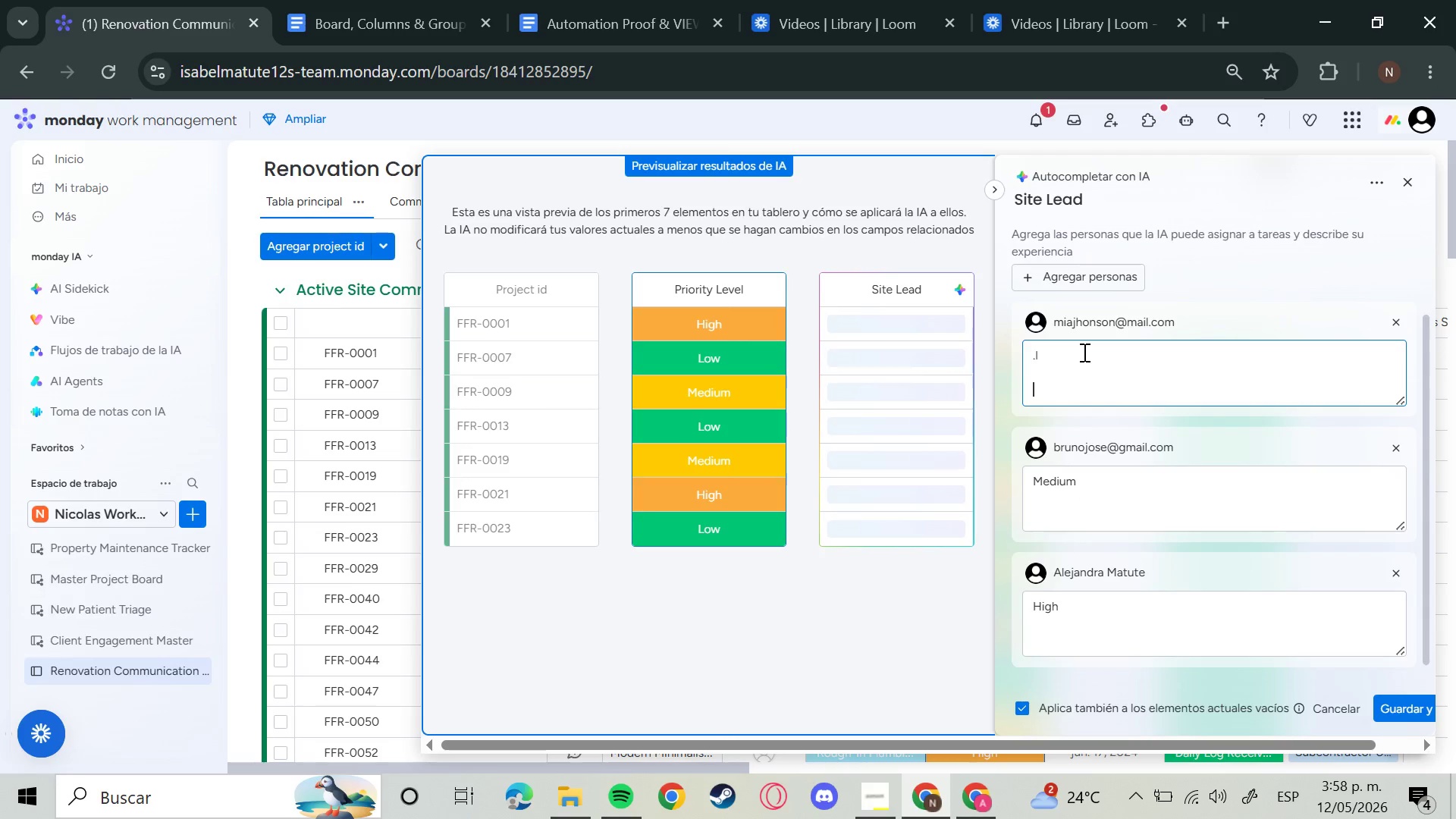 
type(Low)
 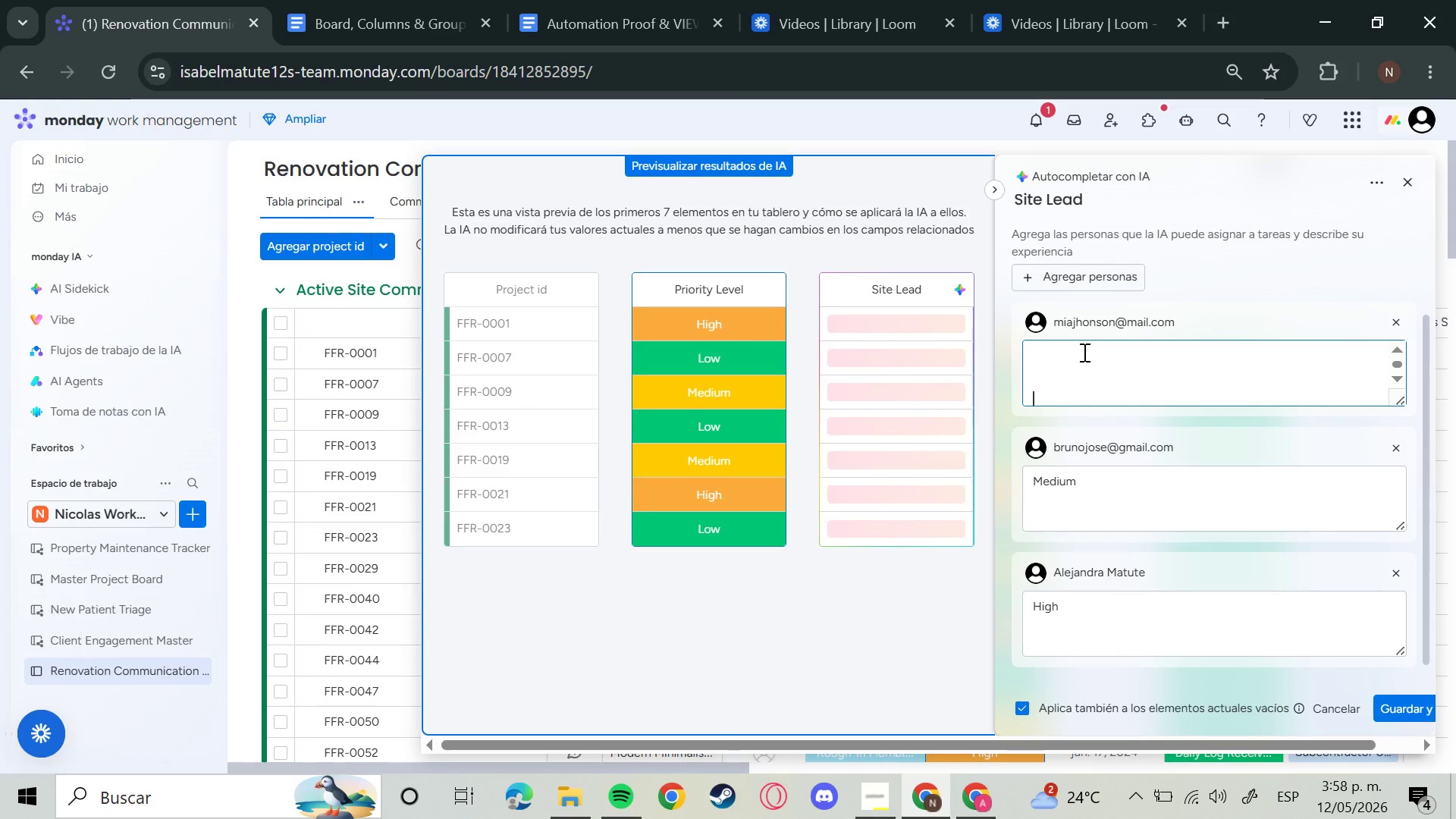 
key(Enter)
 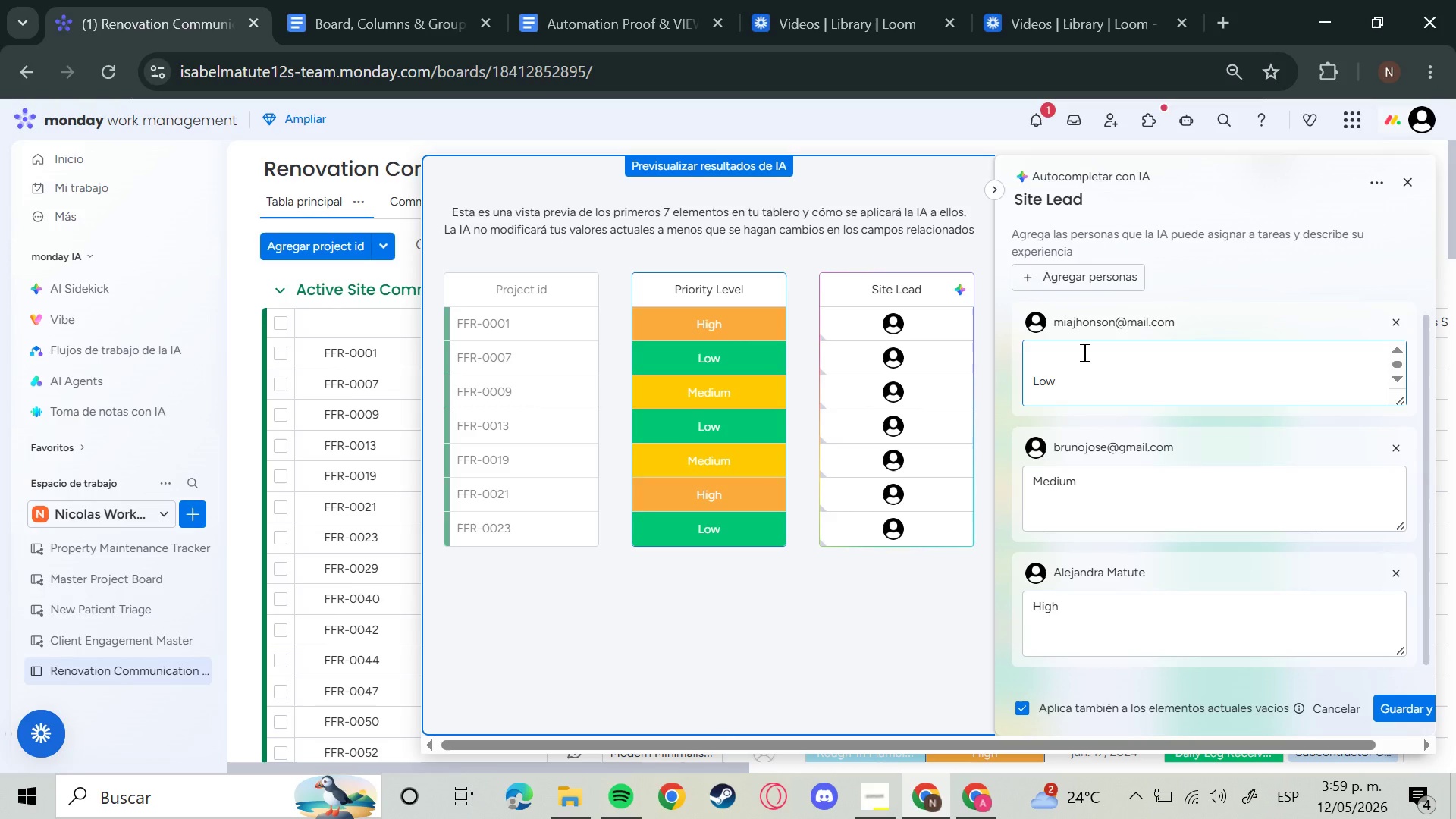 
wait(30.39)
 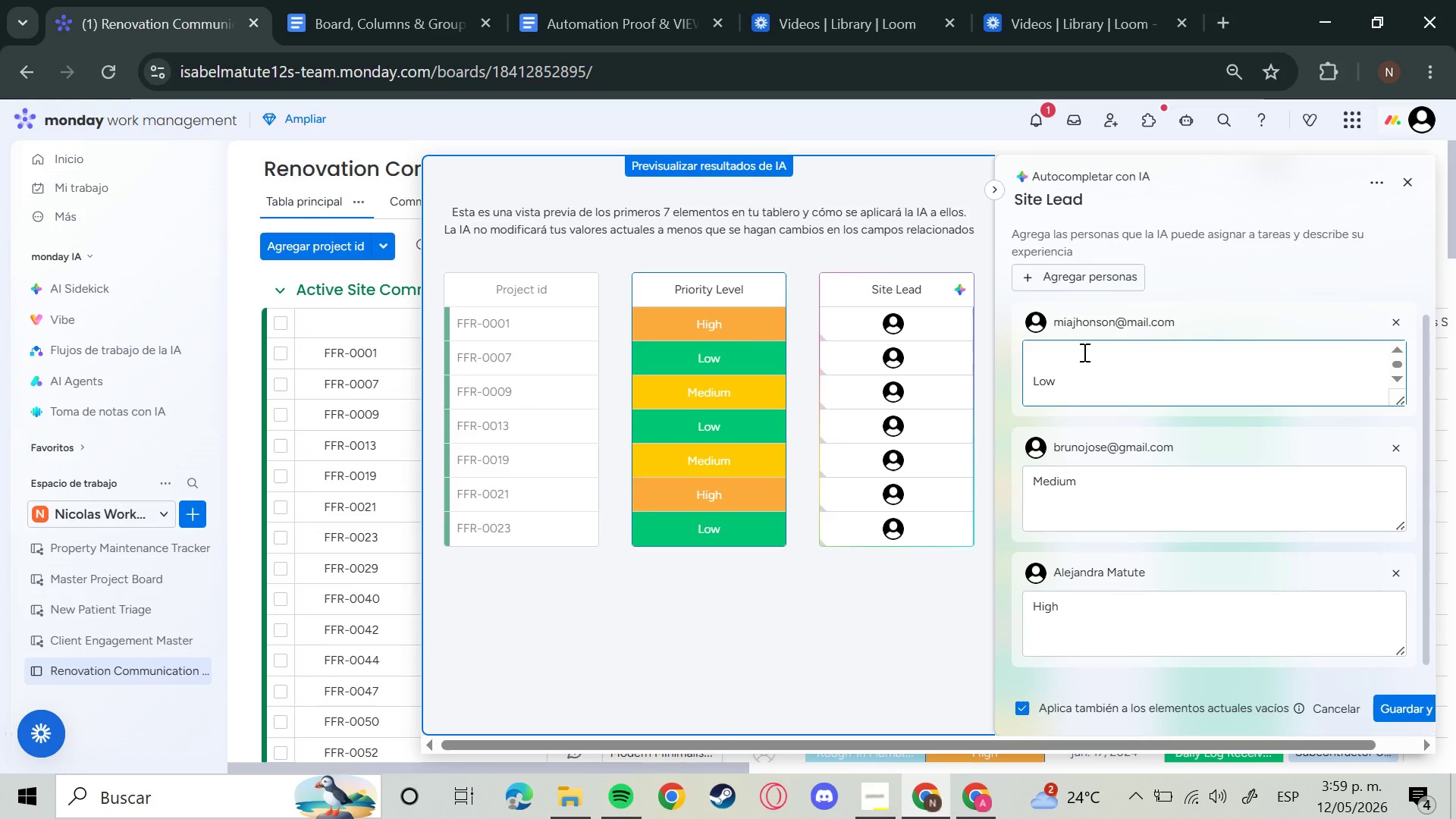 
left_click([1360, 242])
 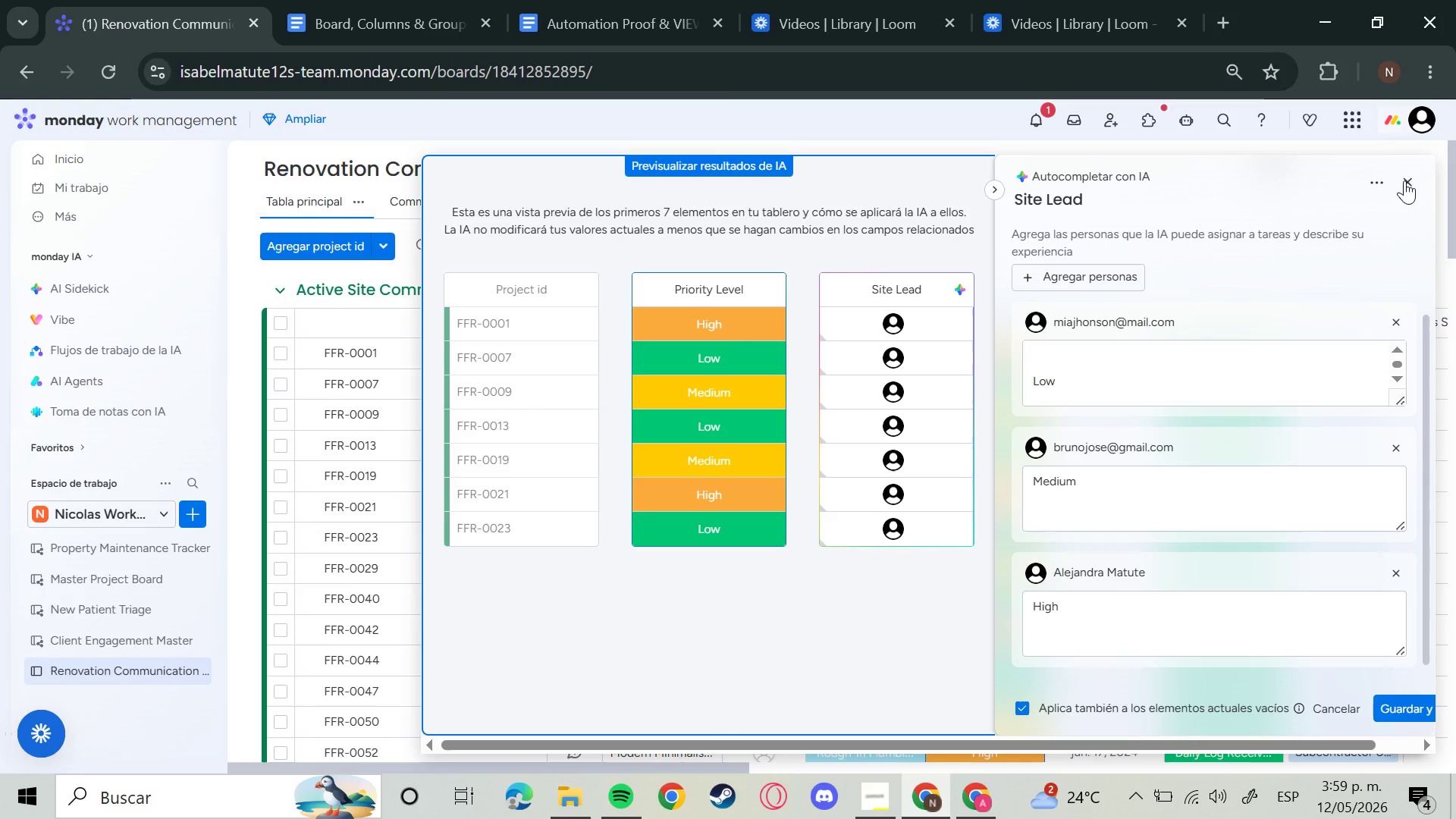 
mouse_move([1408, 703])
 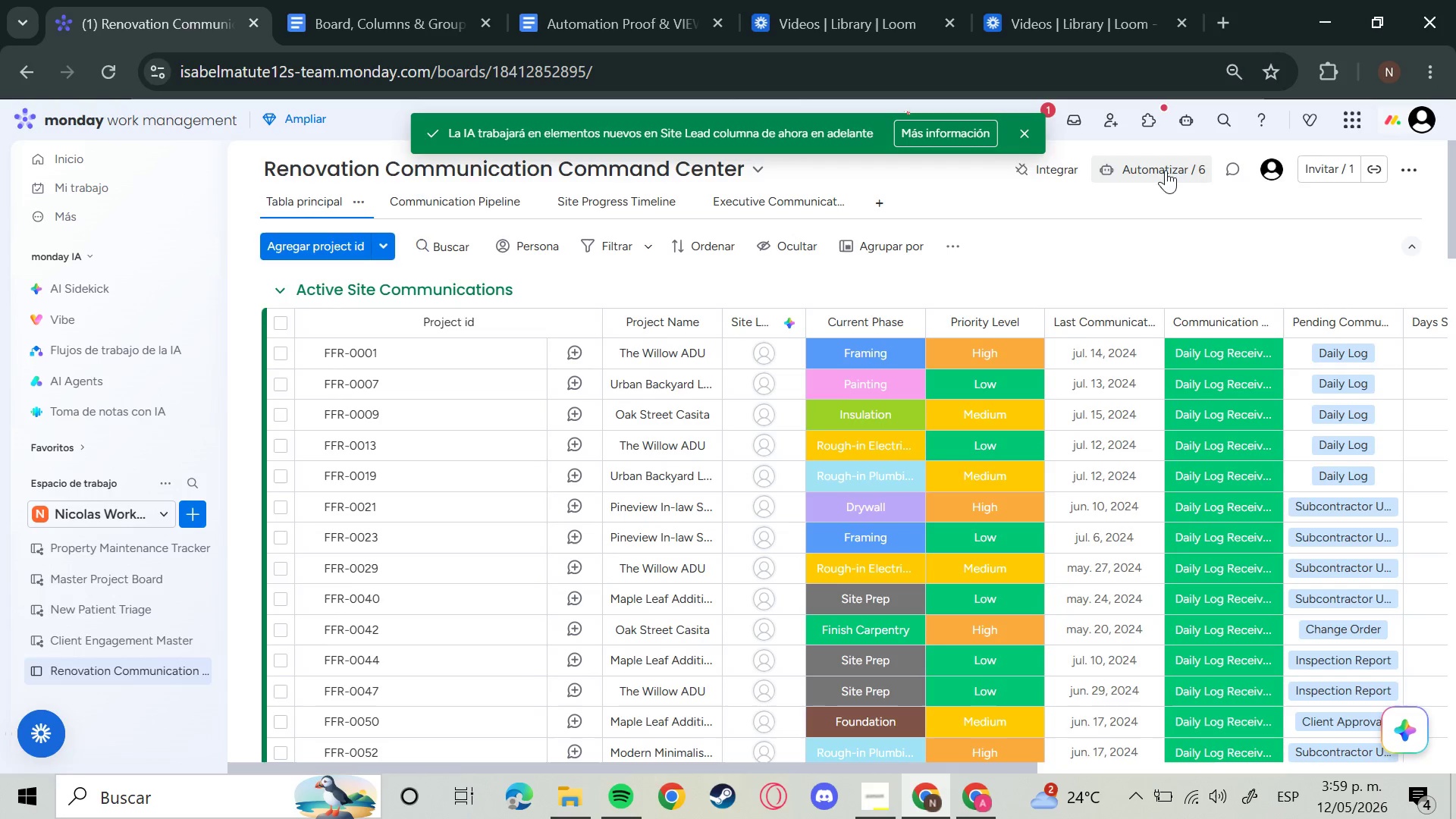 
left_click([1166, 170])
 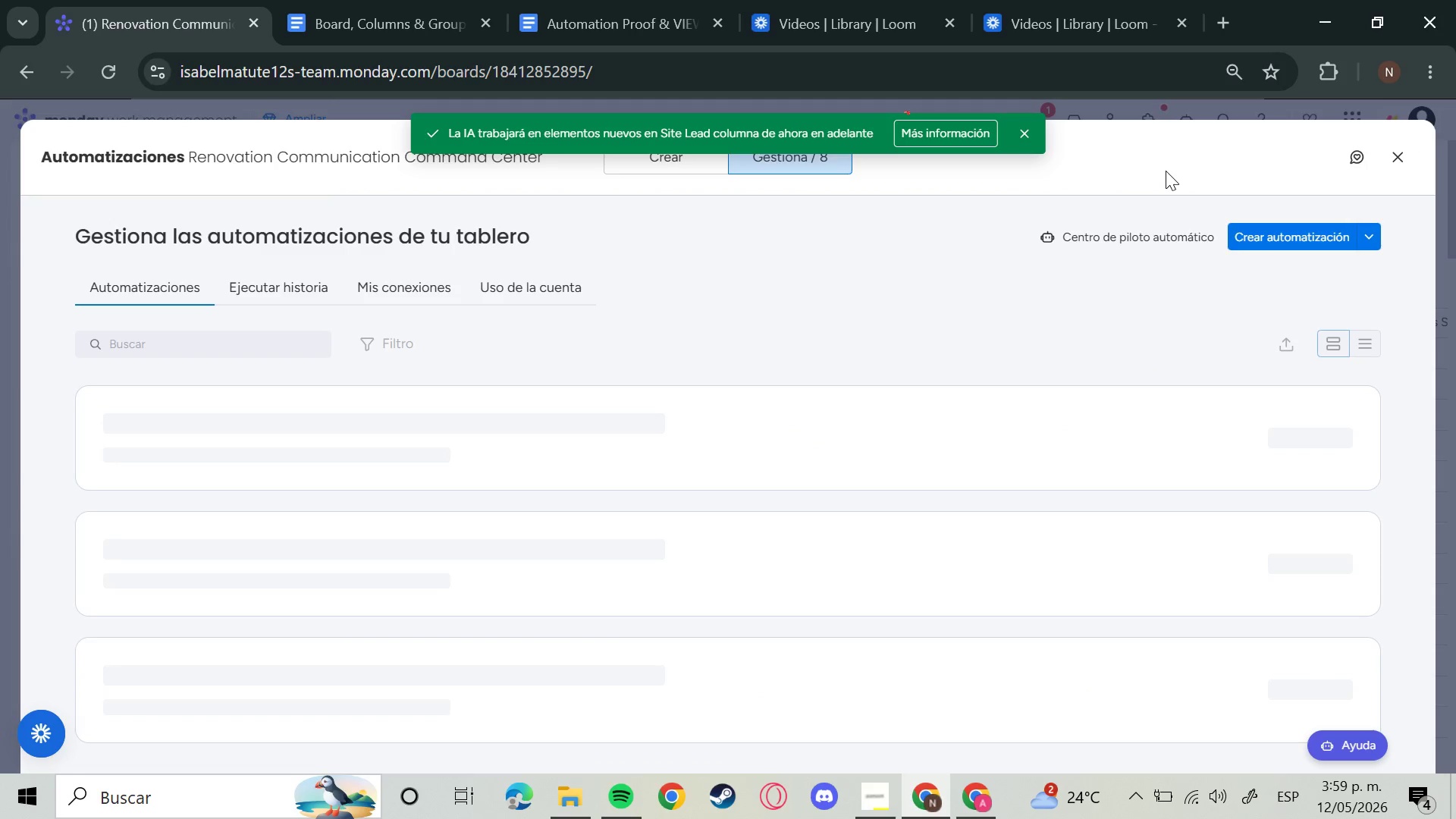 
wait(10.62)
 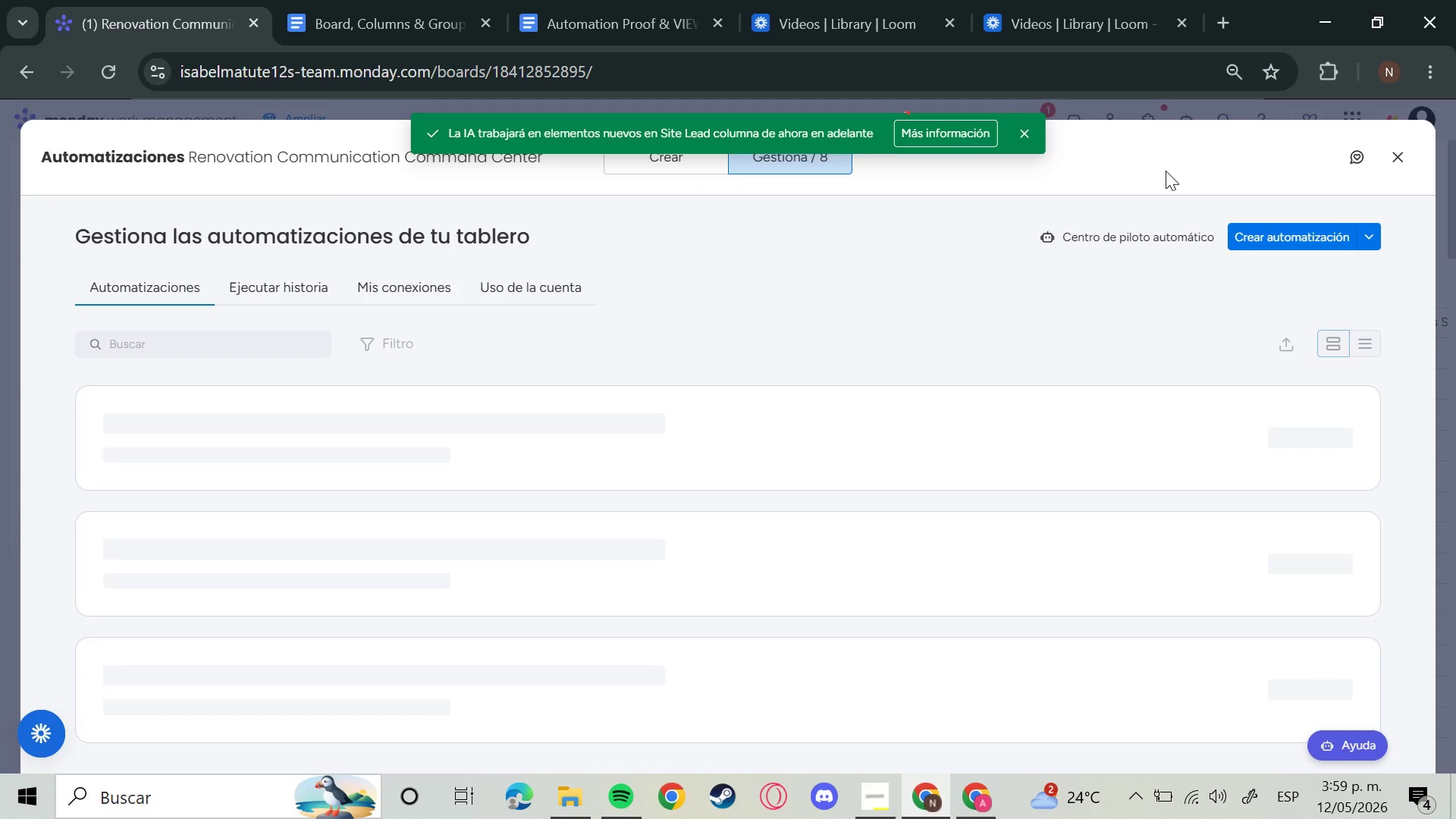 
mouse_move([574, 479])
 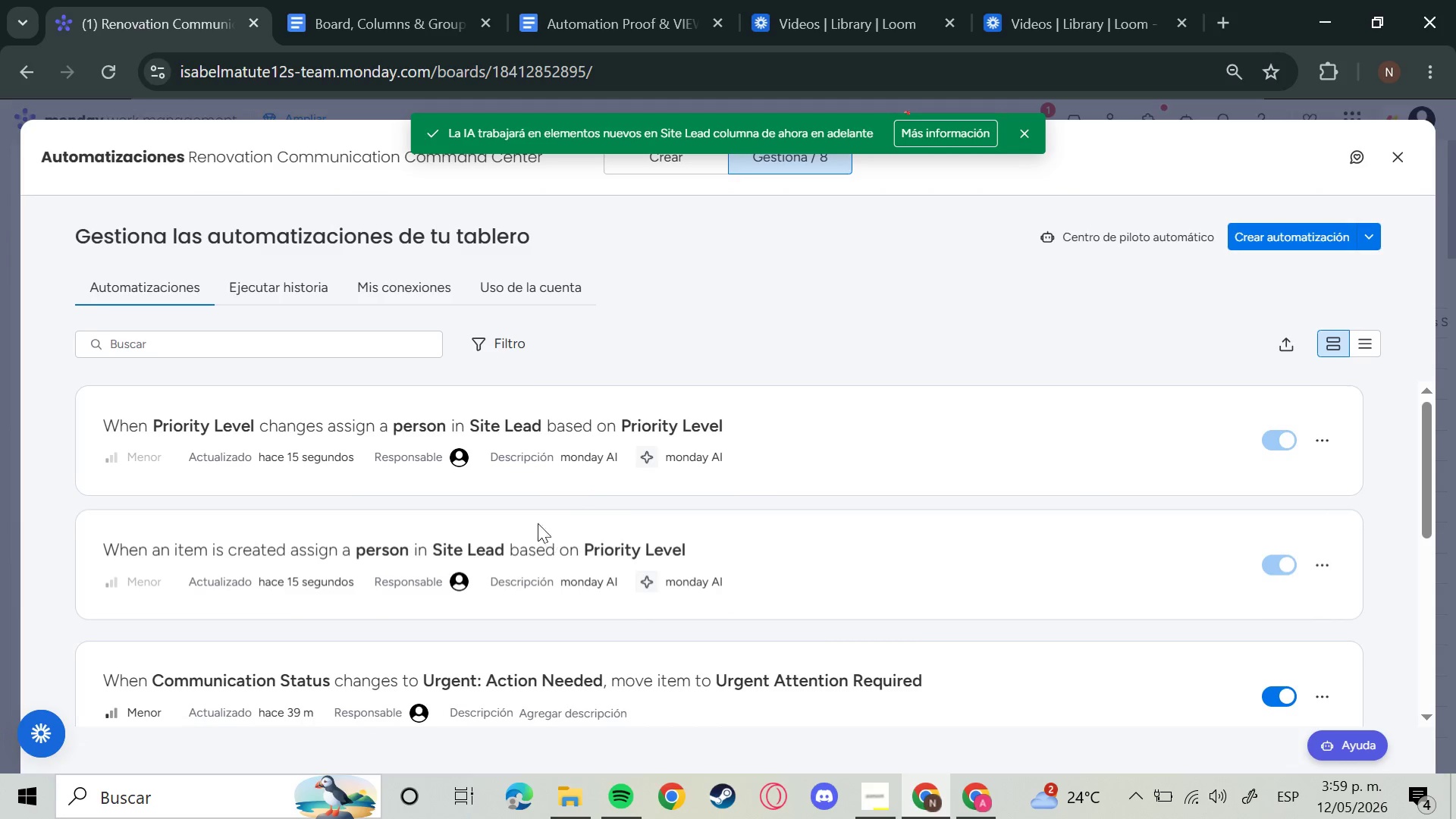 
scroll: coordinate [541, 510], scroll_direction: down, amount: 3.0
 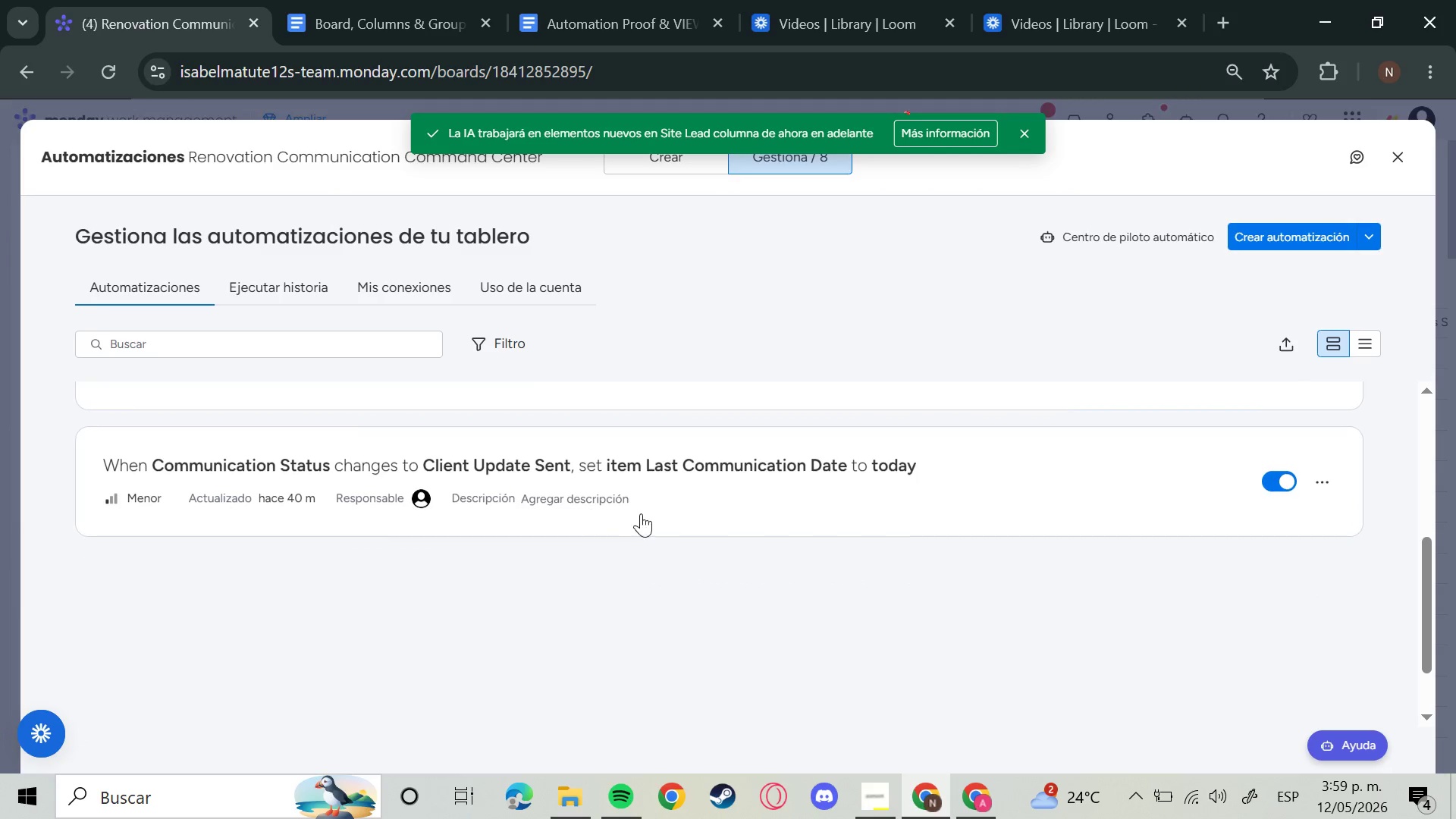 
scroll: coordinate [655, 517], scroll_direction: up, amount: 2.0
 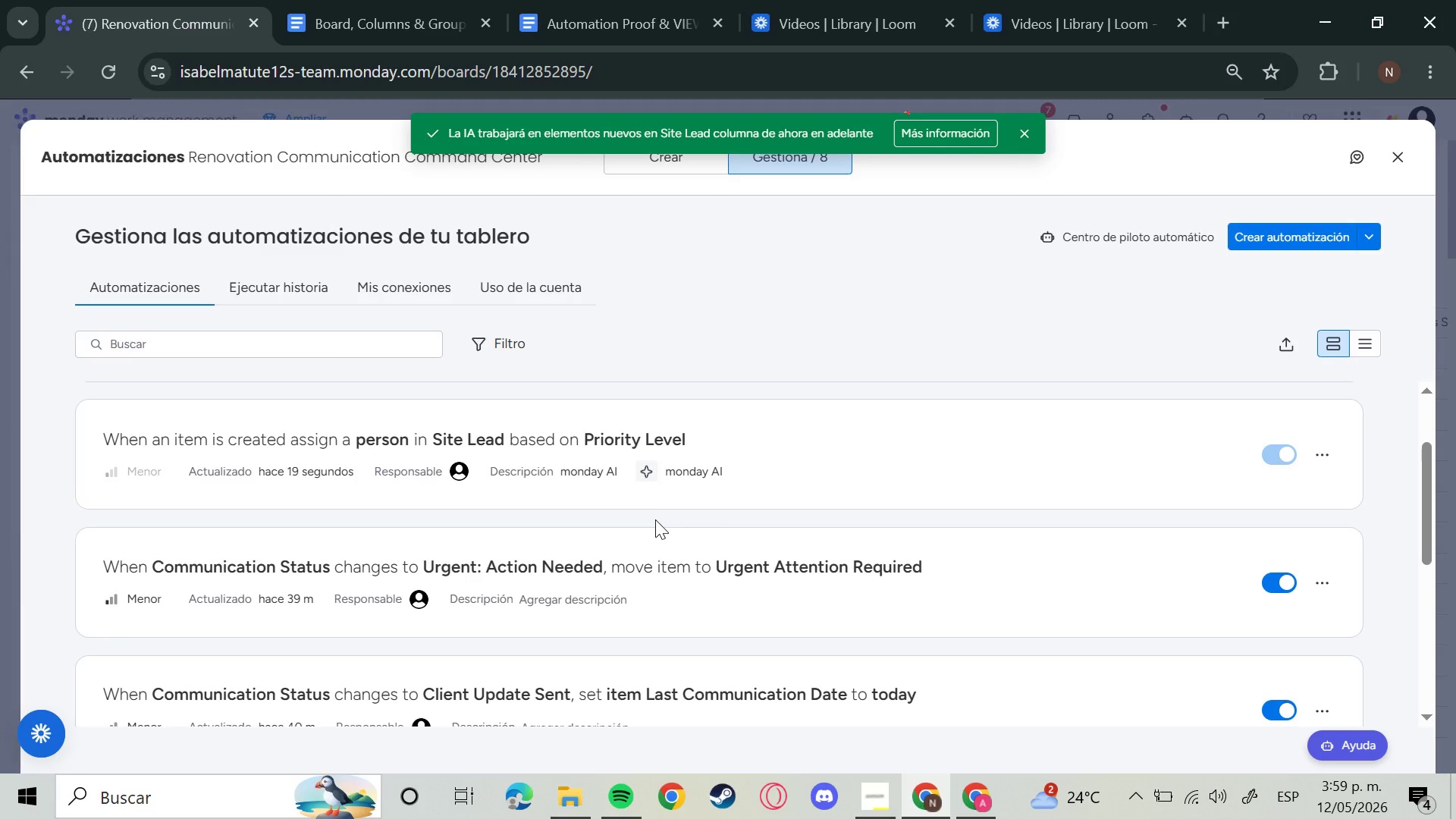 
wait(5.67)
 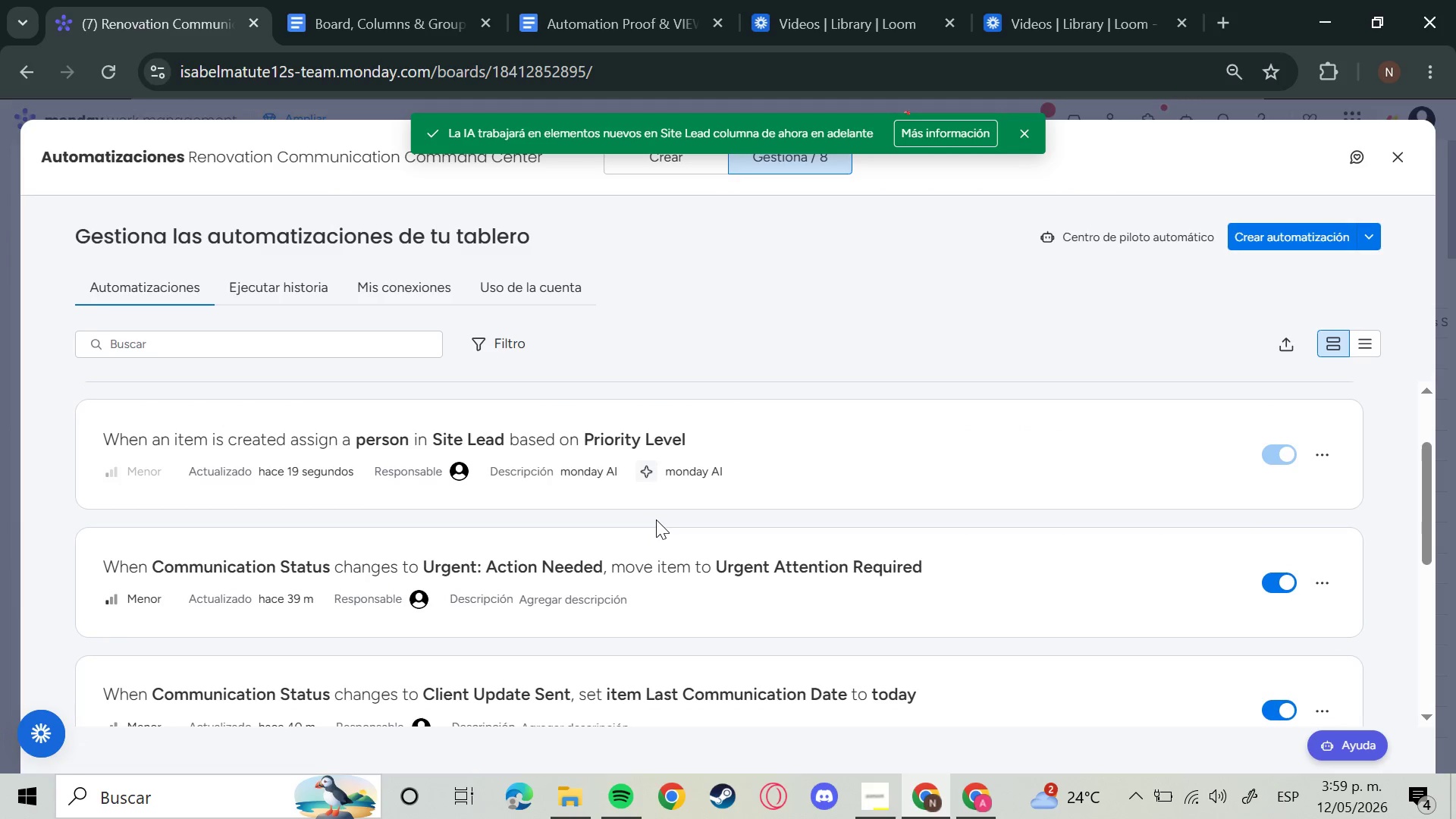 
scroll: coordinate [1012, 645], scroll_direction: down, amount: 6.0
 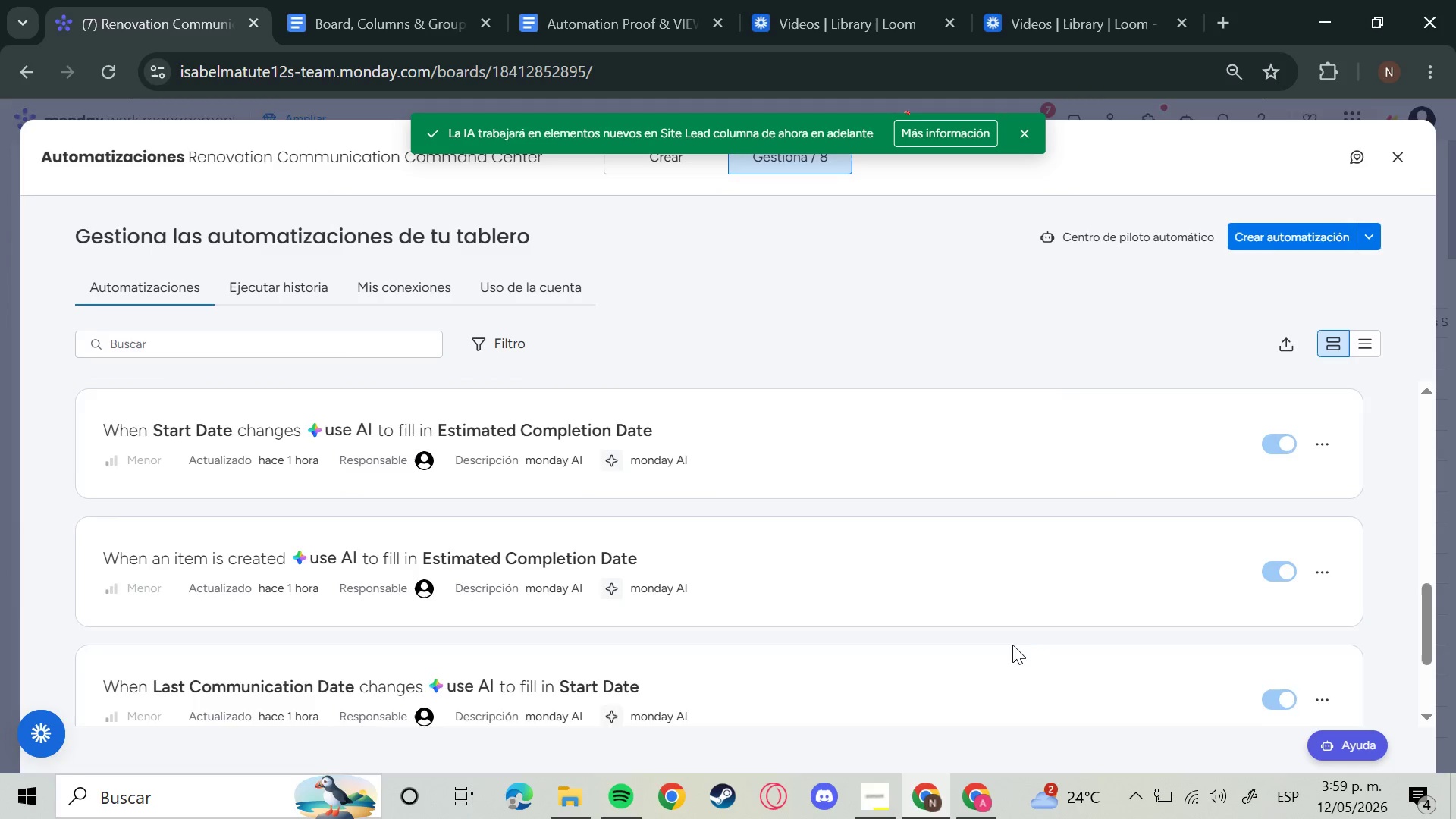 
scroll: coordinate [1012, 645], scroll_direction: up, amount: 2.0
 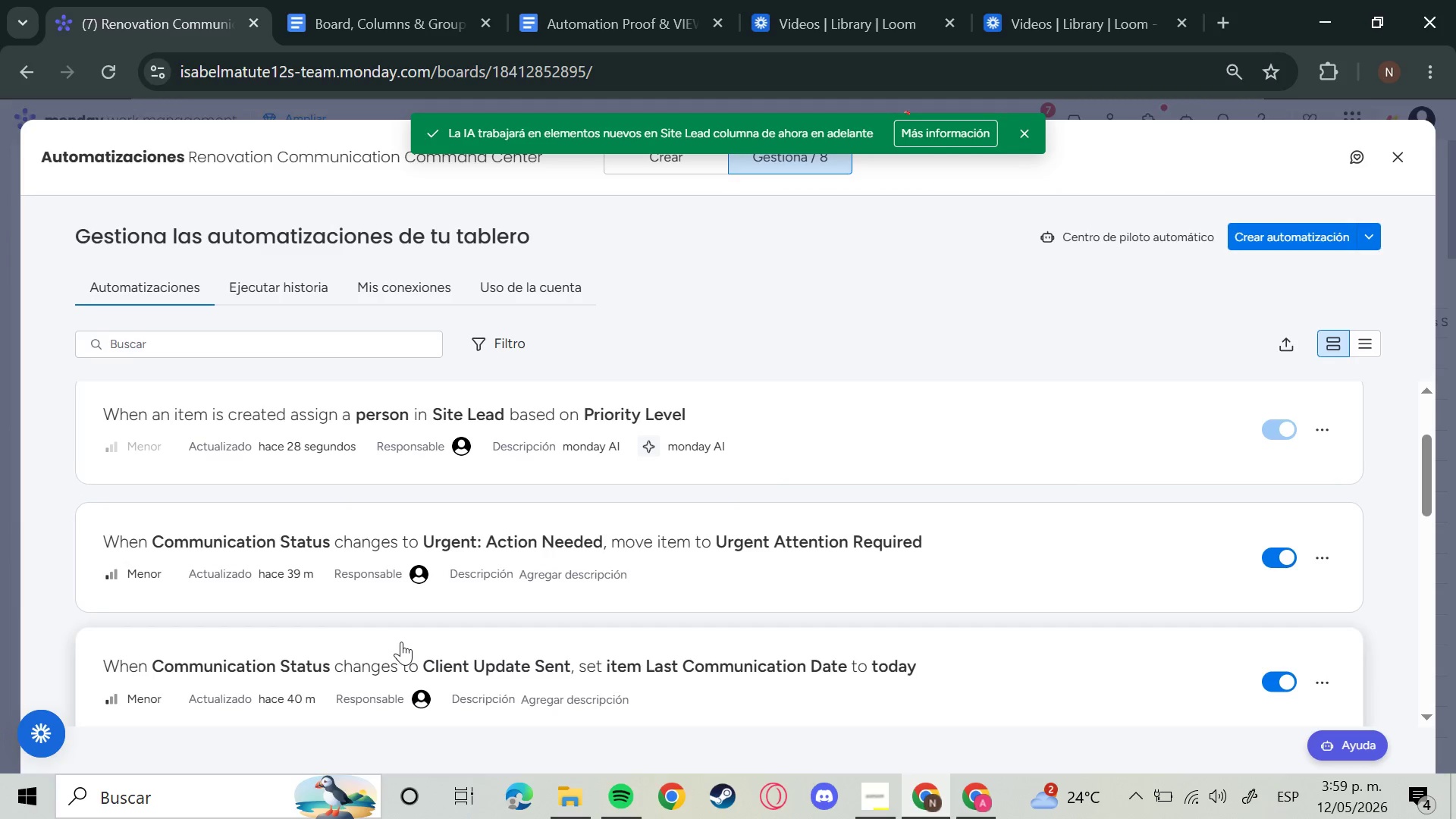 
wait(13.0)
 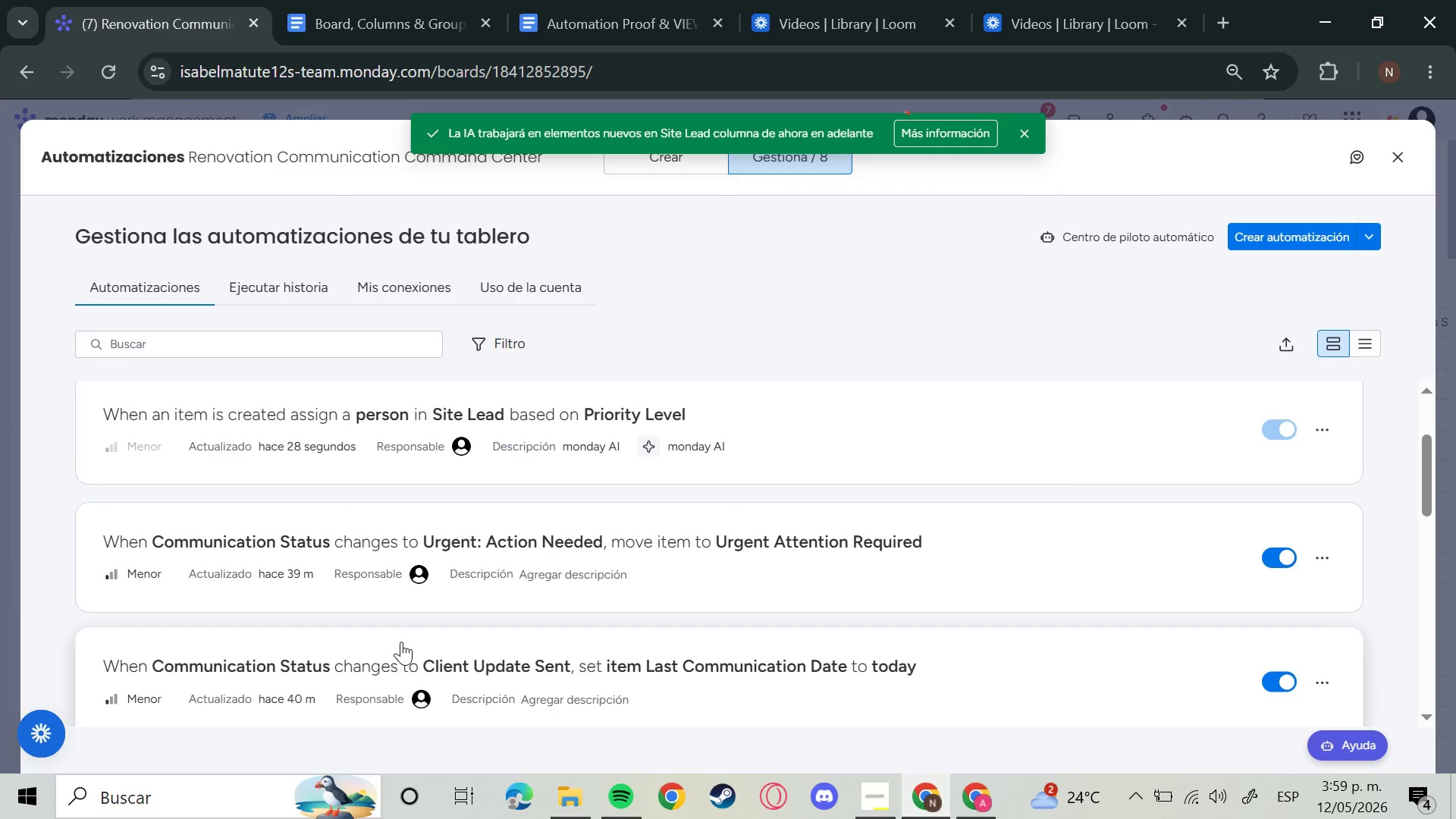 
scroll: coordinate [858, 526], scroll_direction: down, amount: 5.0
 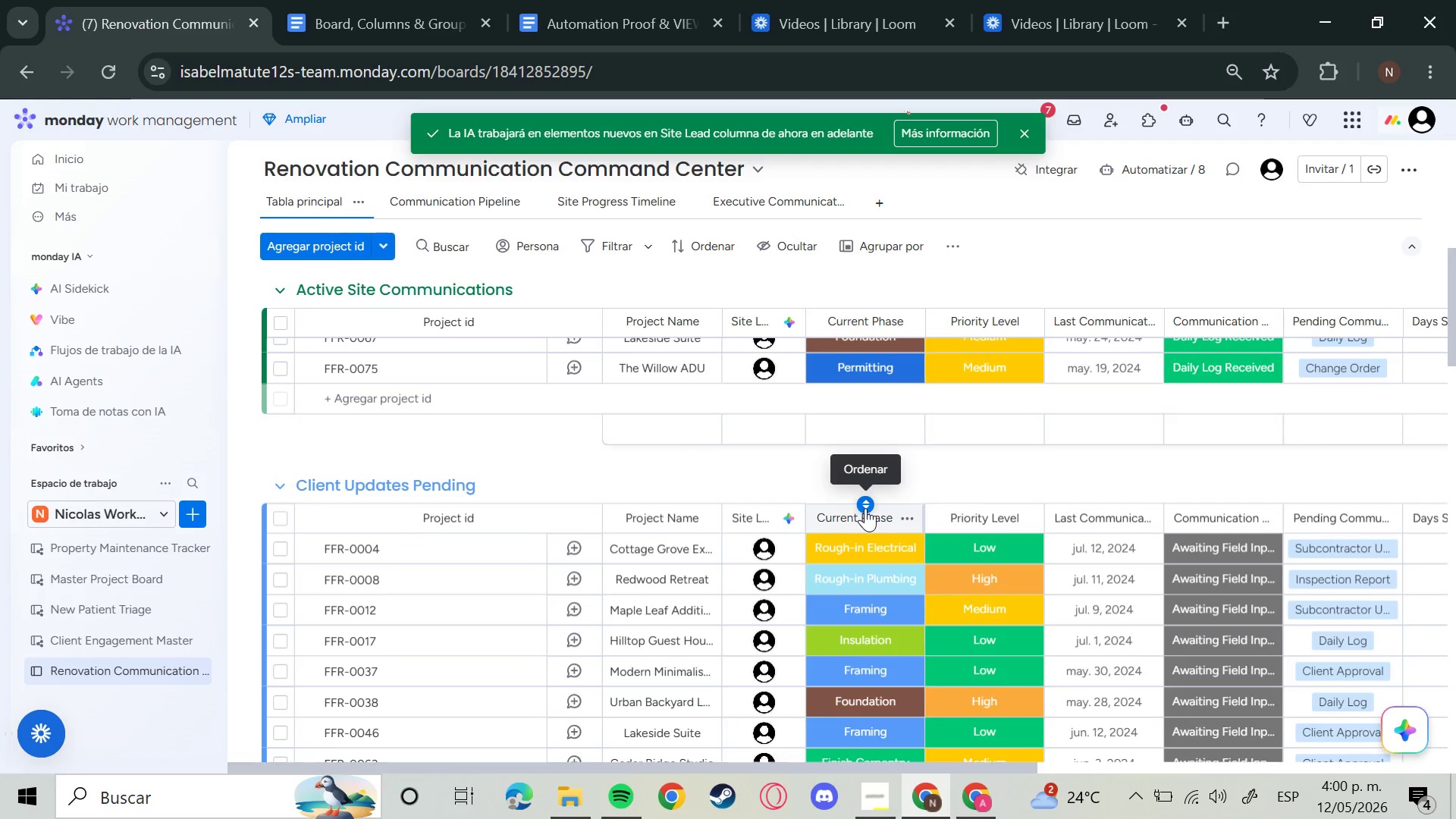 
wait(10.58)
 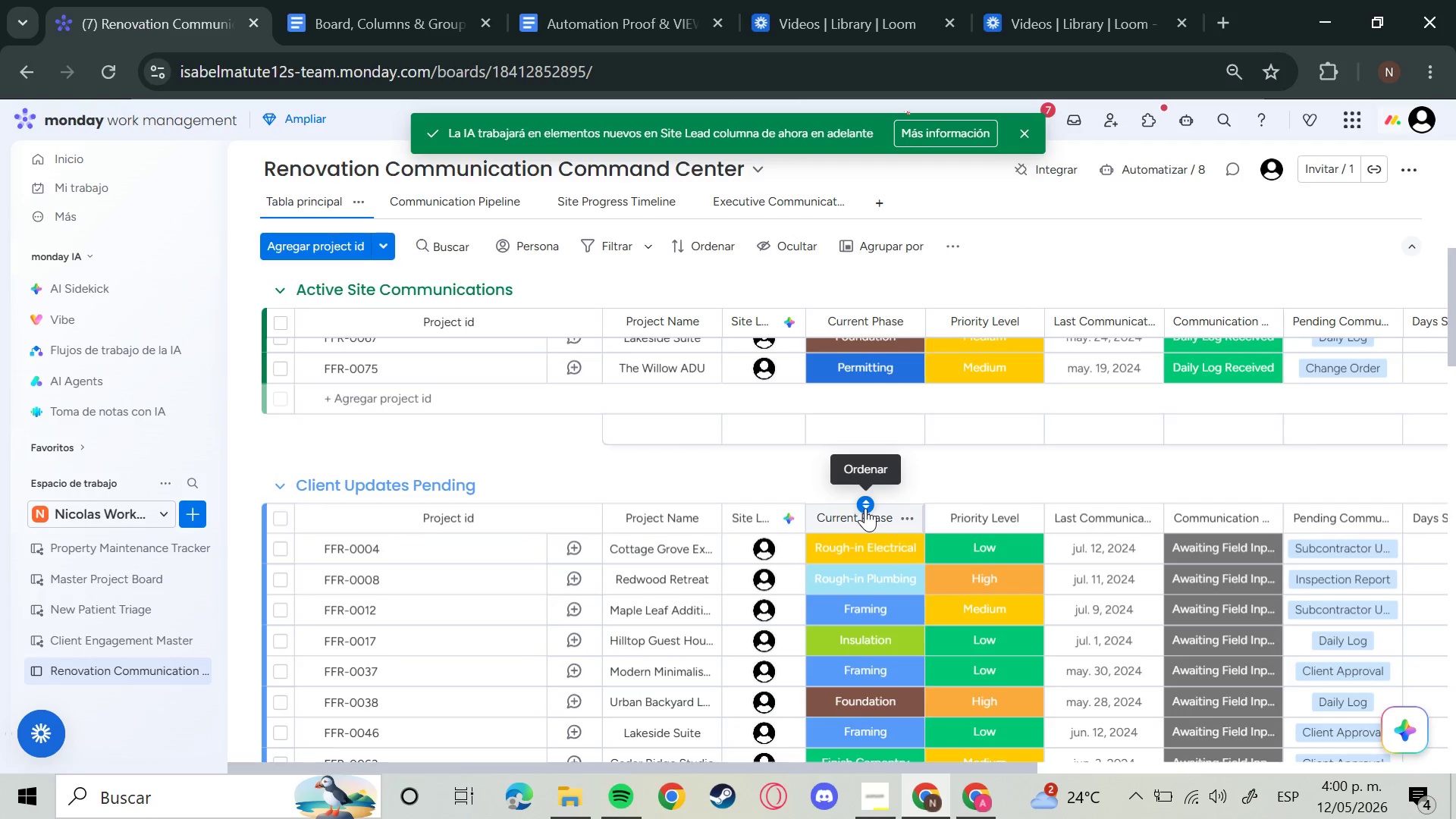 
scroll: coordinate [475, 631], scroll_direction: up, amount: 9.0
 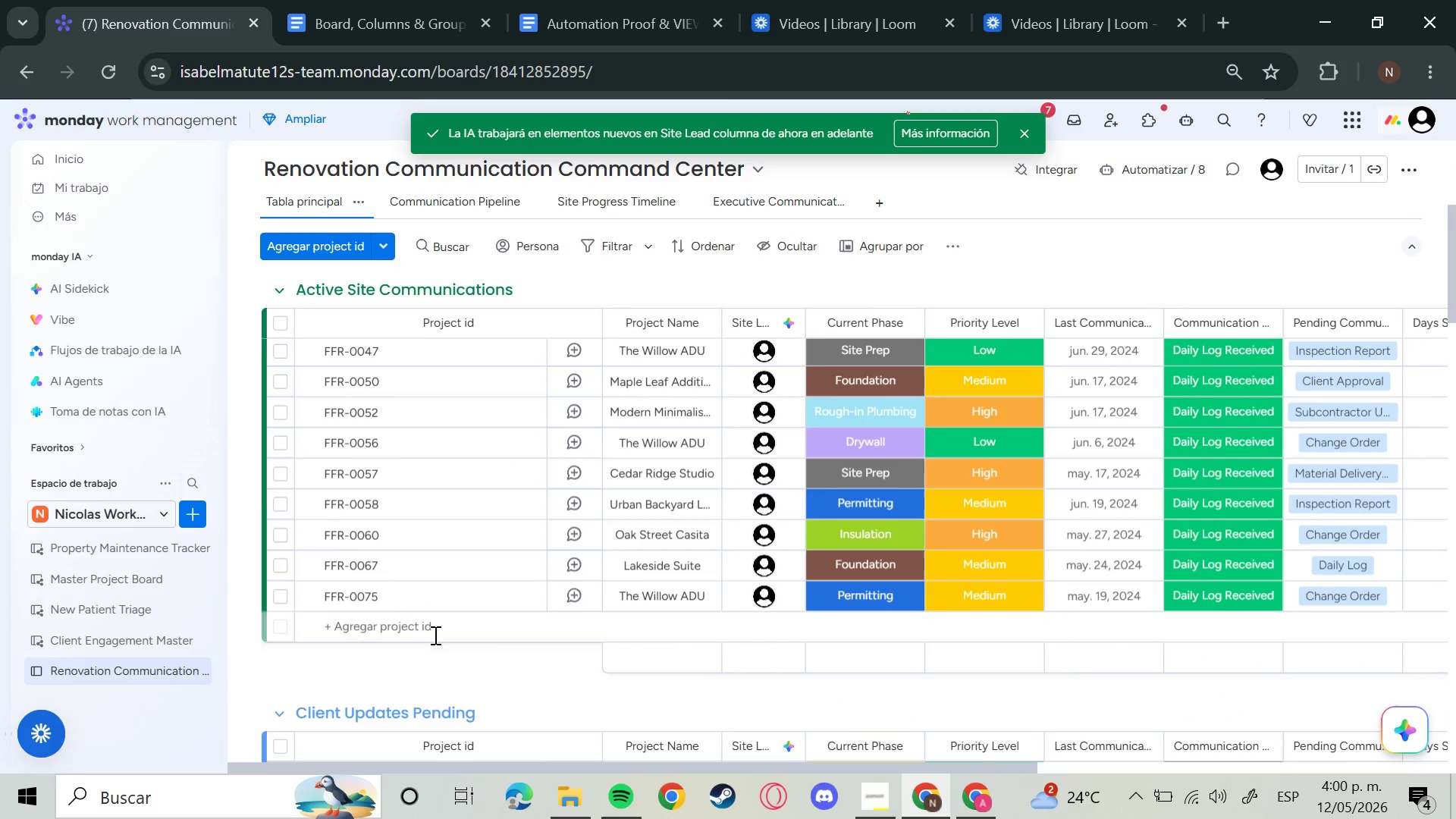 
left_click([437, 627])
 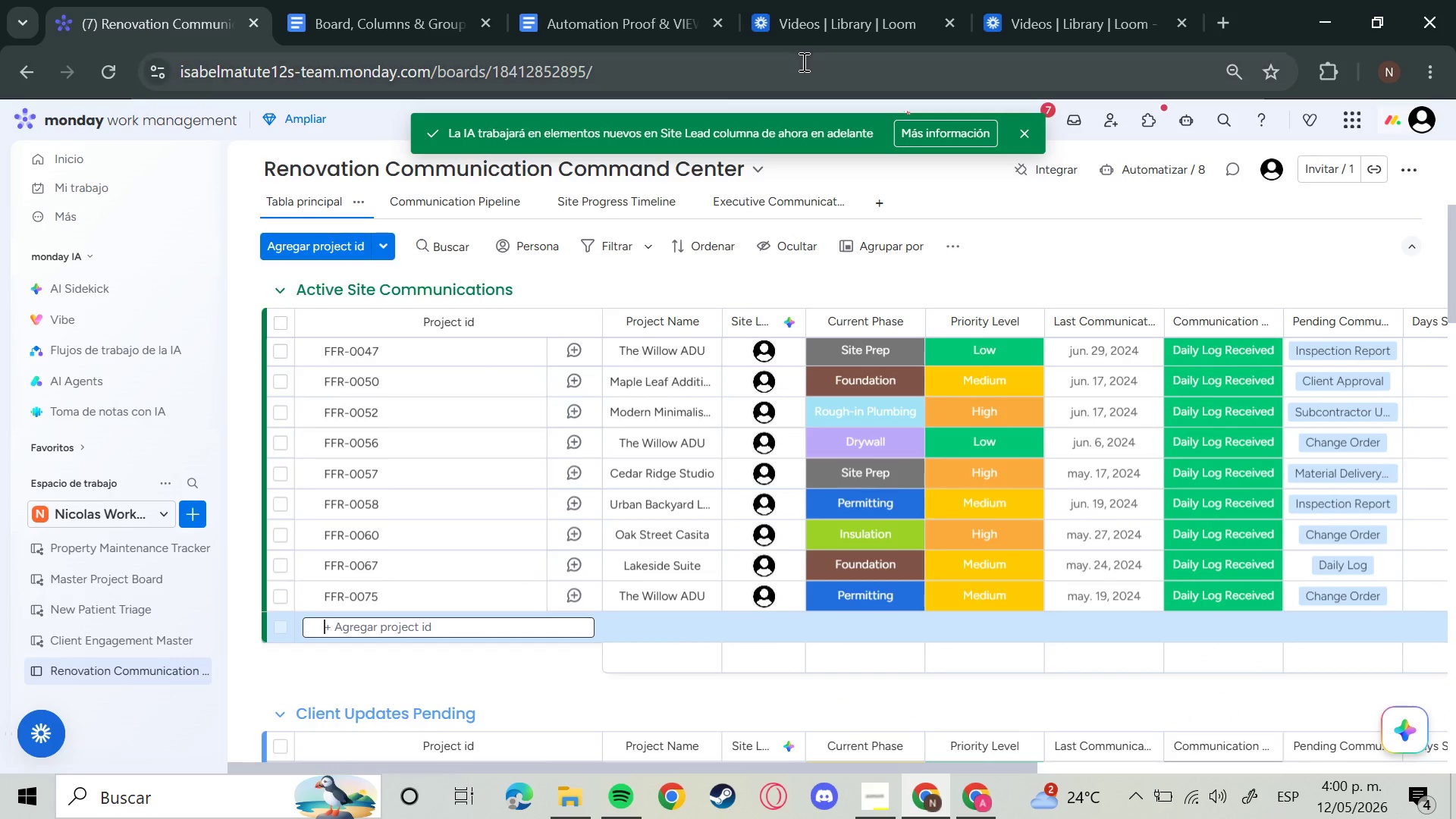 
type(test )
 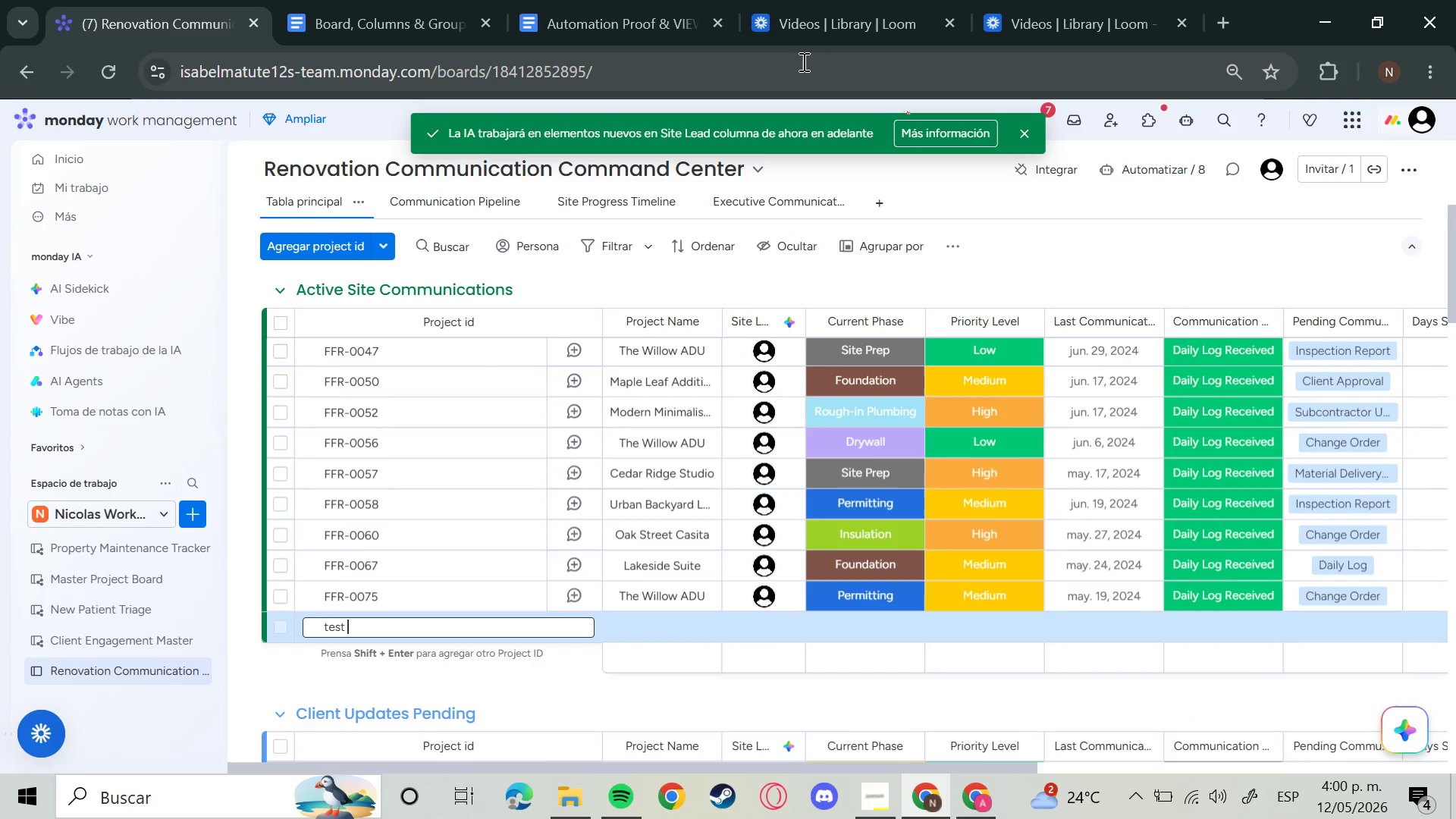 
key(Enter)
 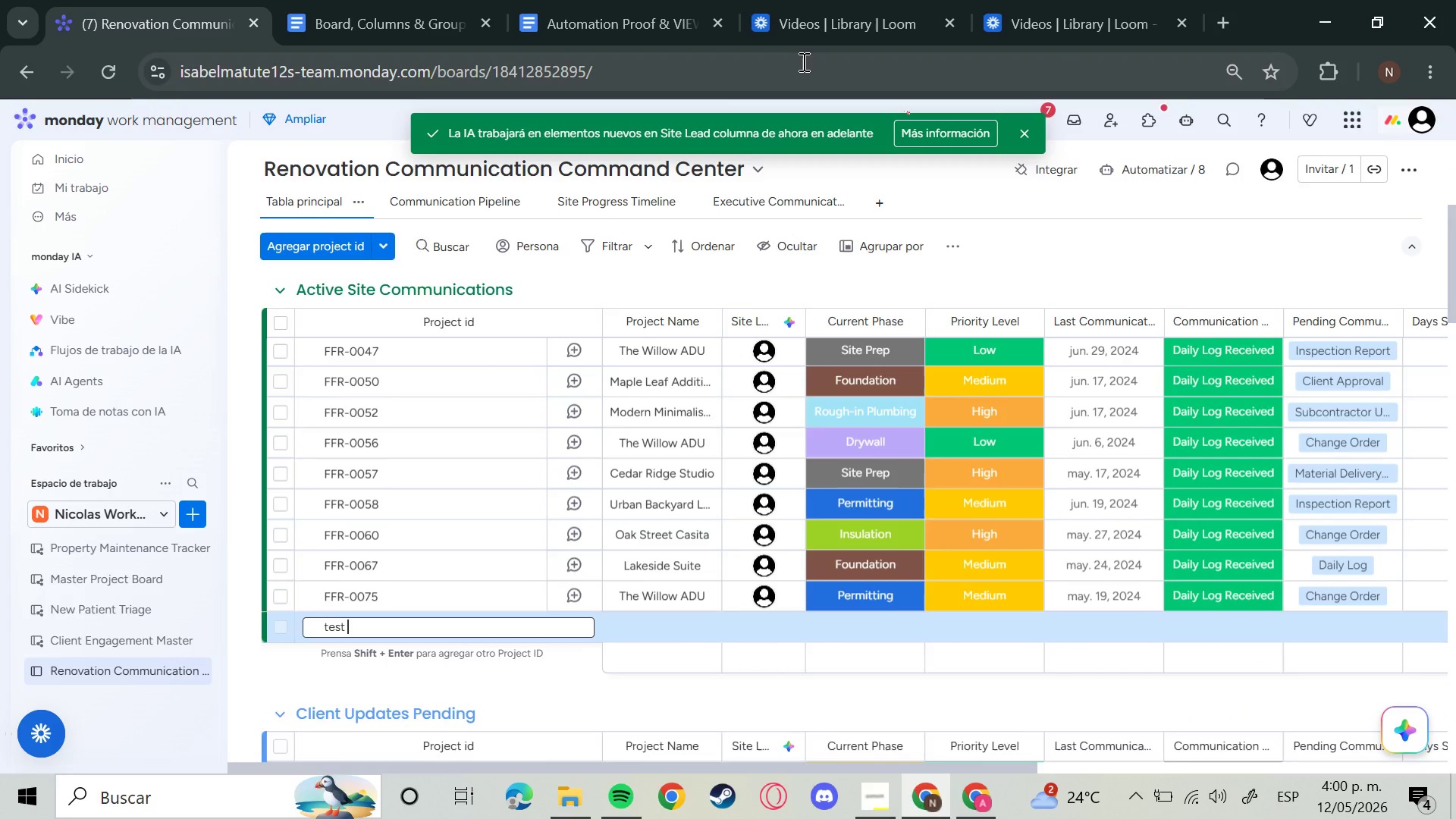 
key(Enter)
 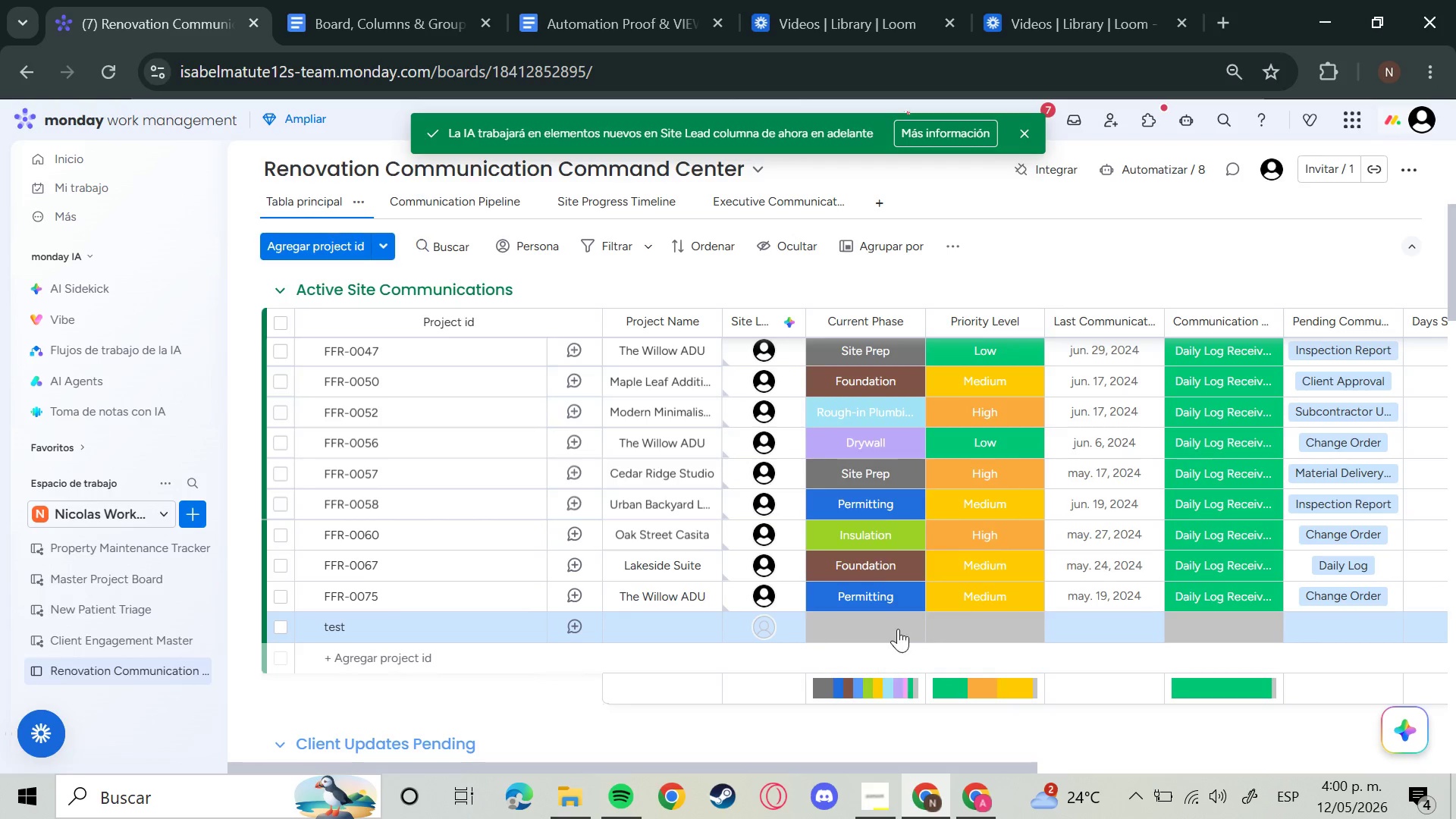 
wait(6.8)
 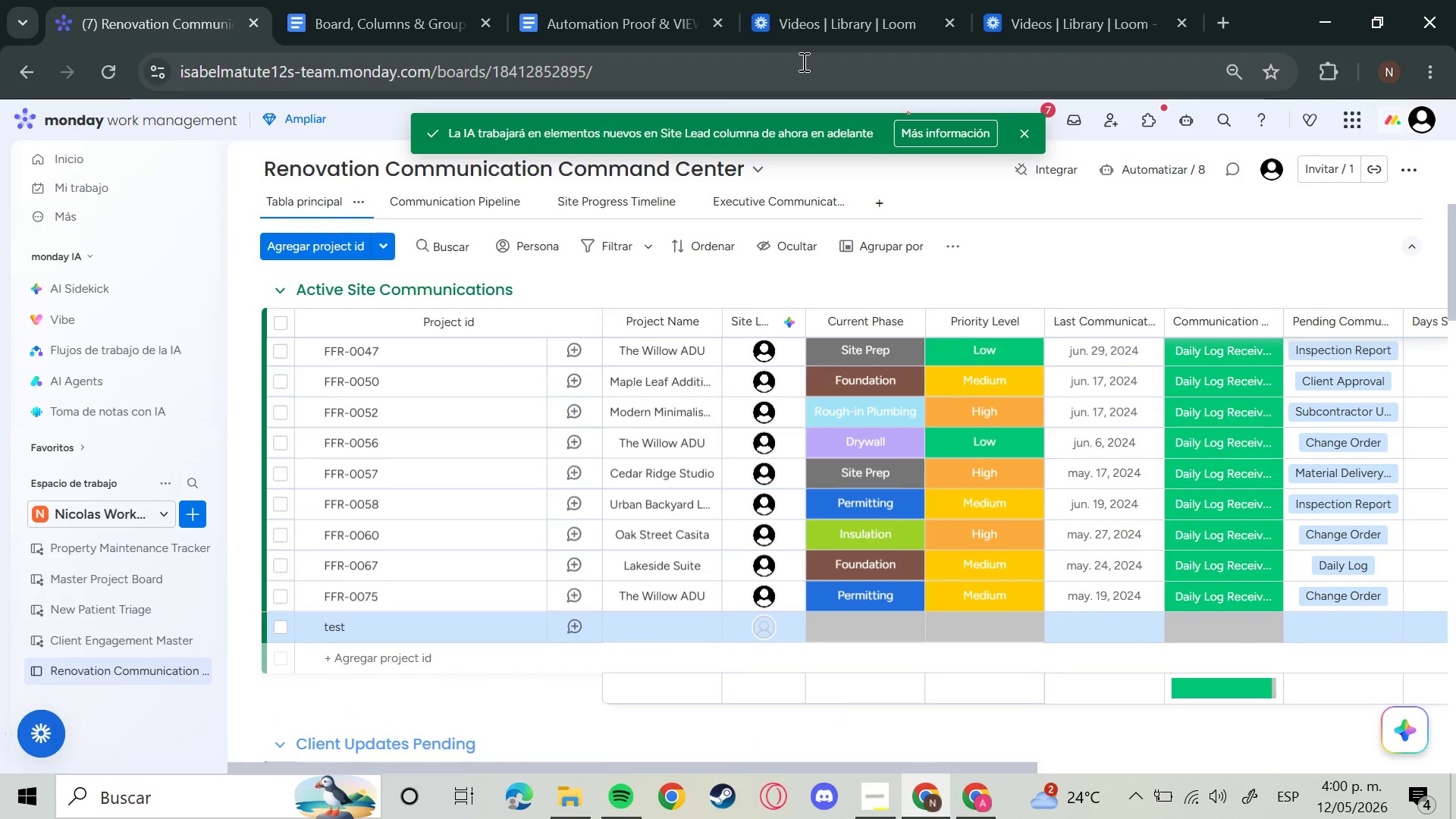 
left_click([761, 629])
 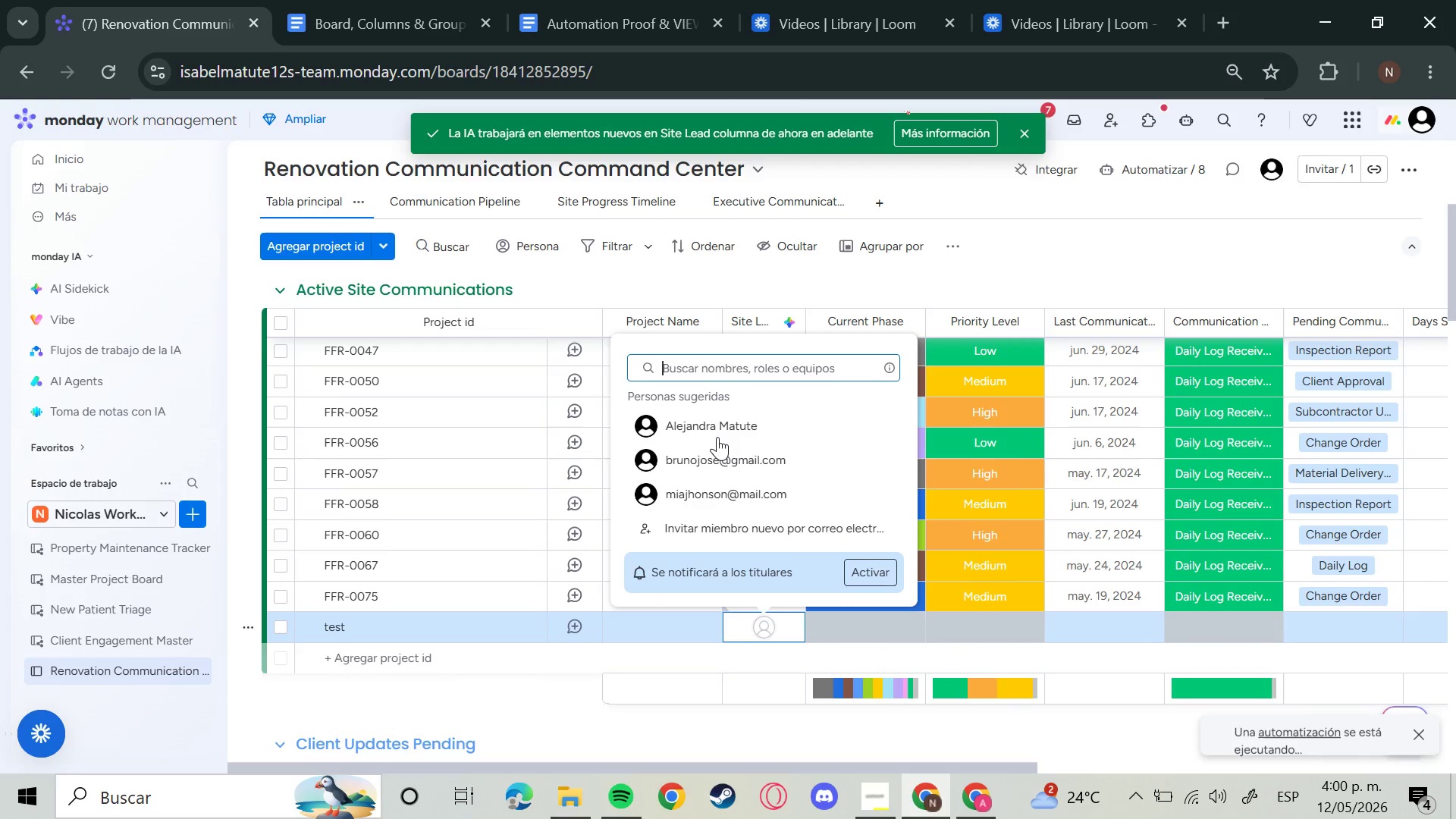 
left_click([723, 428])
 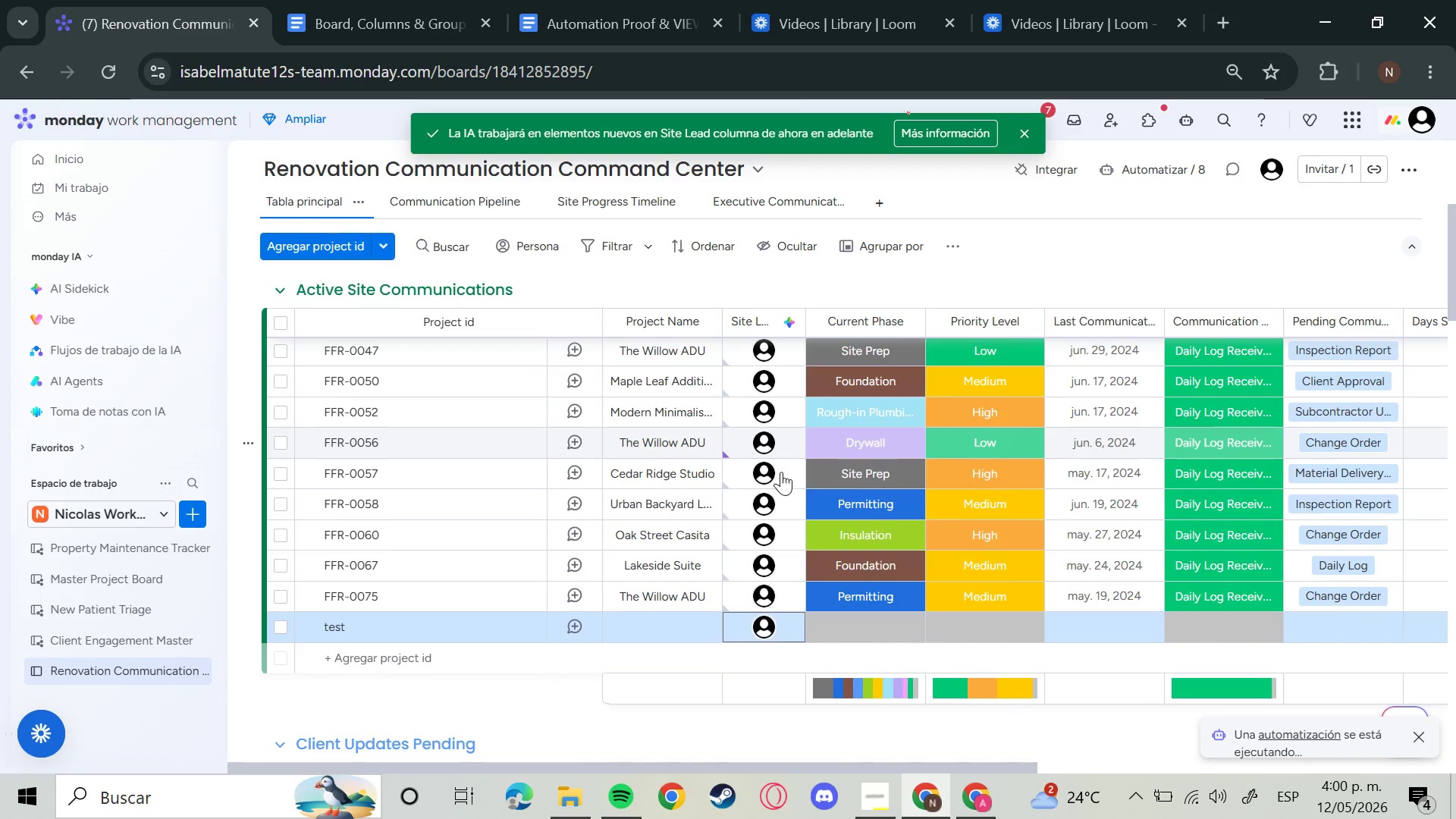 
mouse_move([817, 498])
 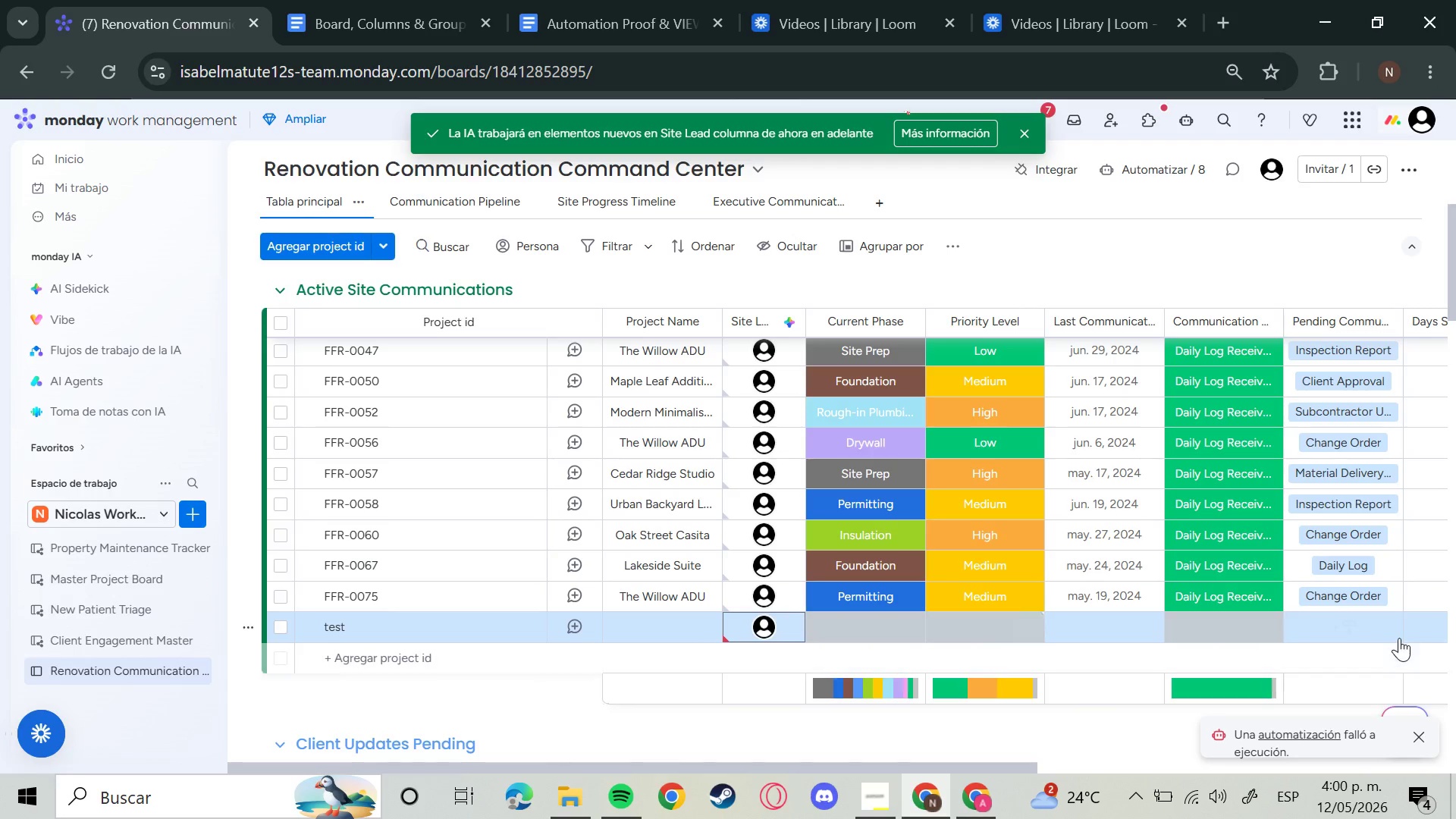 
left_click_drag(start_coordinate=[981, 774], to_coordinate=[991, 773])
 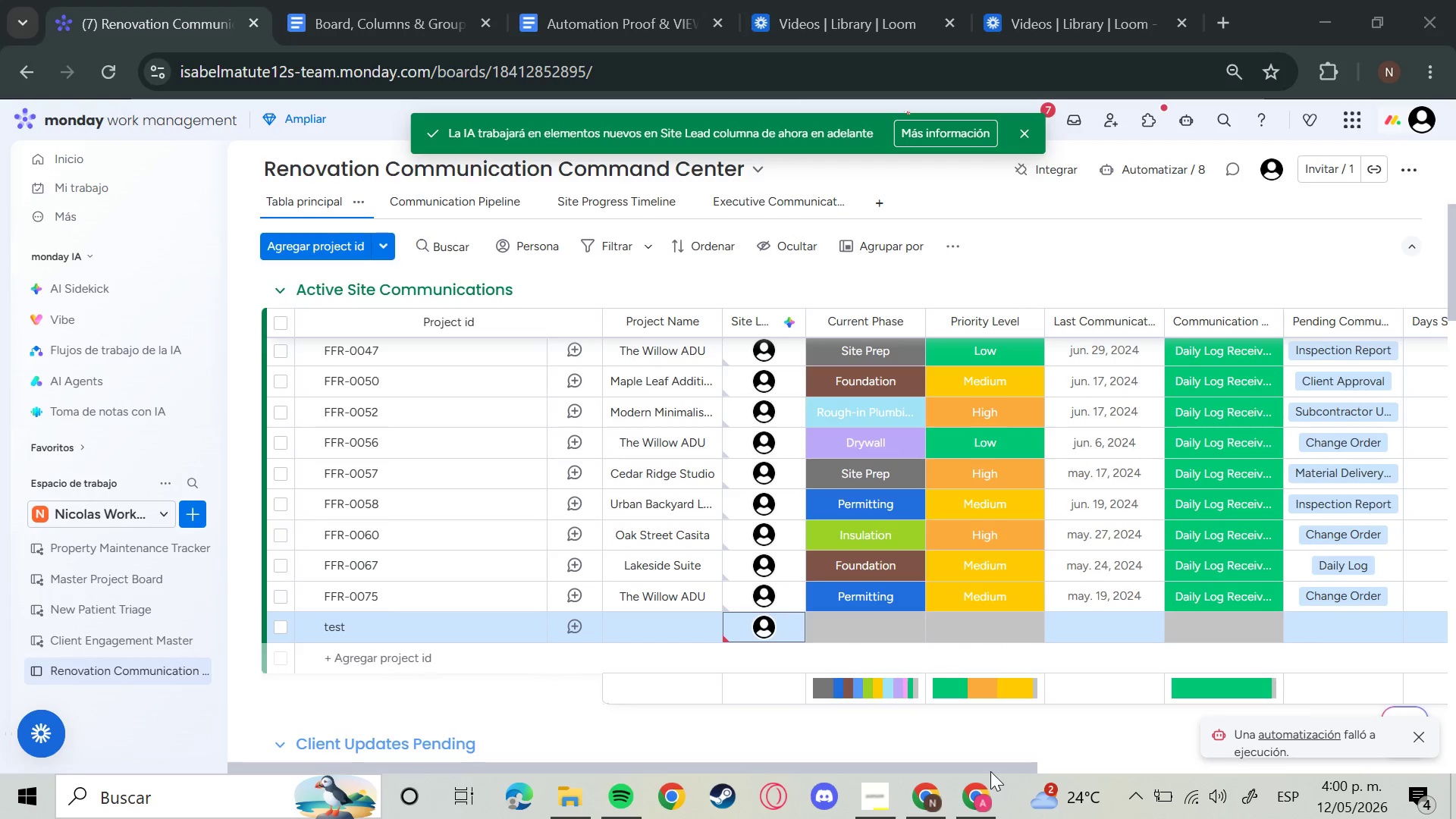 
left_click_drag(start_coordinate=[990, 771], to_coordinate=[1455, 746])
 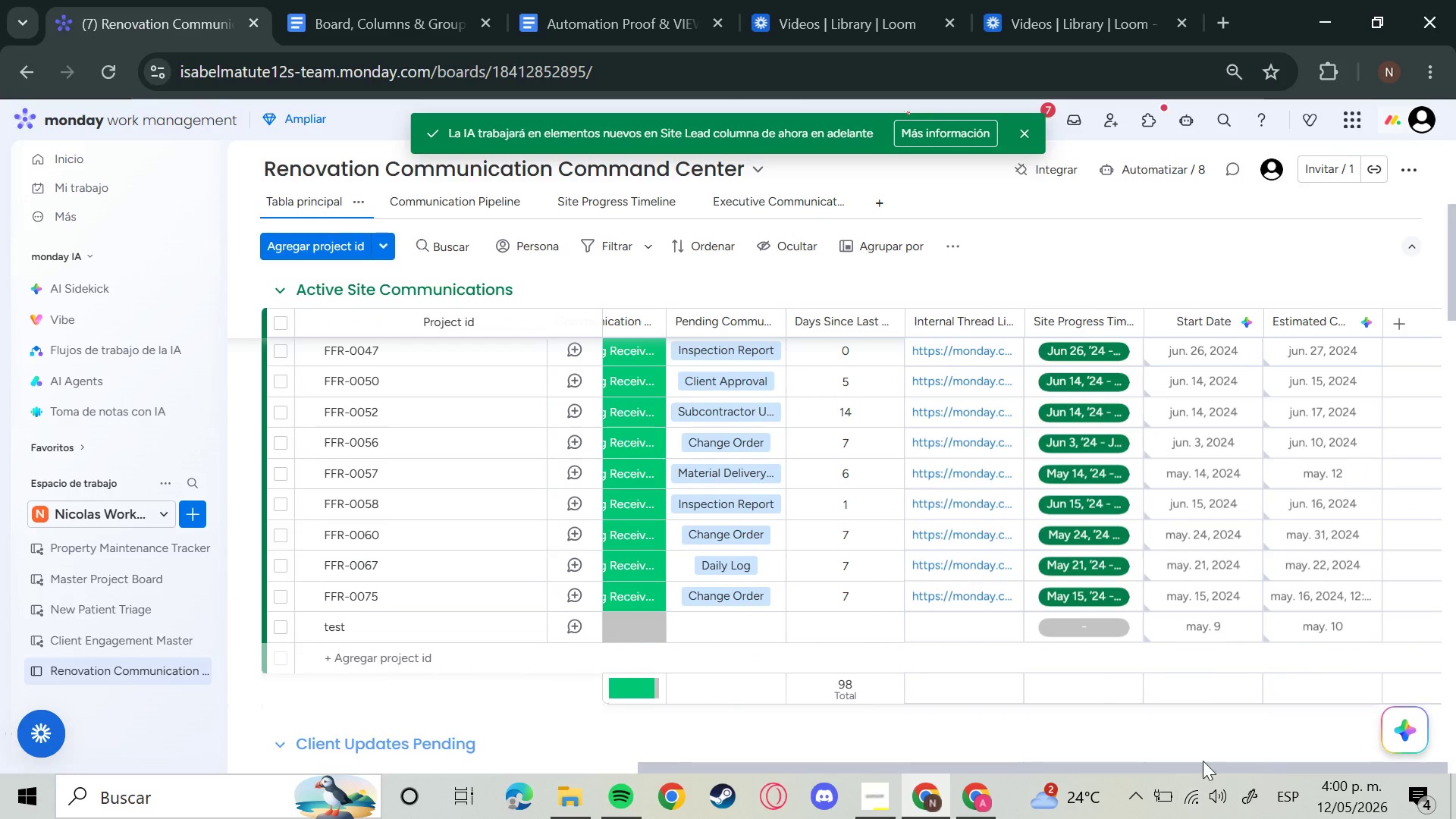 
left_click_drag(start_coordinate=[1208, 769], to_coordinate=[1054, 765])
 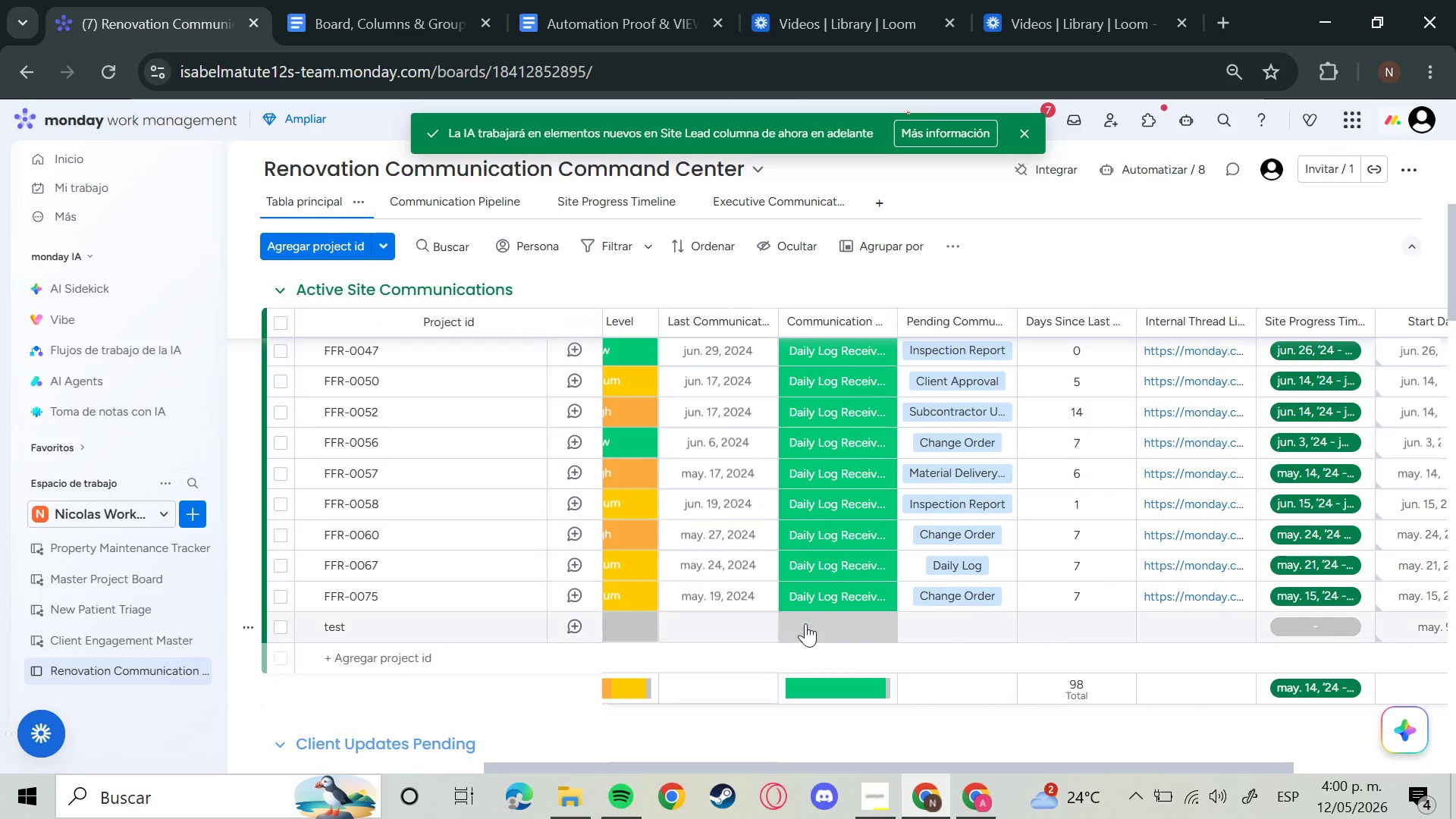 
left_click([802, 630])
 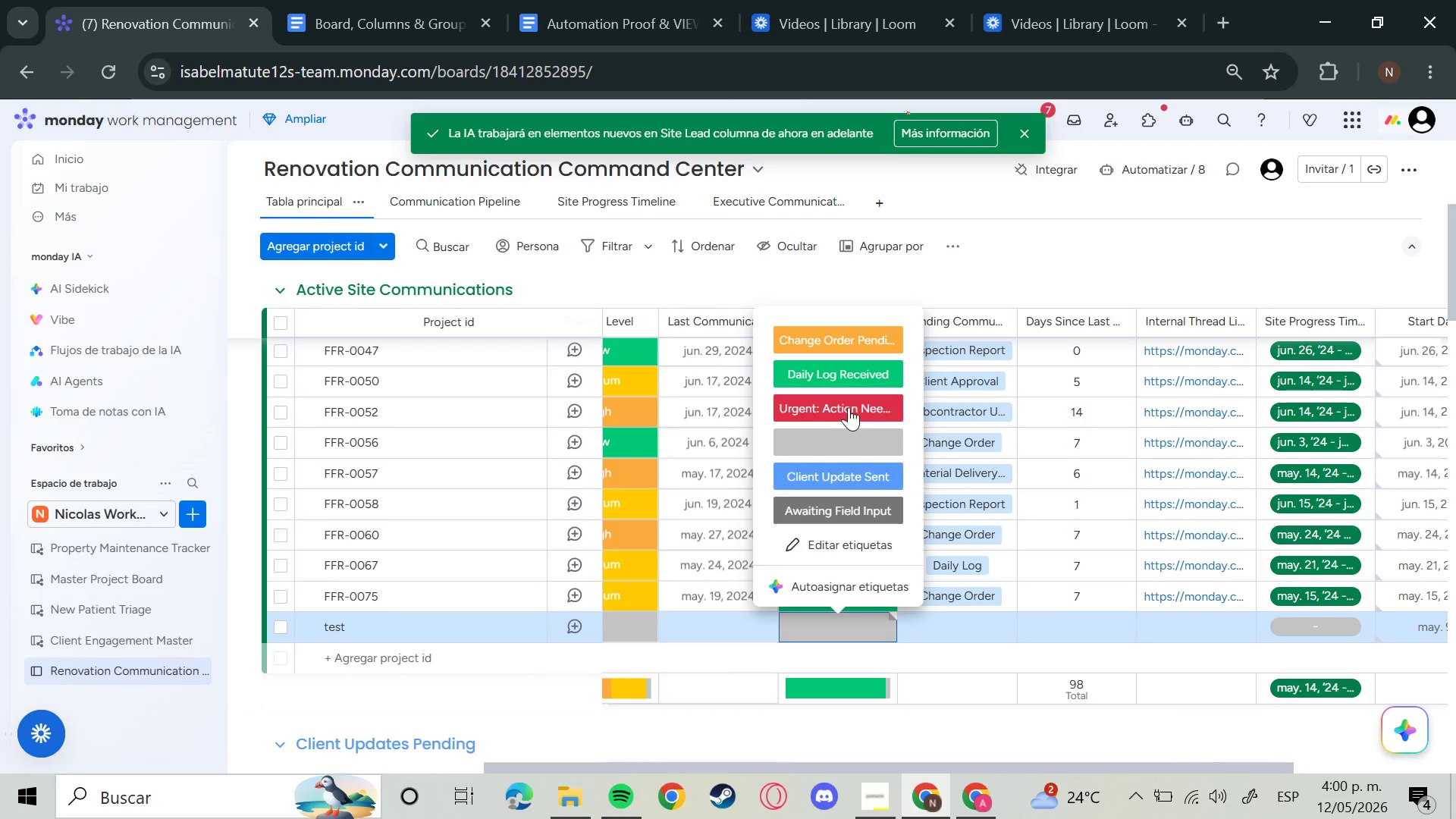 
left_click([849, 402])
 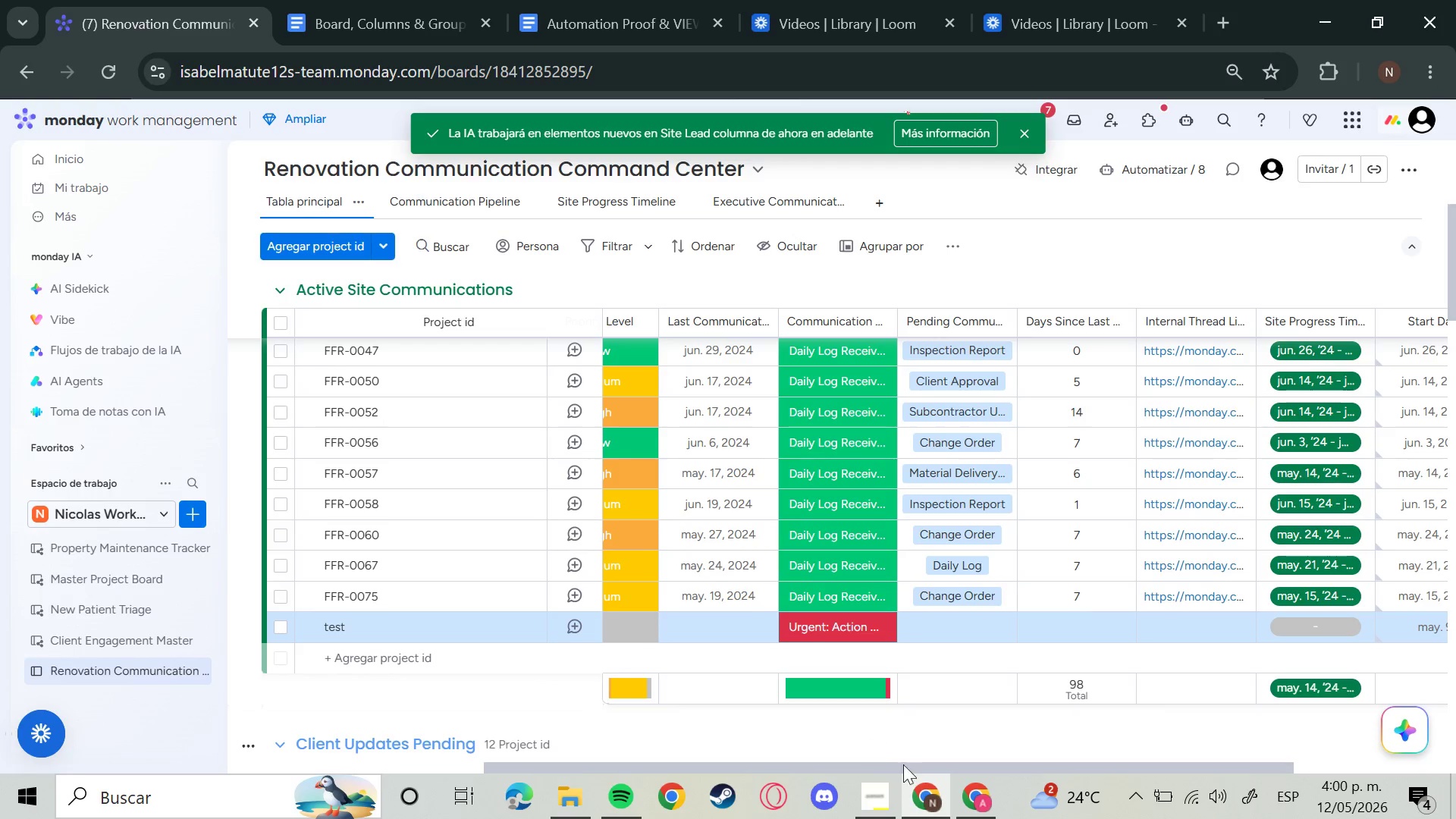 
left_click_drag(start_coordinate=[940, 766], to_coordinate=[726, 764])
 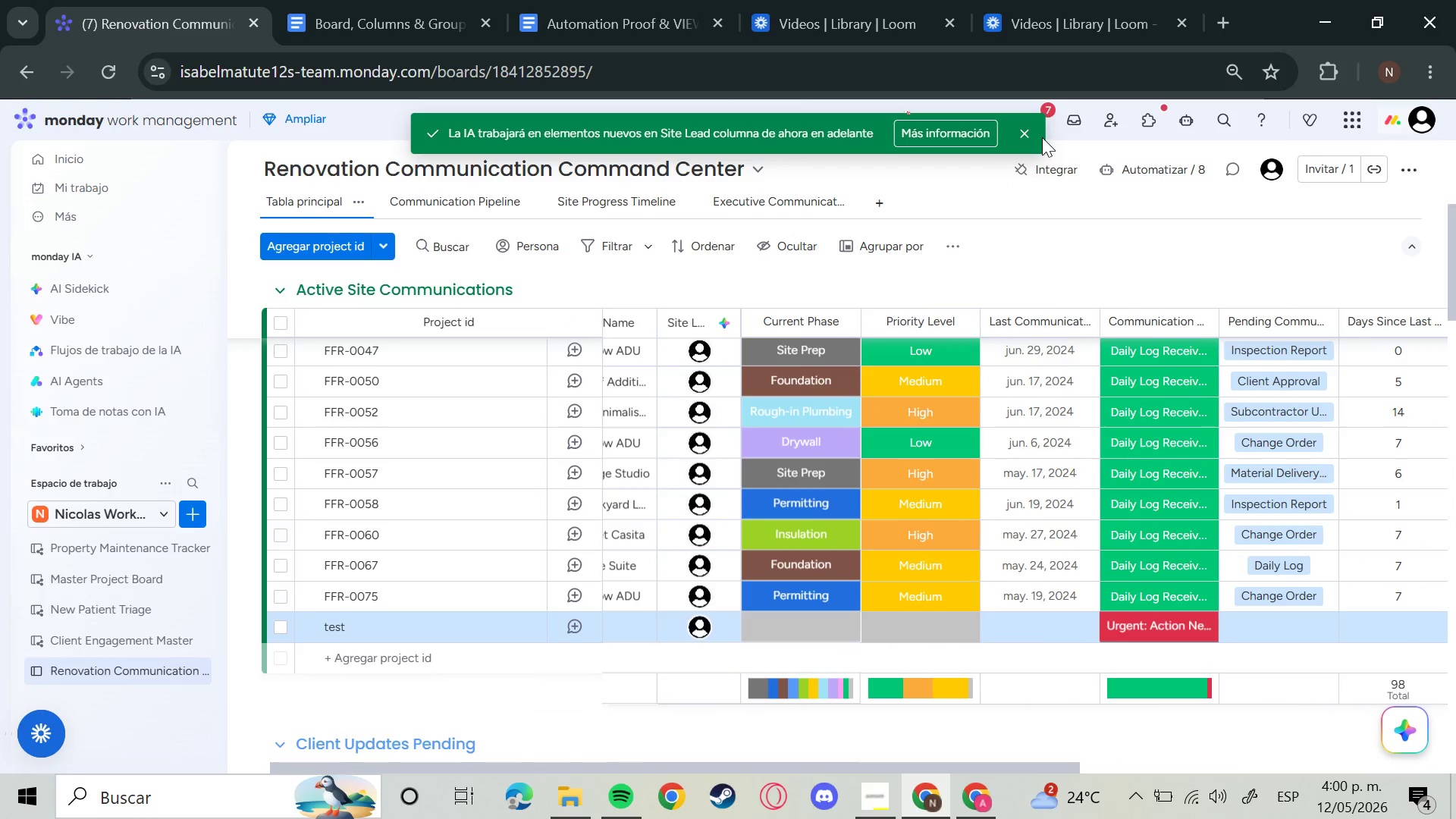 
left_click([1024, 135])
 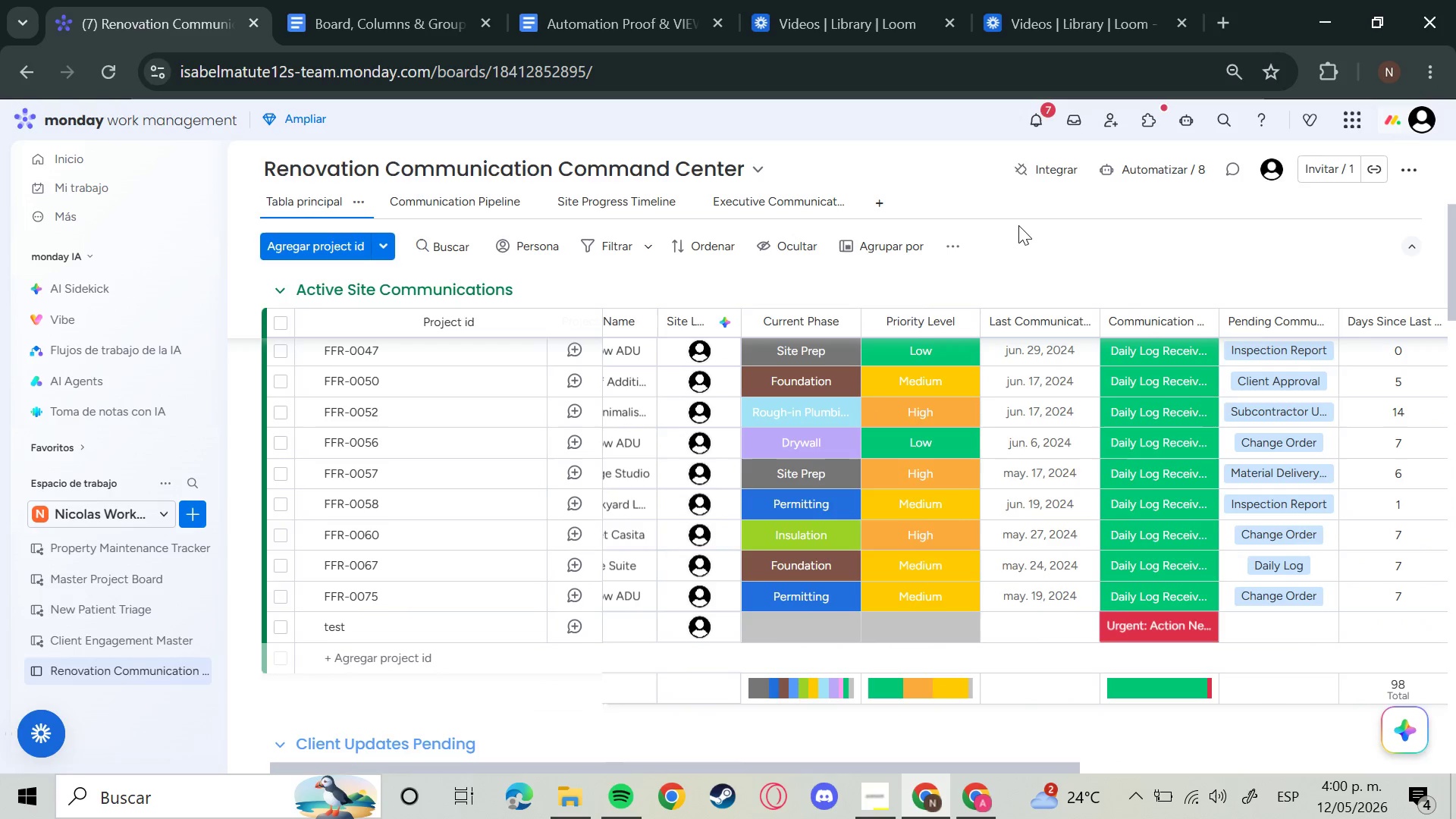 
mouse_move([1017, 423])
 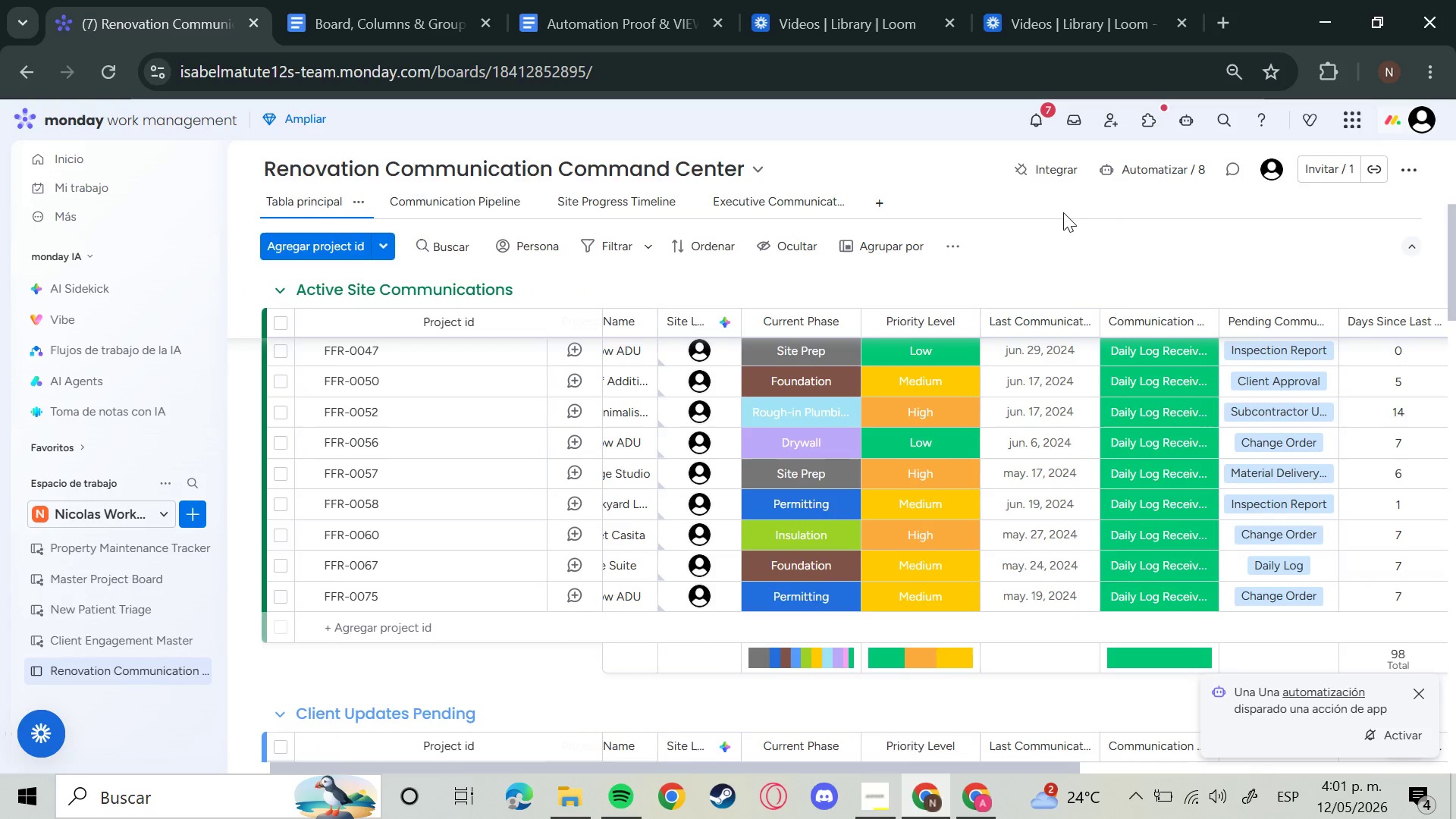 
wait(7.13)
 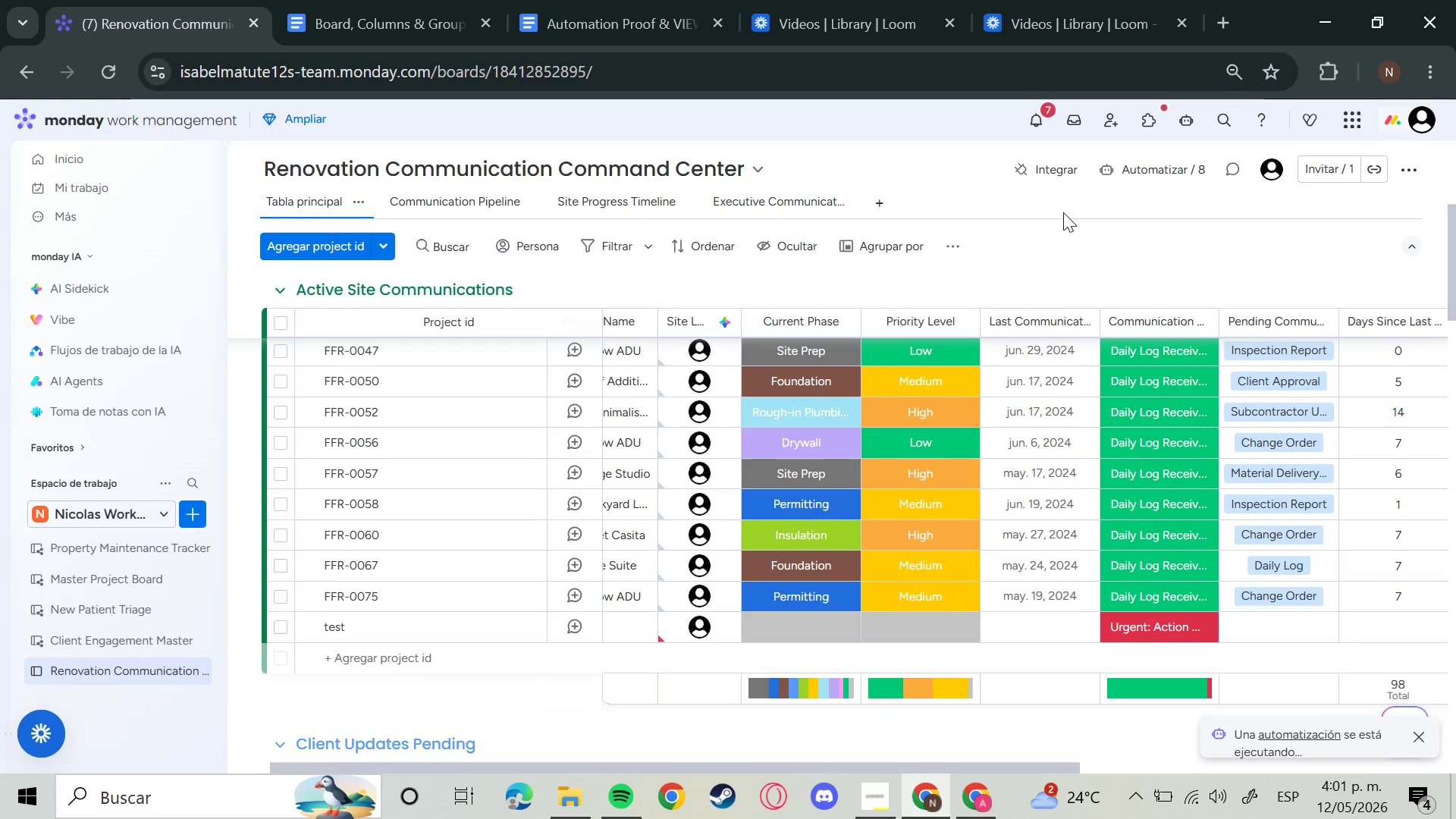 
left_click([1037, 111])
 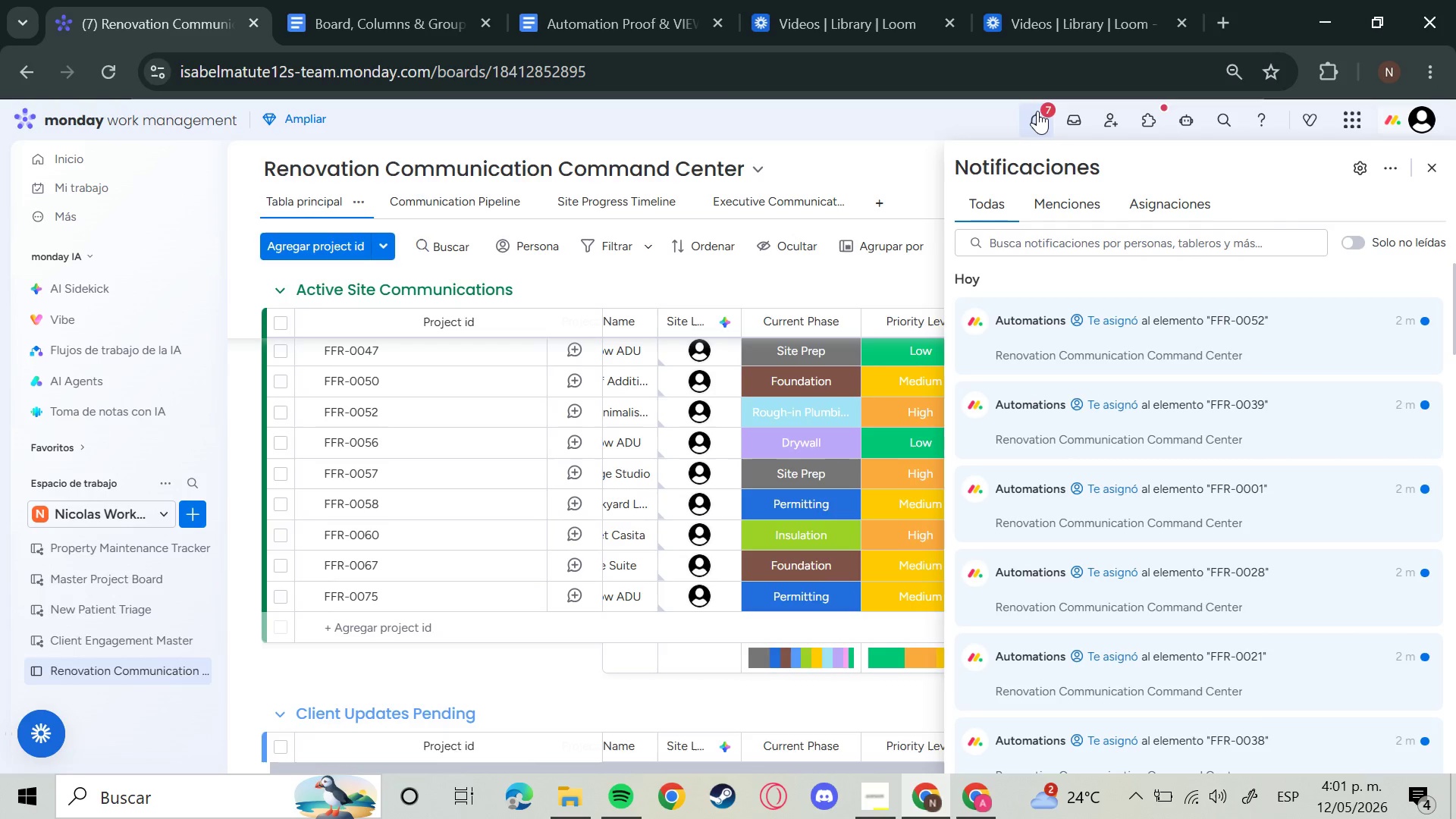 
wait(5.56)
 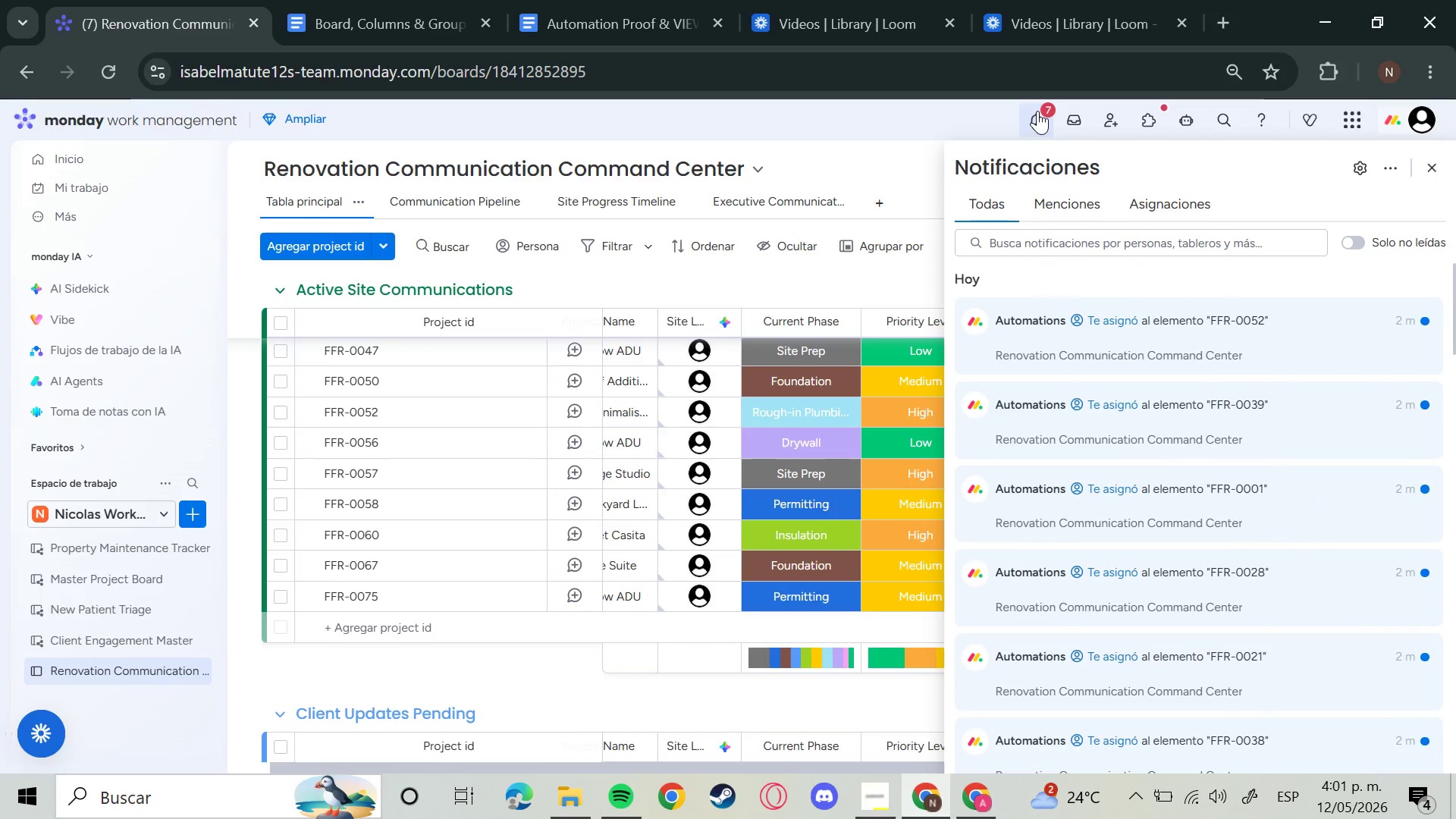 
scroll: coordinate [1238, 421], scroll_direction: up, amount: 3.0
 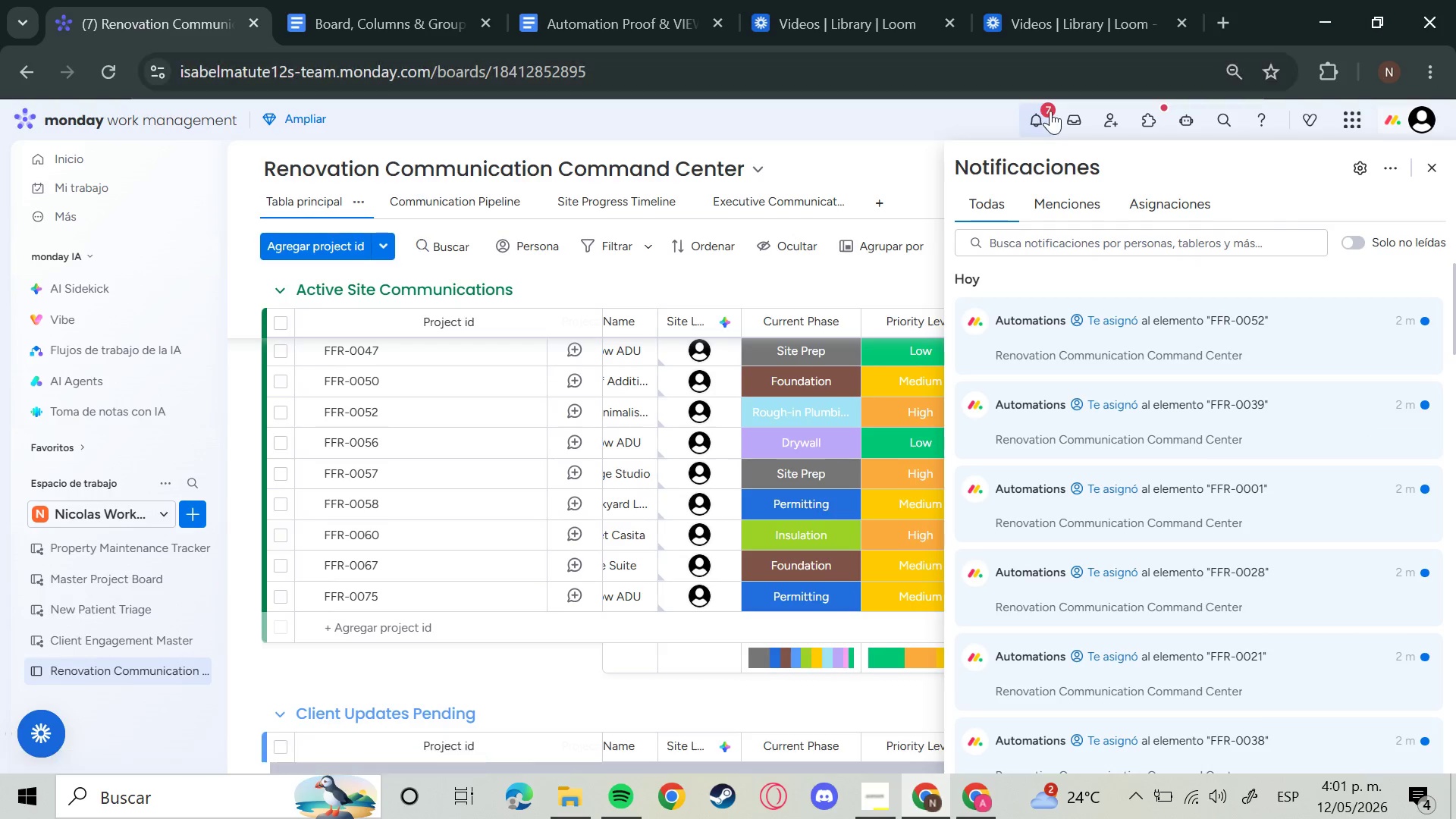 
left_click([1043, 115])
 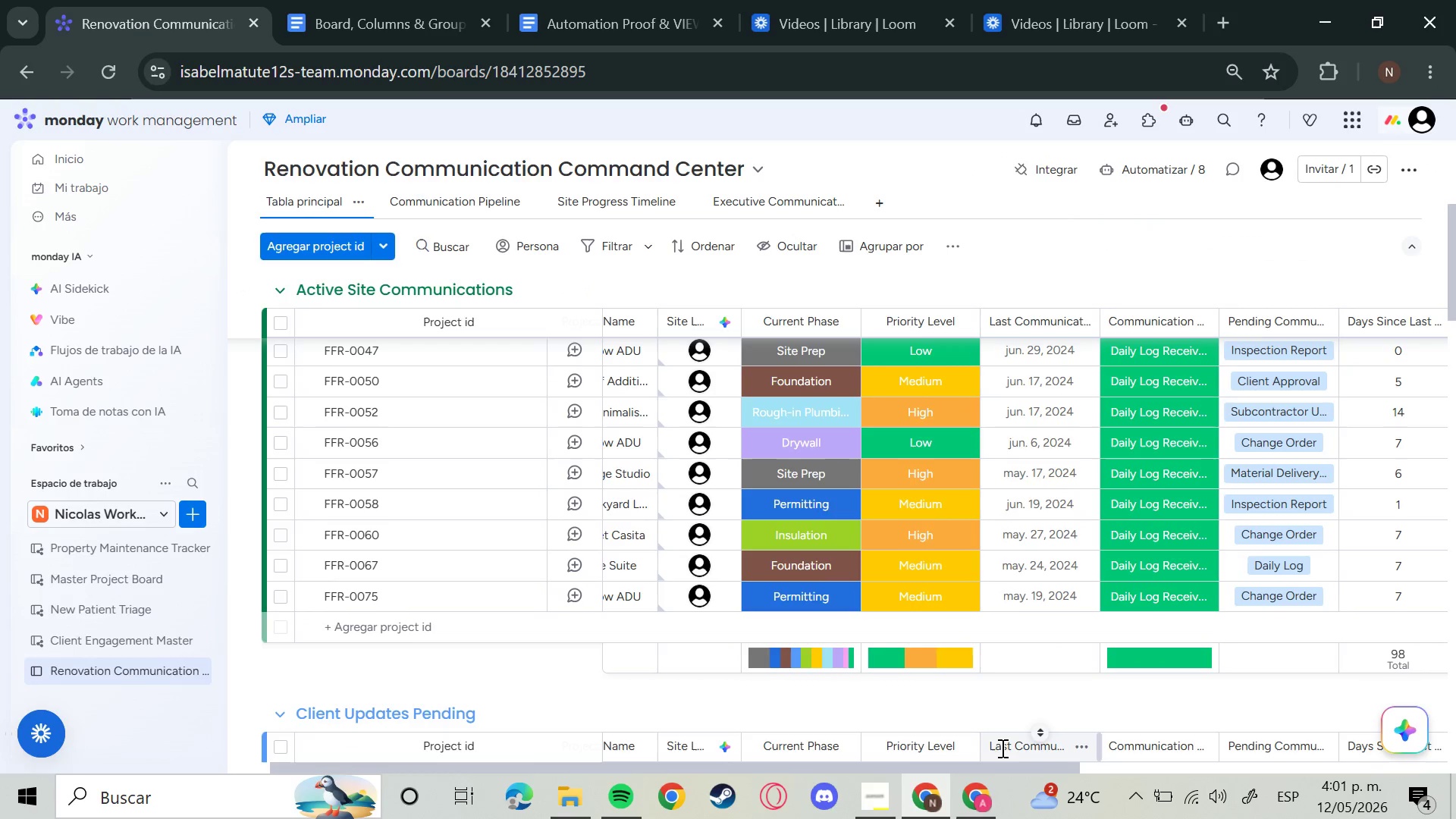 
wait(5.94)
 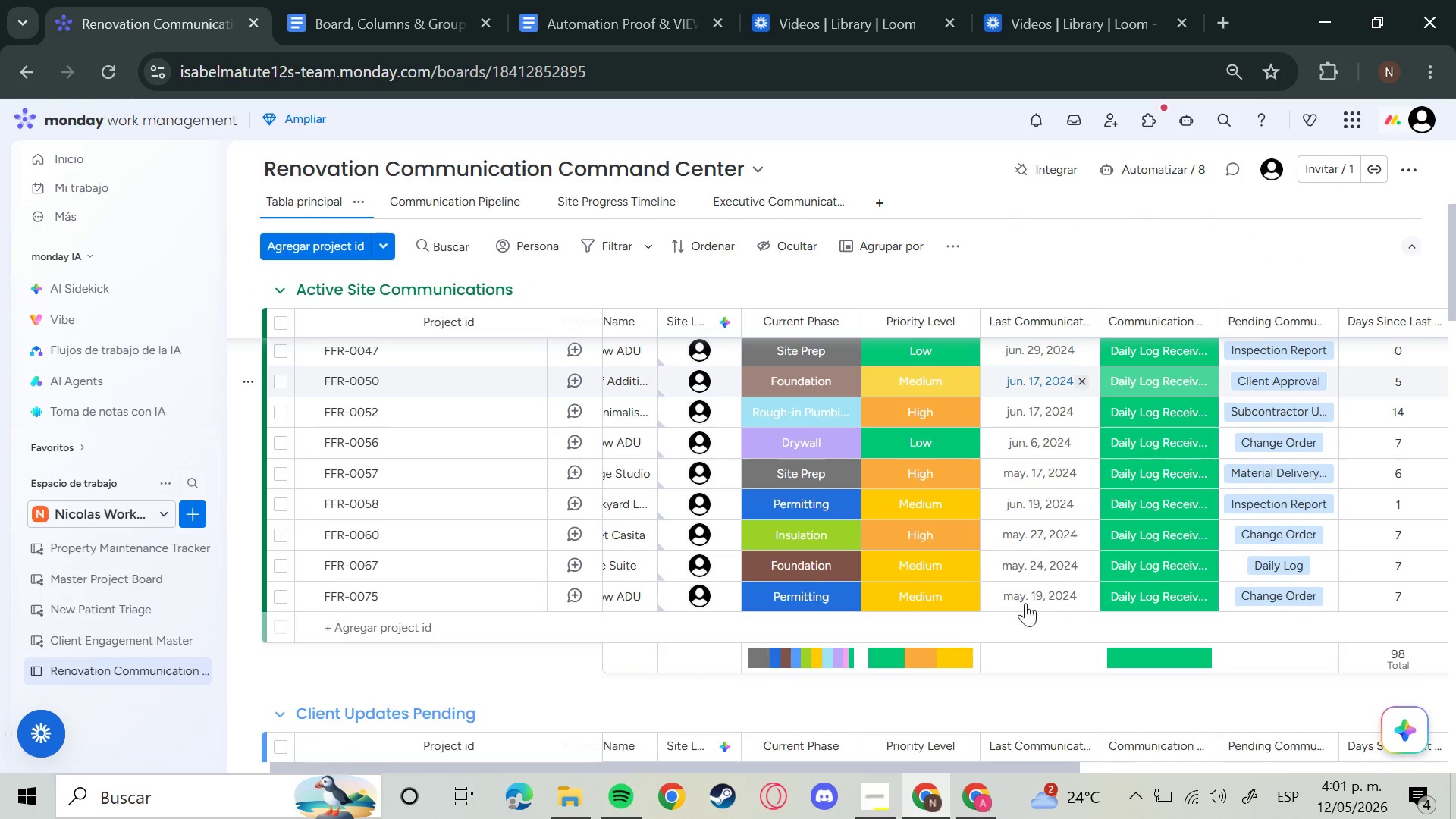 
left_click_drag(start_coordinate=[978, 770], to_coordinate=[779, 771])
 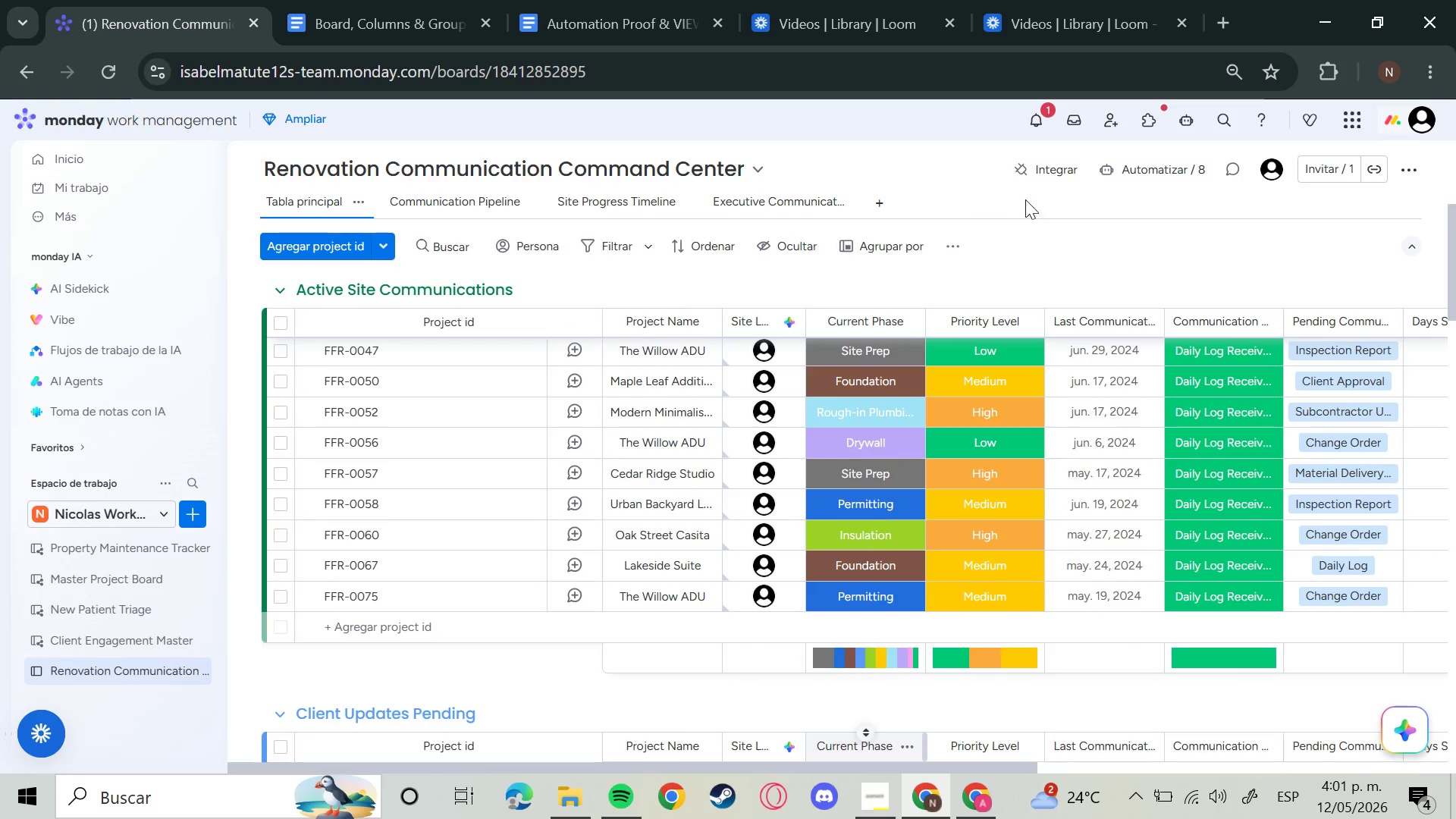 
left_click([1034, 118])
 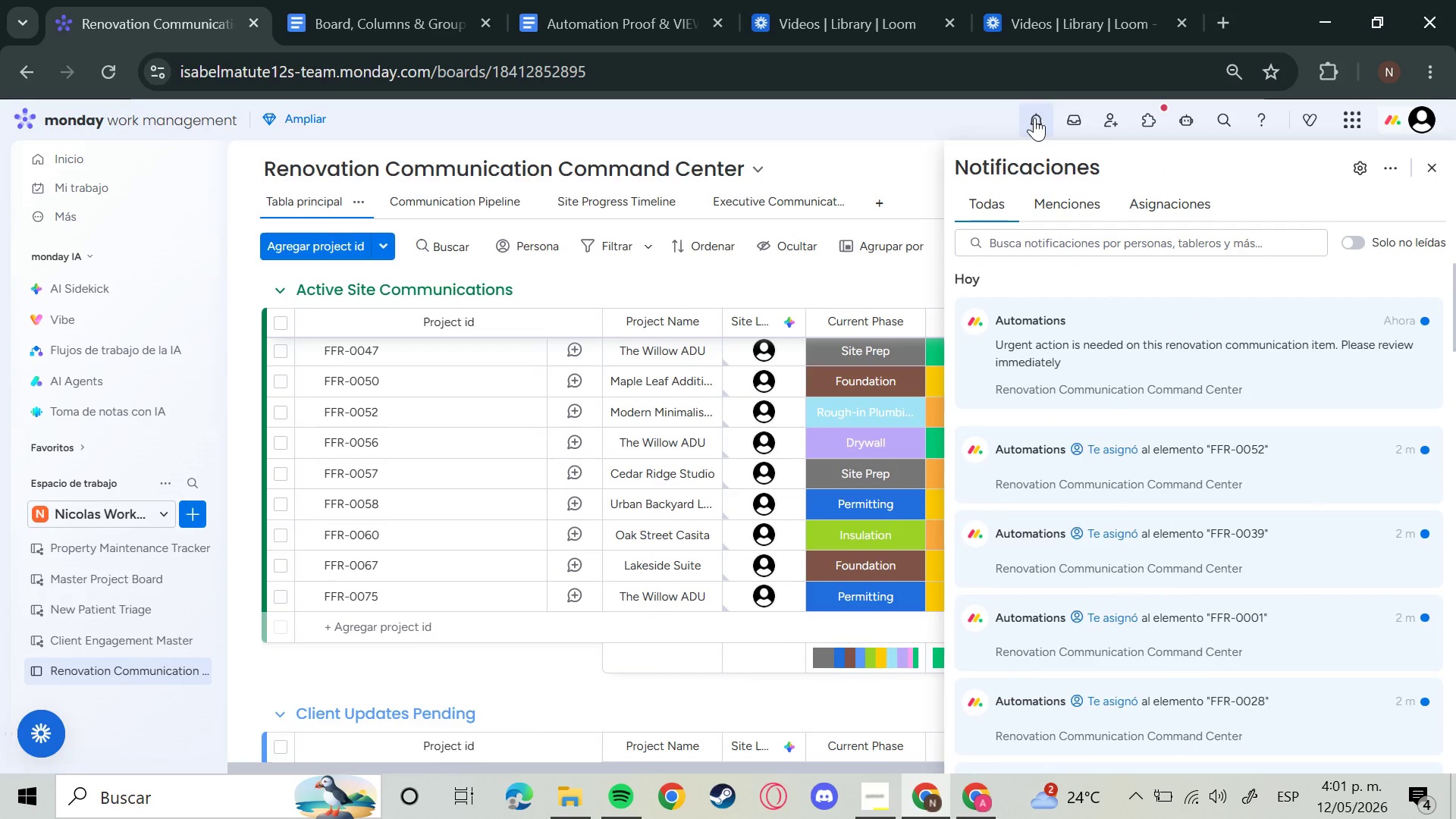 
left_click([1034, 118])
 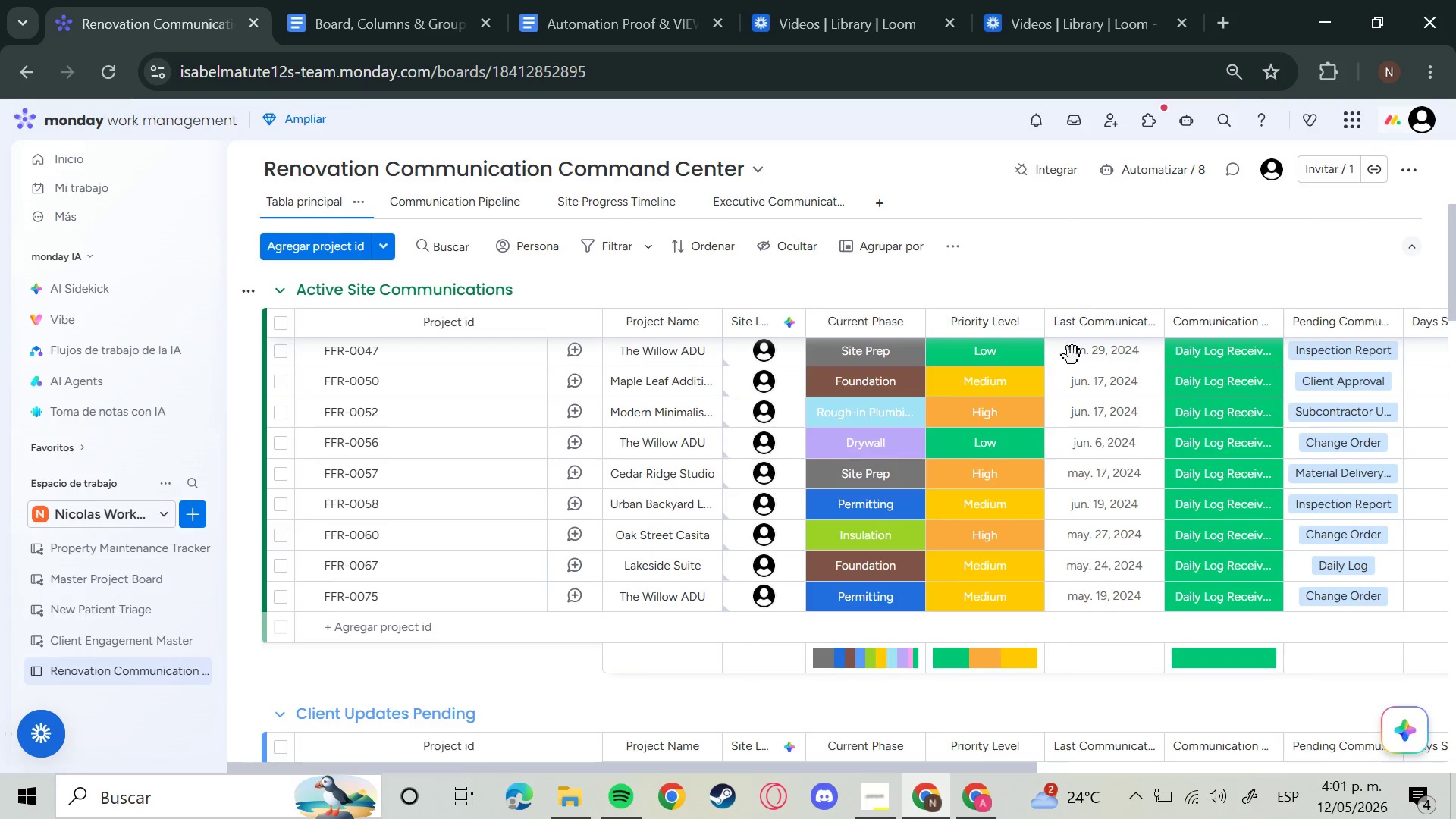 
scroll: coordinate [1099, 475], scroll_direction: down, amount: 15.0
 